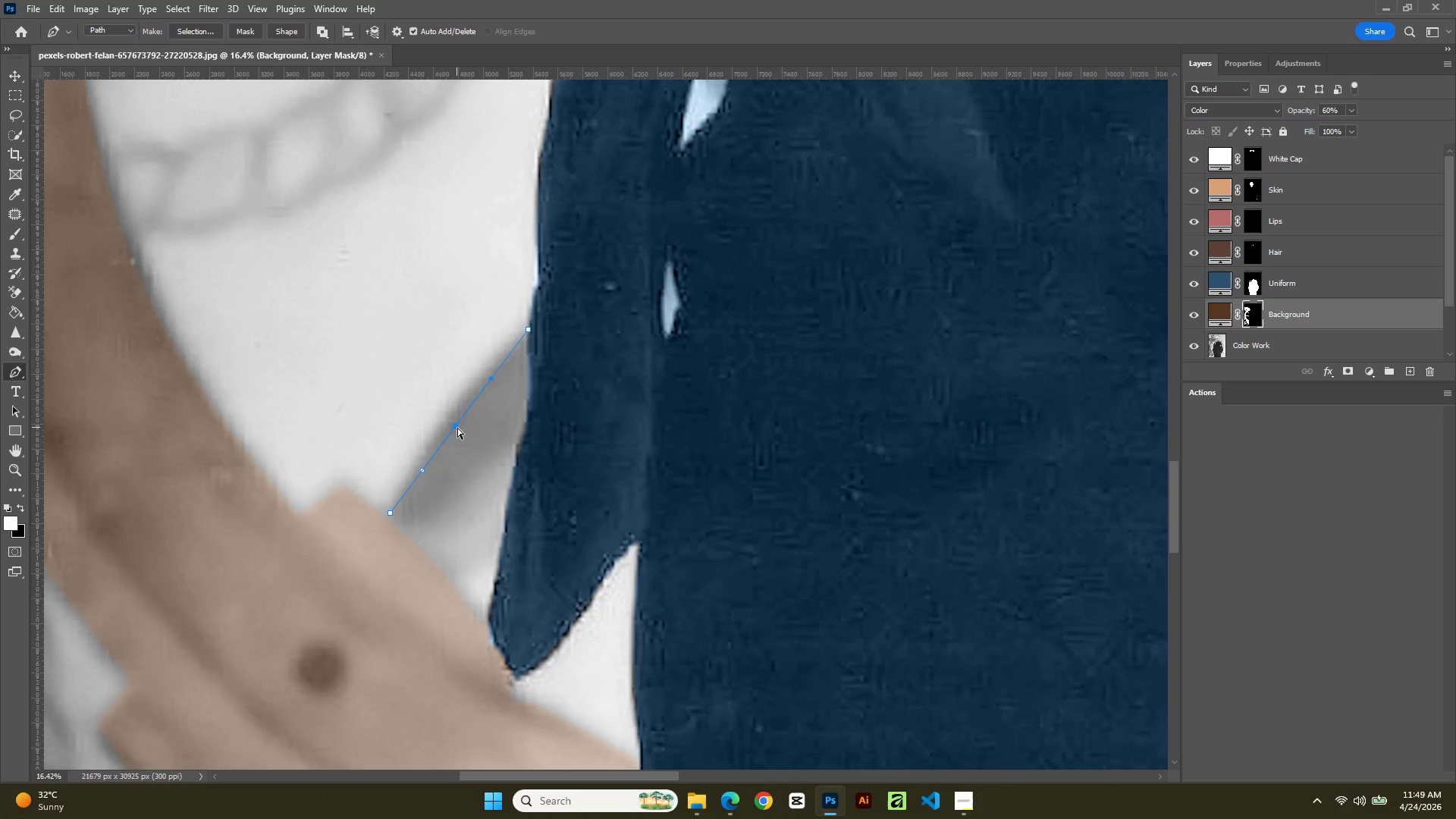 
hold_key(key=ControlLeft, duration=1.76)
left_click_drag(start_coordinate=[457, 428], to_coordinate=[445, 416])
 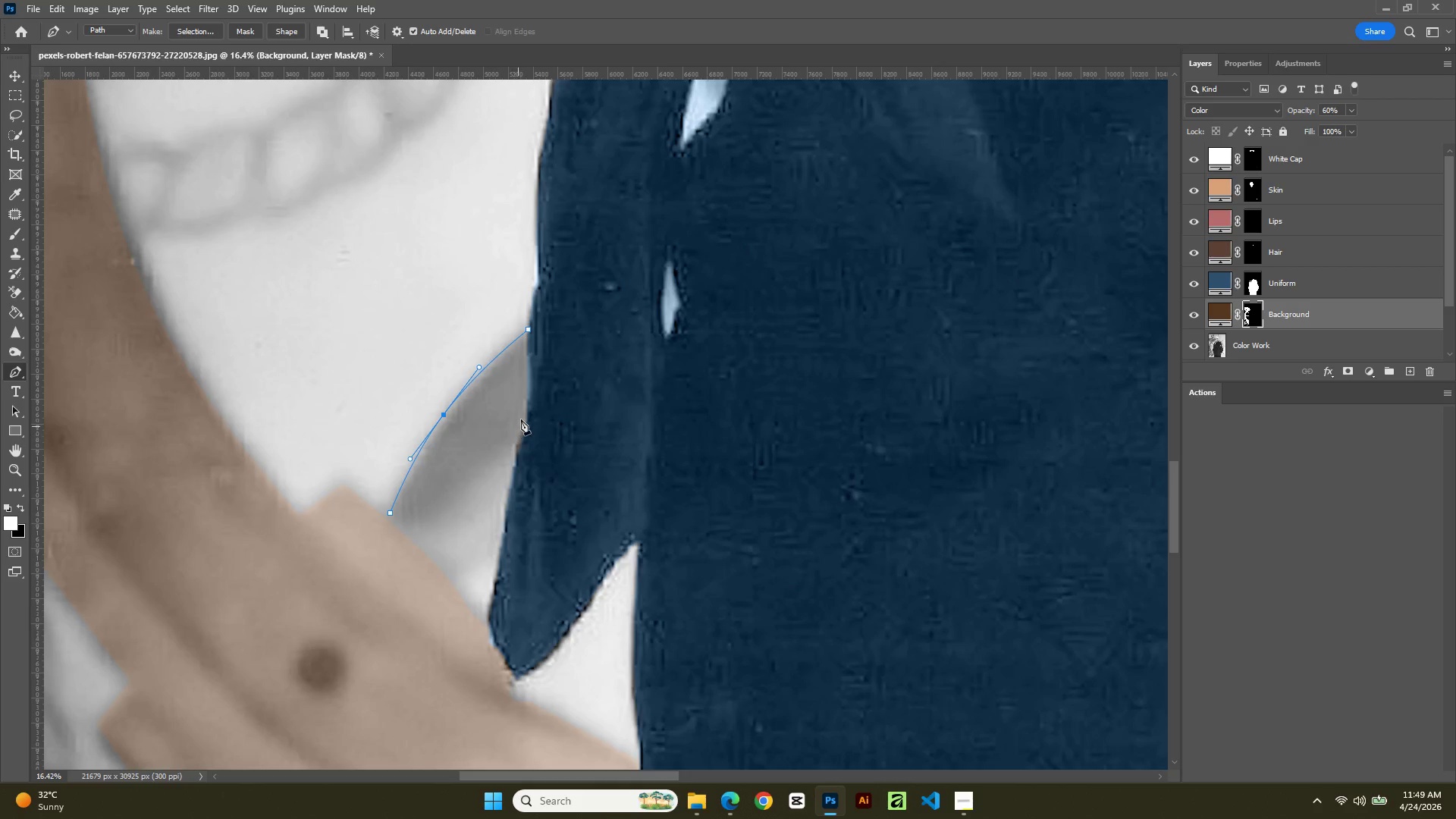 
left_click([525, 423])
 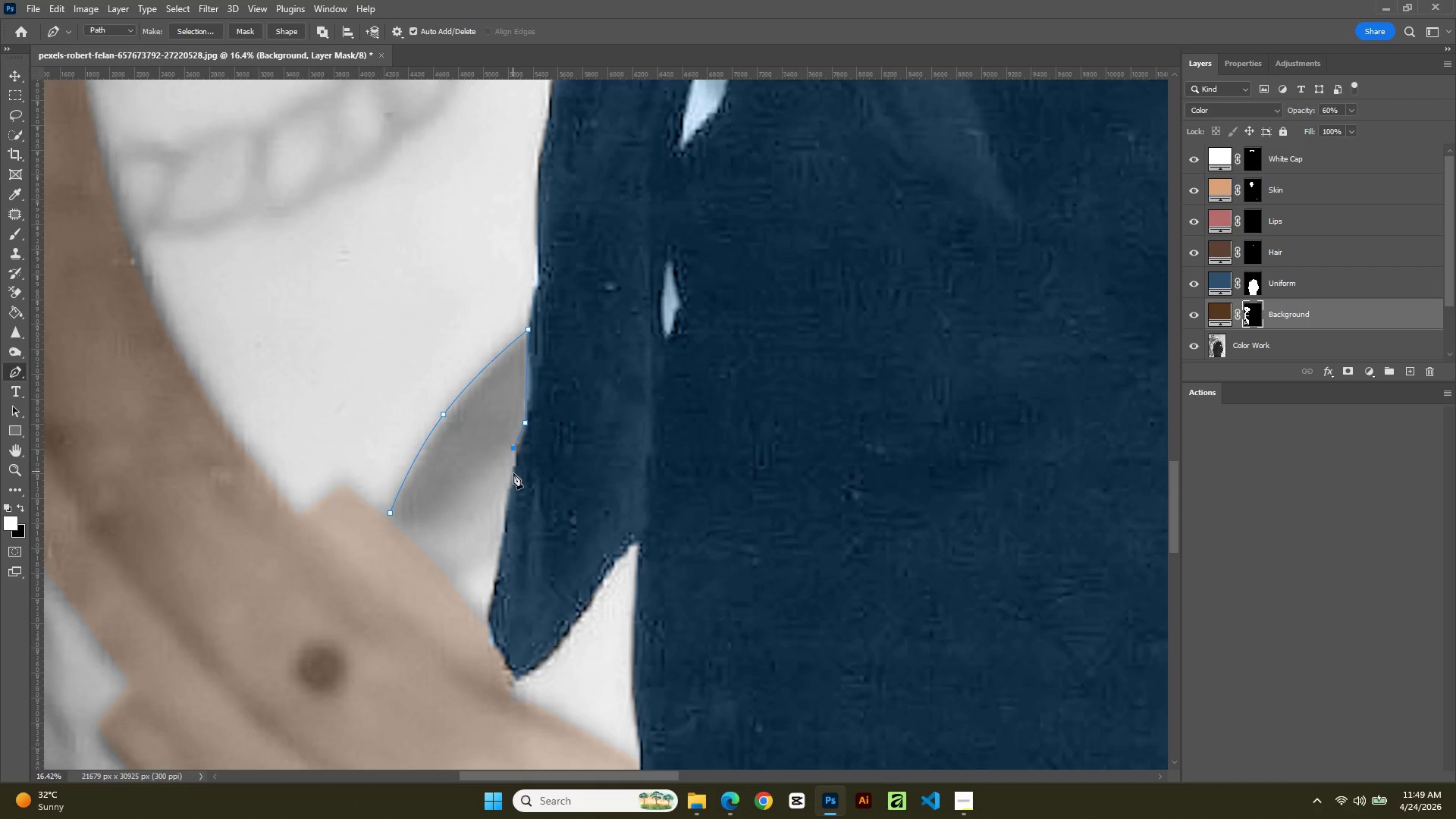 
left_click([513, 478])
 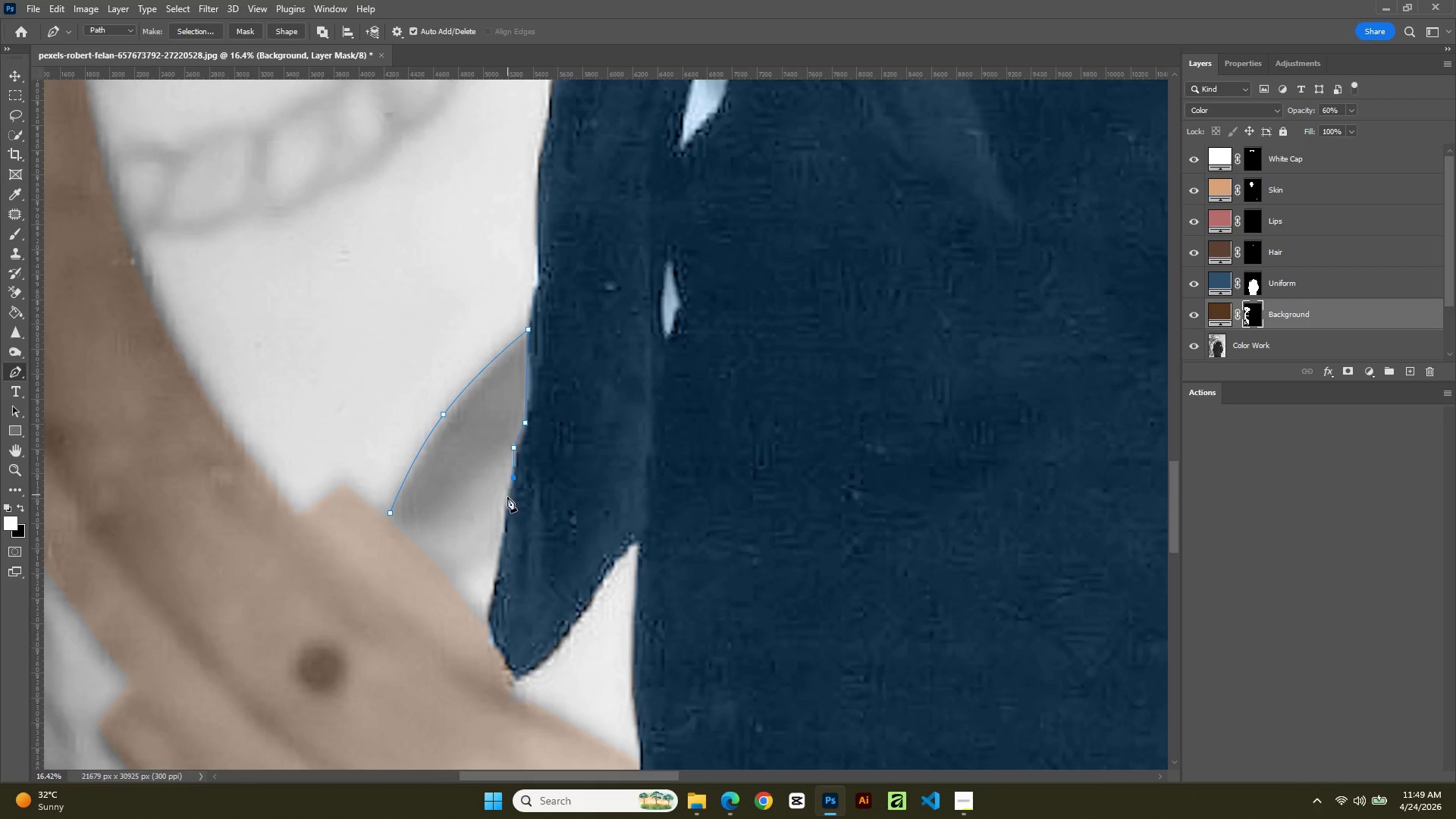 
left_click_drag(start_coordinate=[507, 499], to_coordinate=[505, 515])
 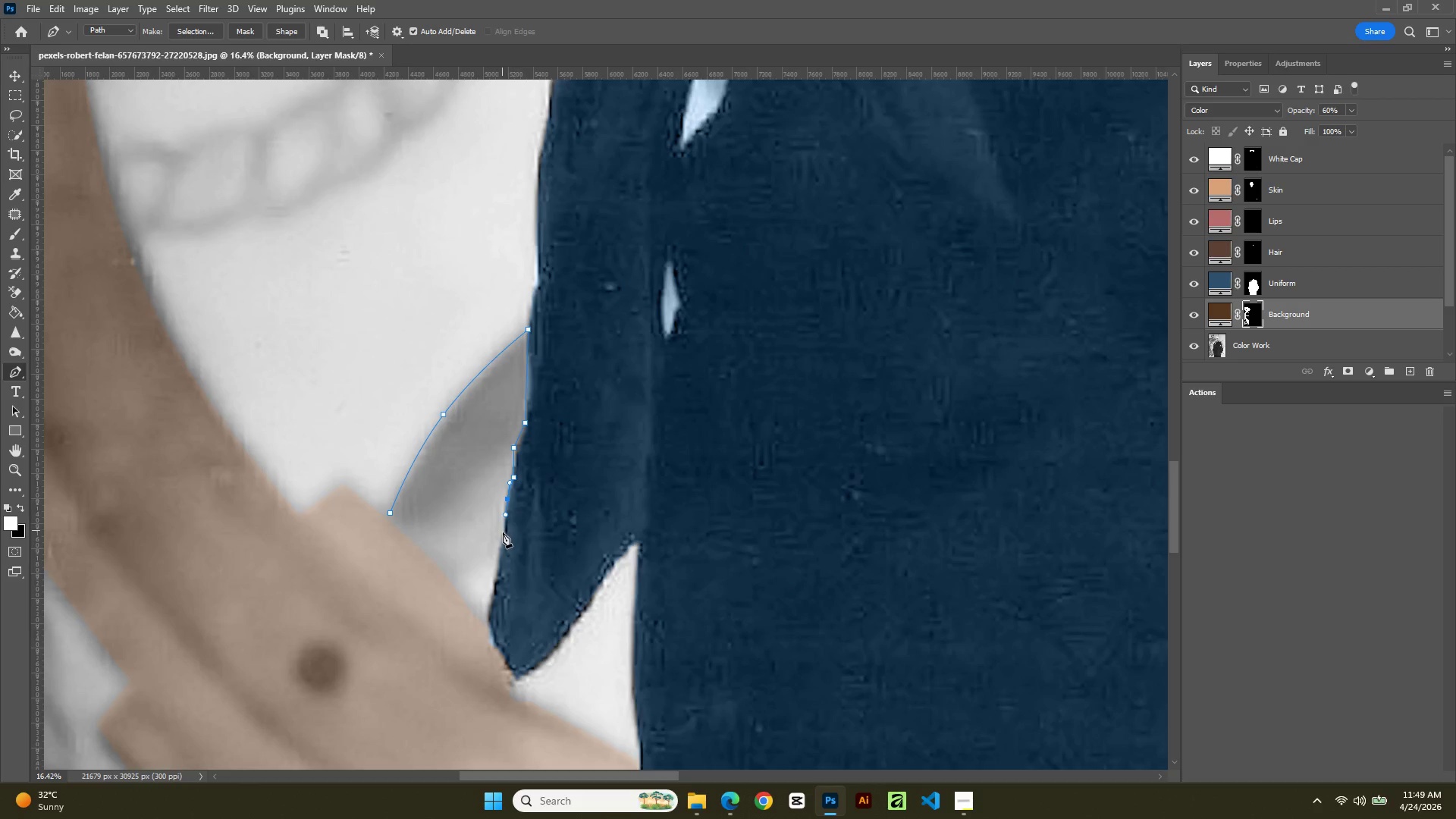 
left_click_drag(start_coordinate=[503, 536], to_coordinate=[502, 546])
 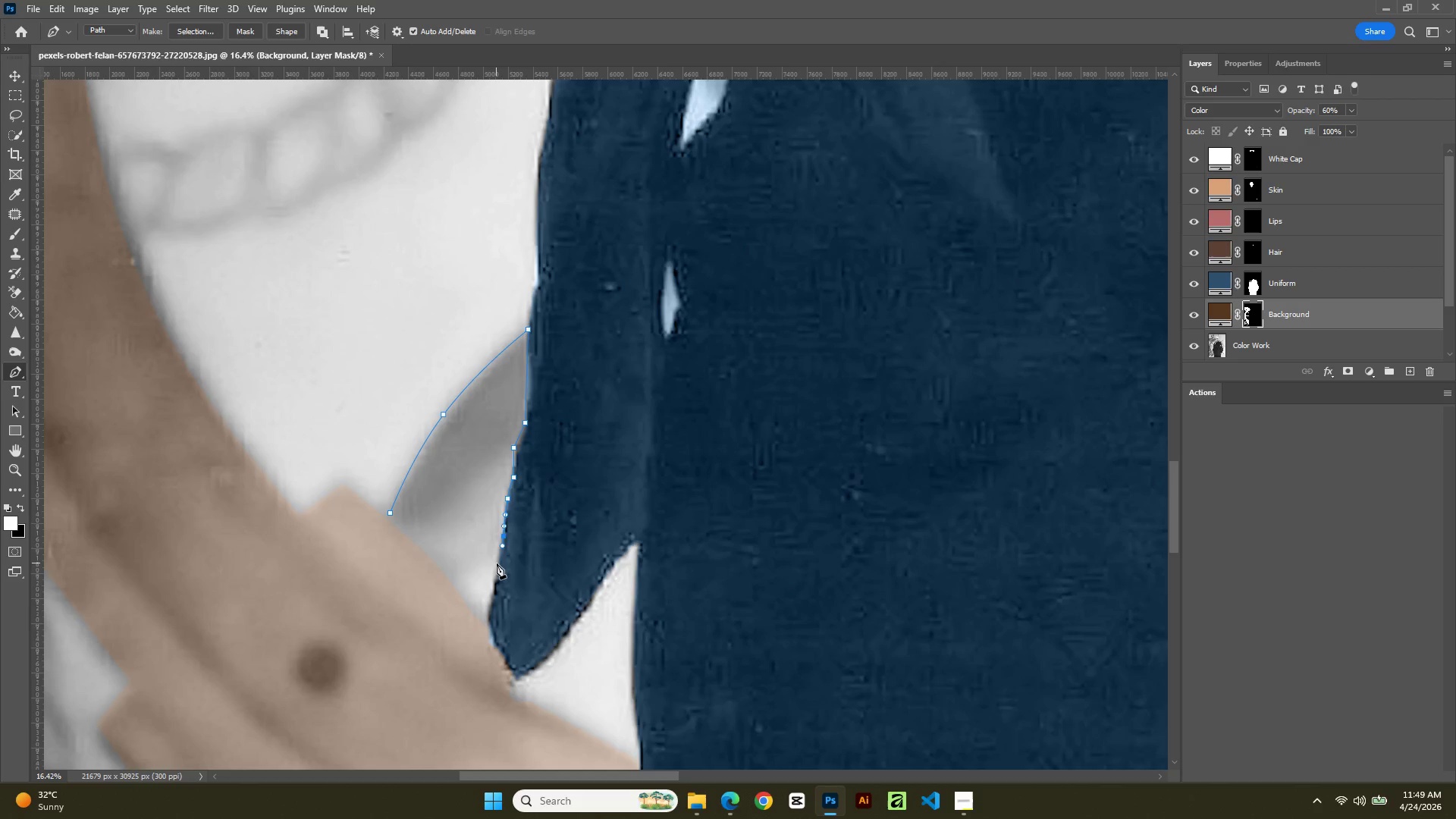 
left_click_drag(start_coordinate=[497, 563], to_coordinate=[496, 569])
 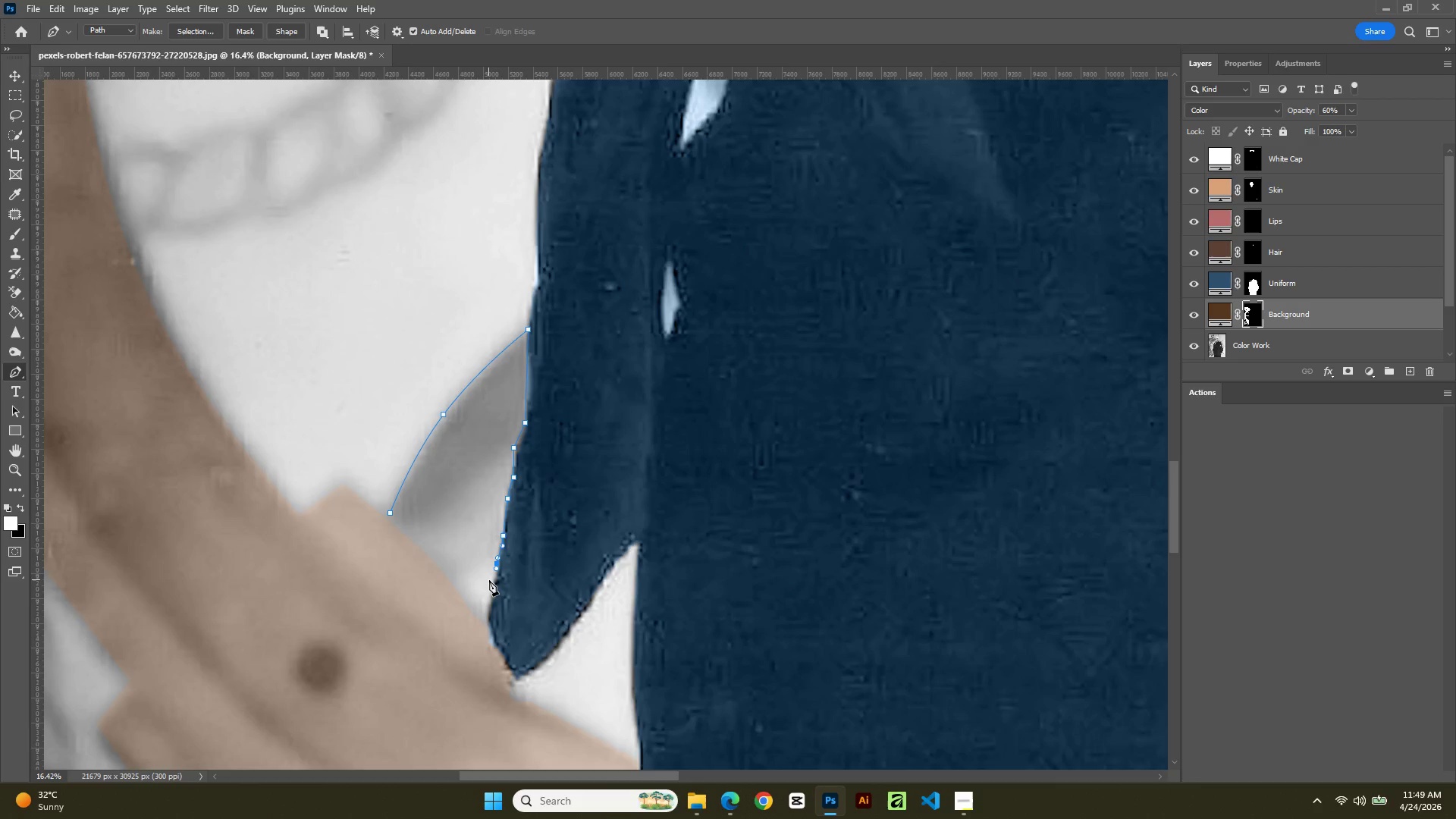 
left_click([489, 580])
 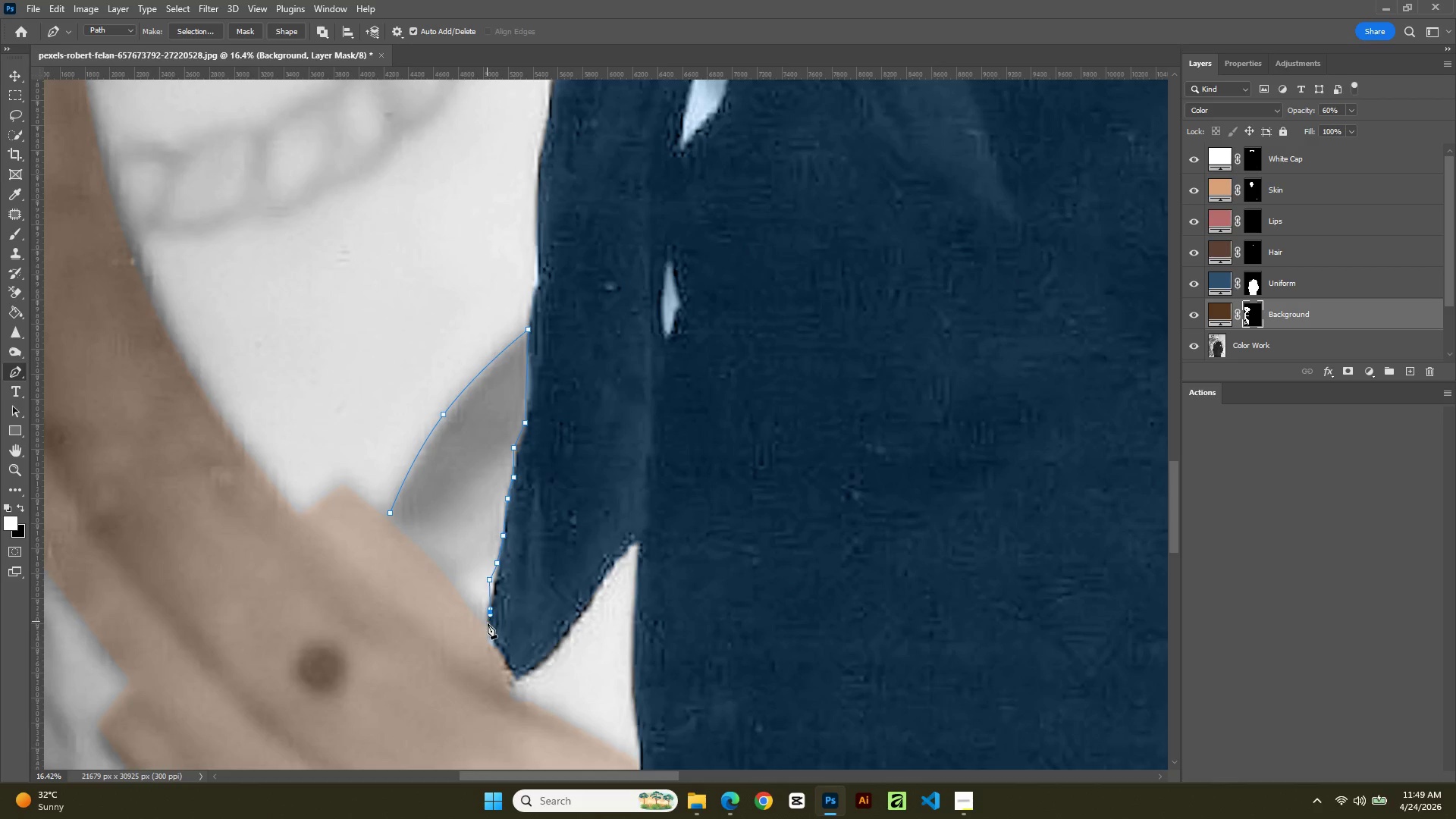 
left_click([488, 634])
 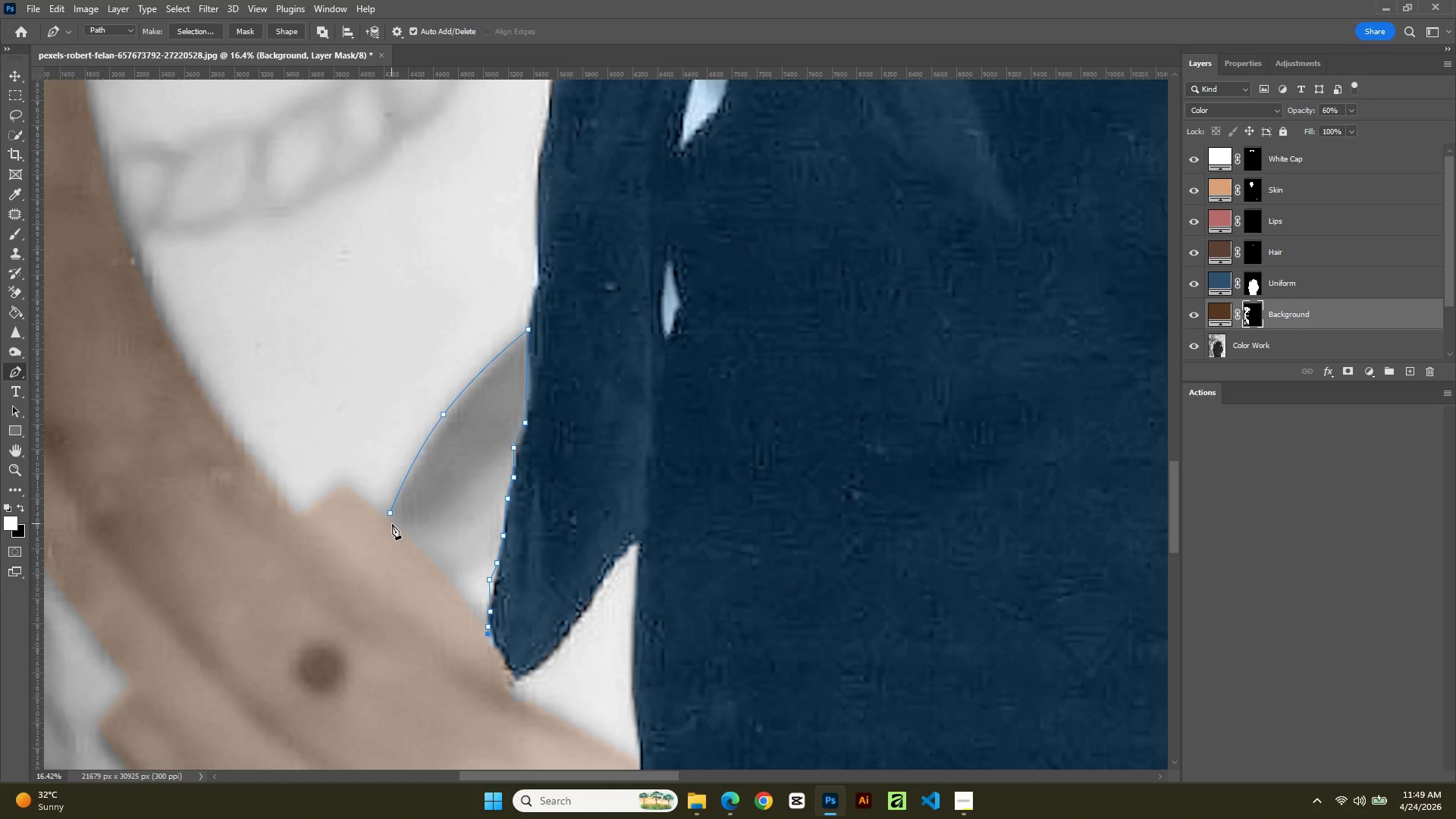 
left_click([389, 523])
 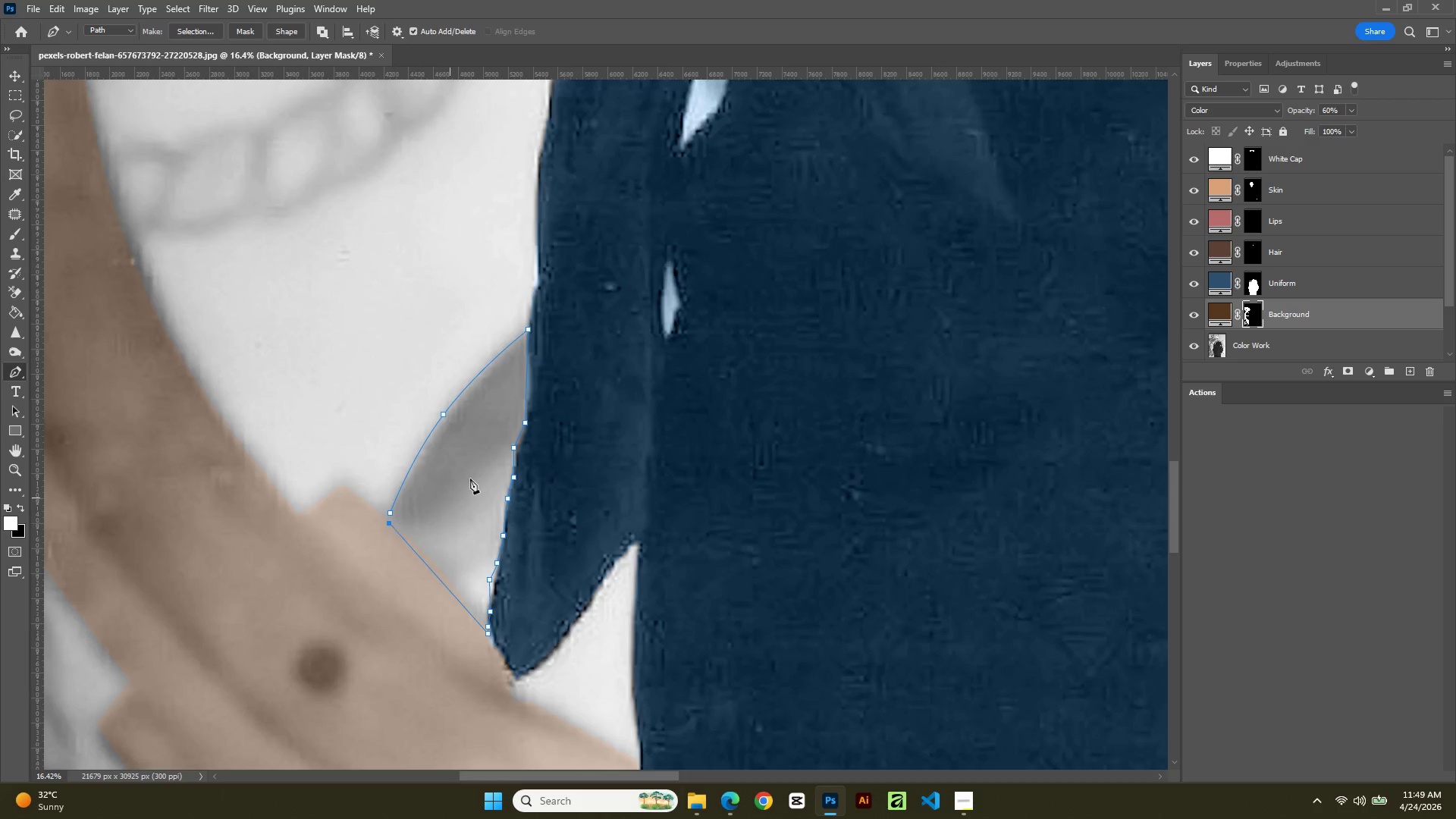 
right_click([472, 475])
 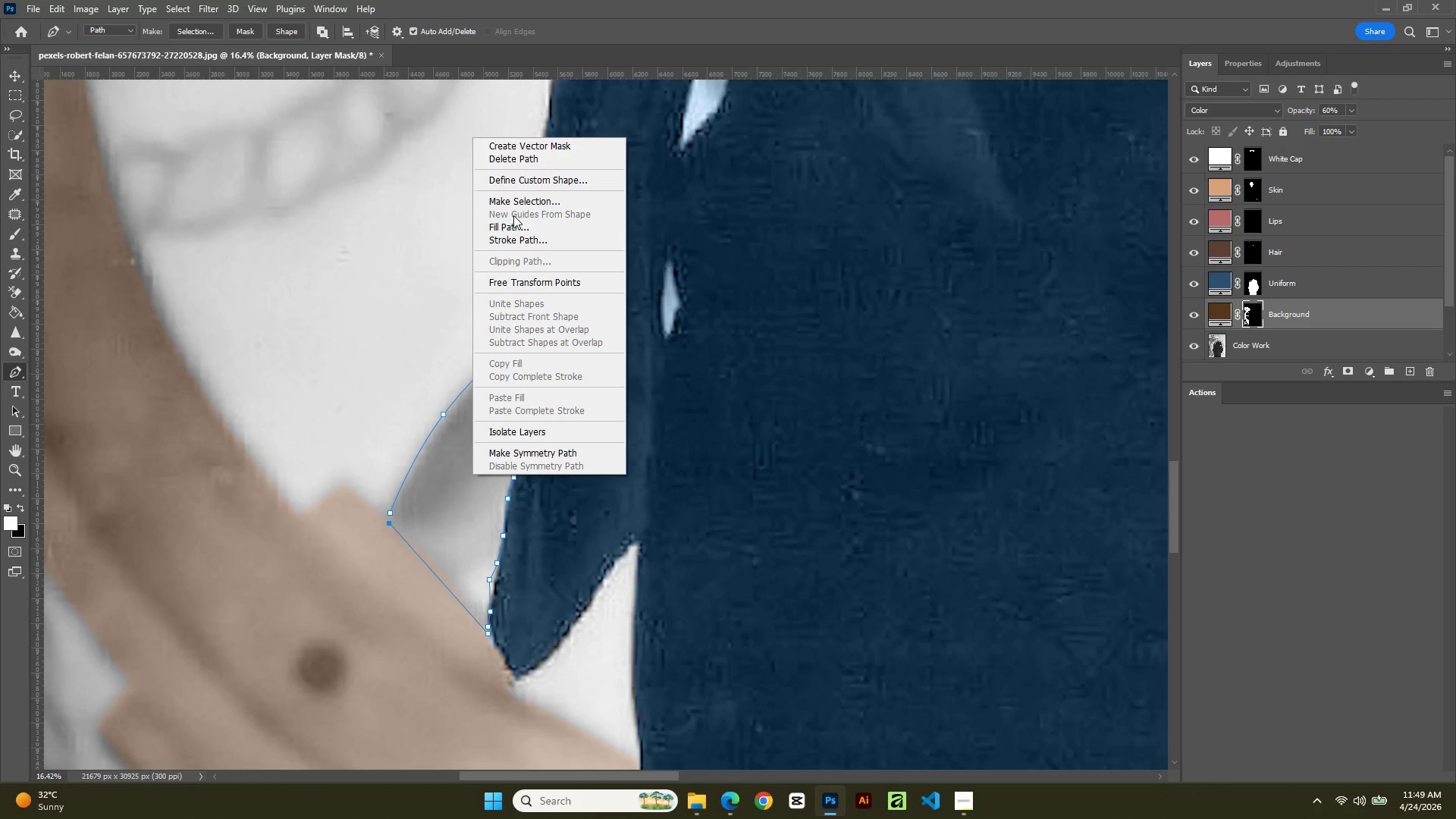 
left_click([513, 202])
 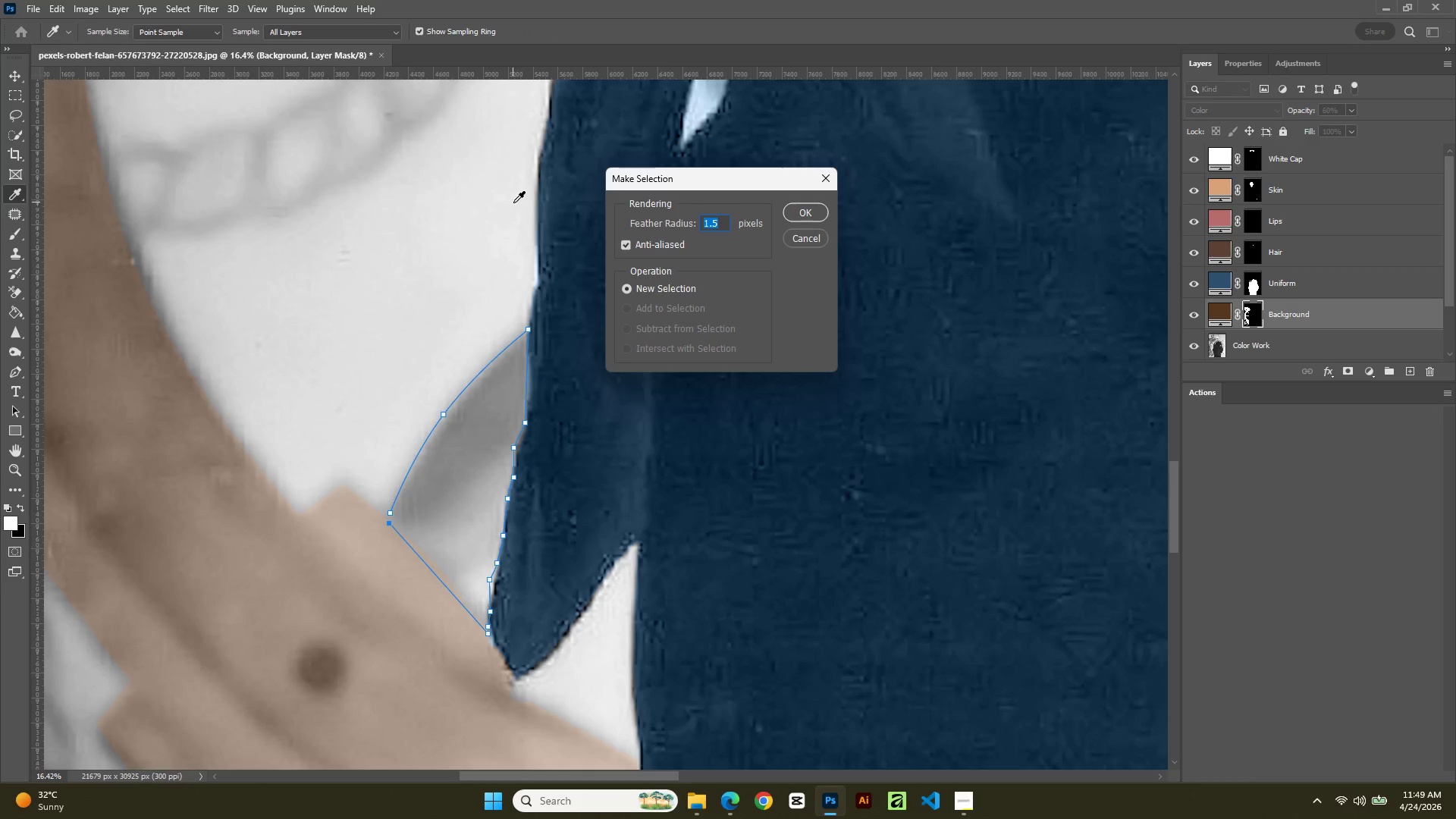 
key(NumpadEnter)
 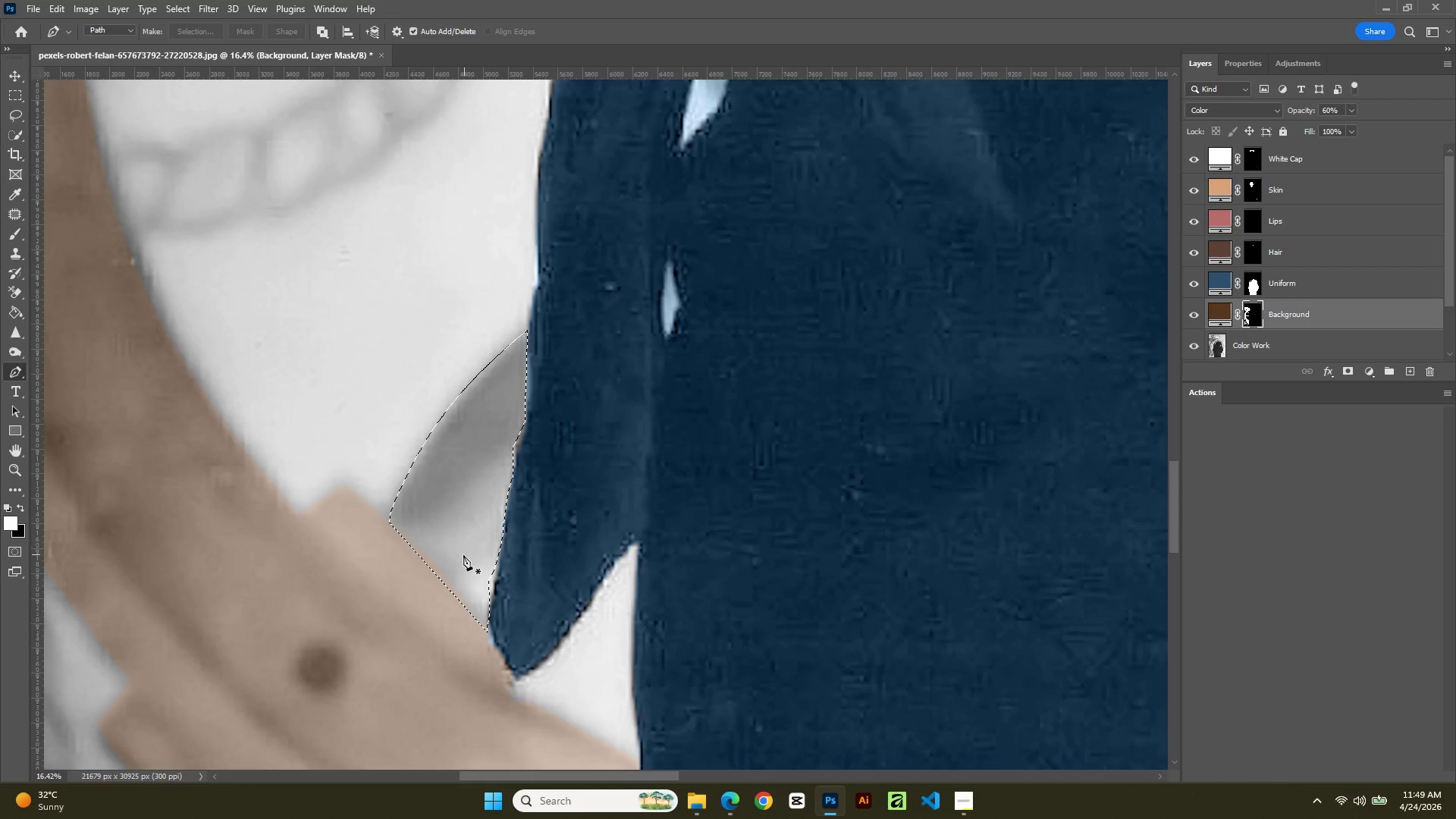 
key(B)
 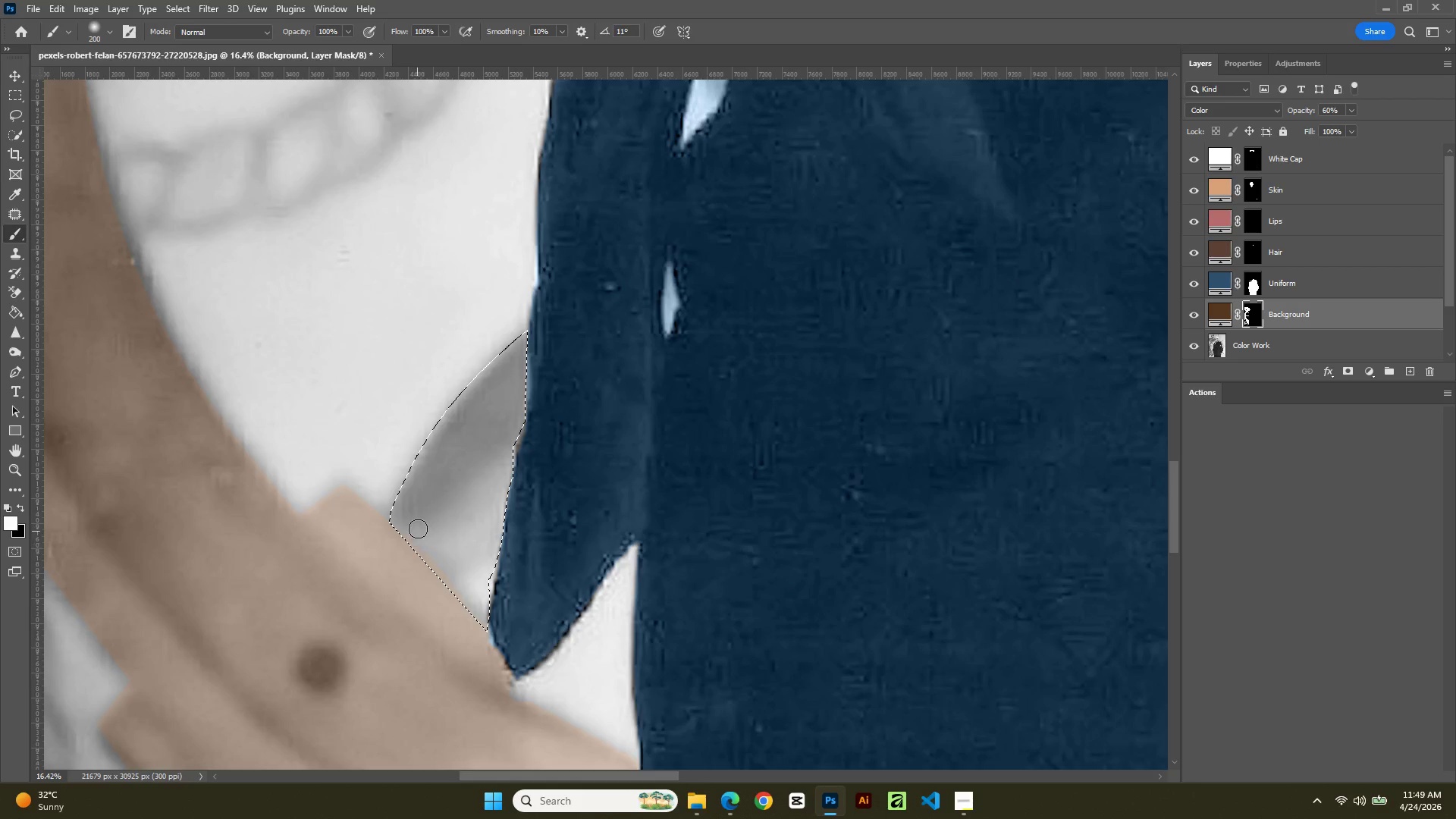 
left_click_drag(start_coordinate=[418, 524], to_coordinate=[488, 428])
 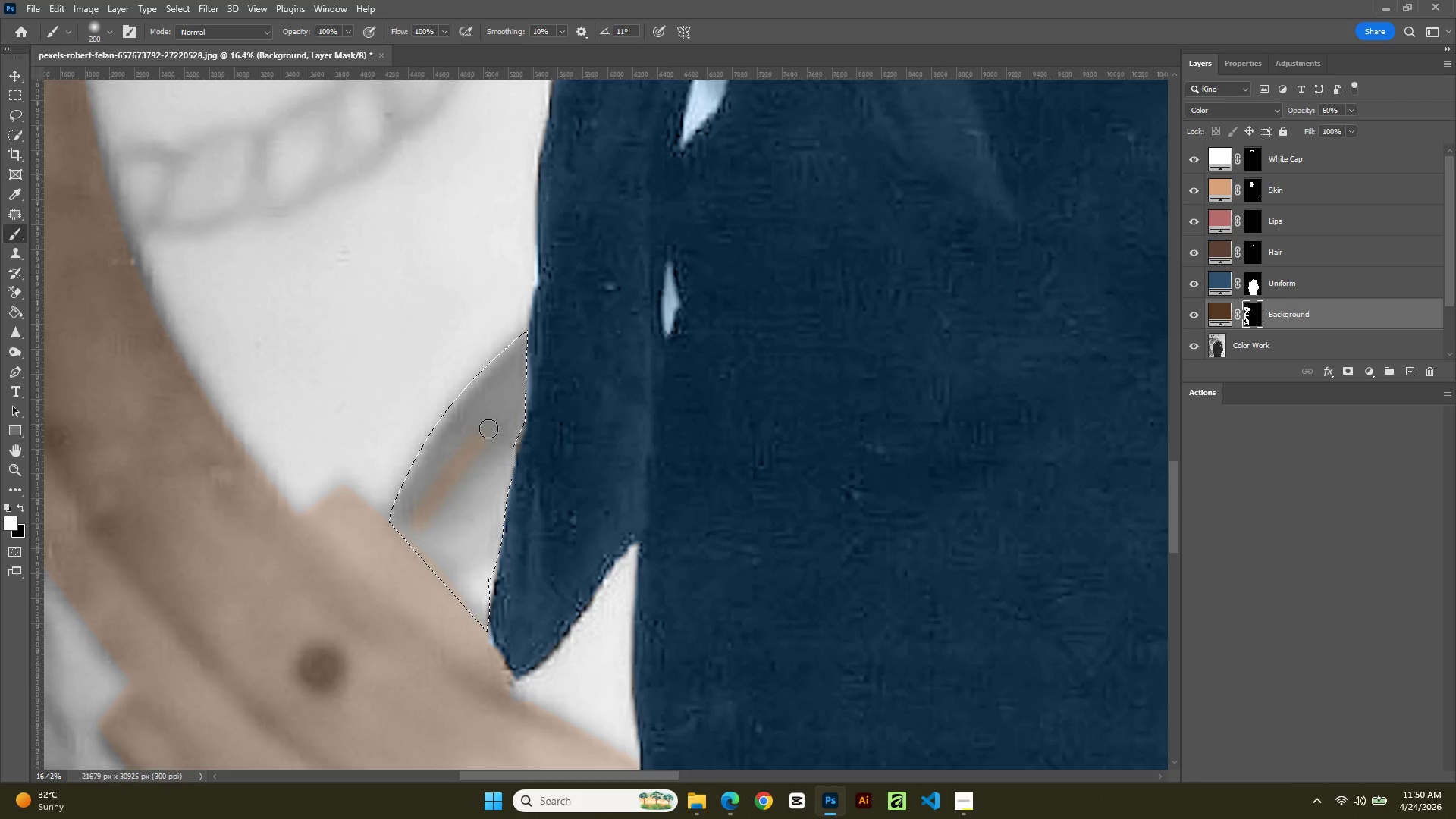 
key(BracketRight)
 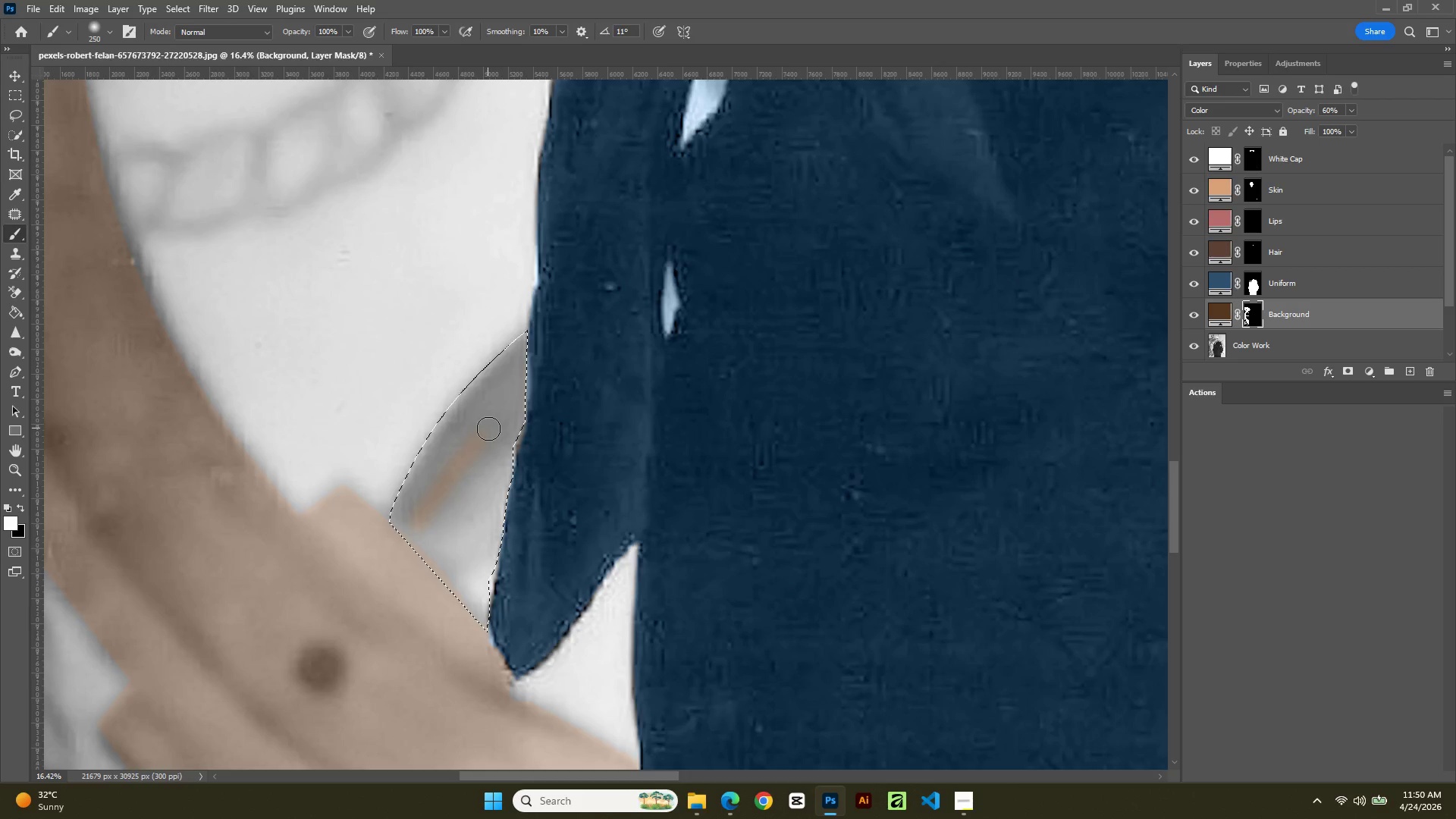 
key(BracketRight)
 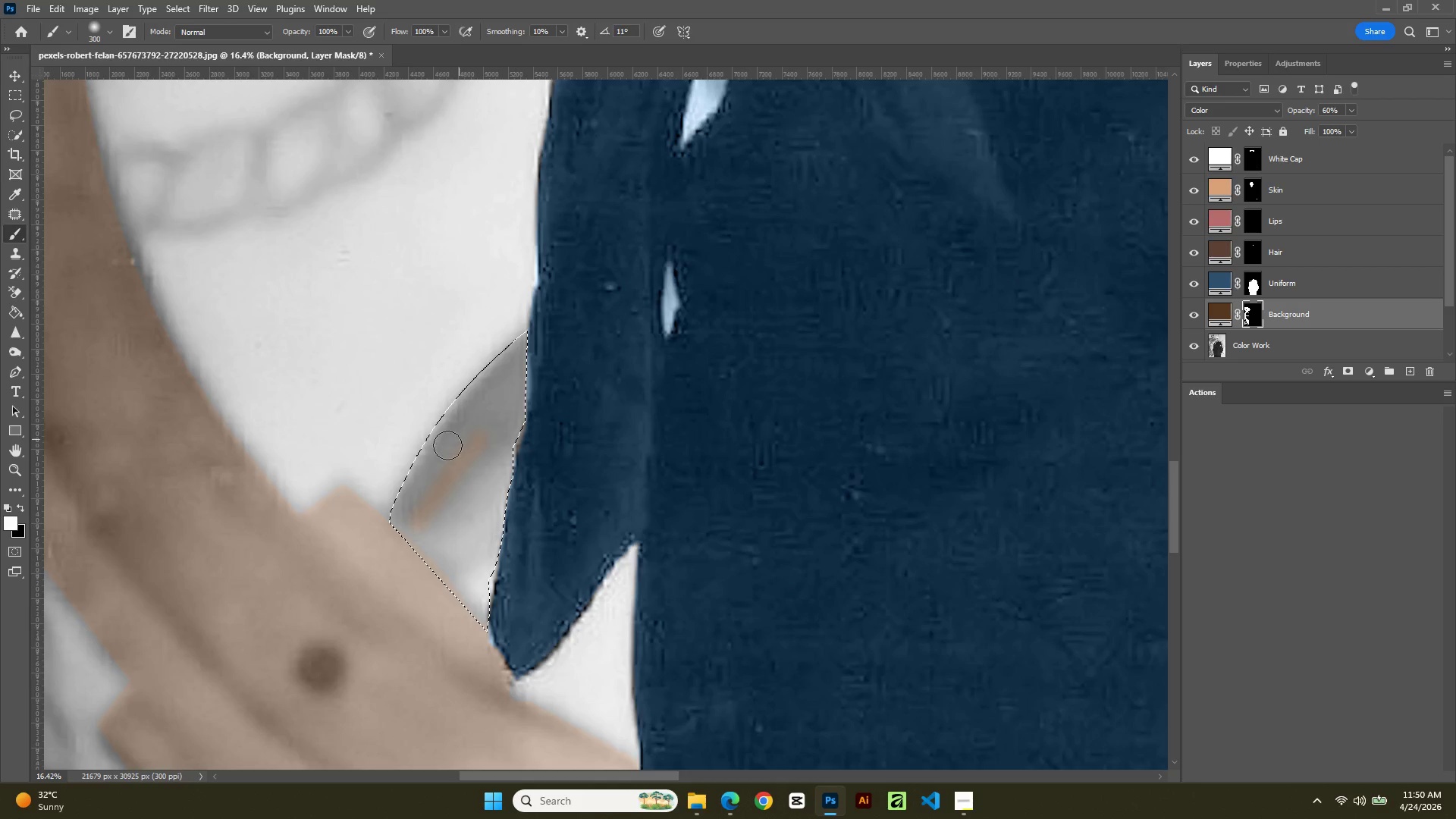 
key(BracketRight)
 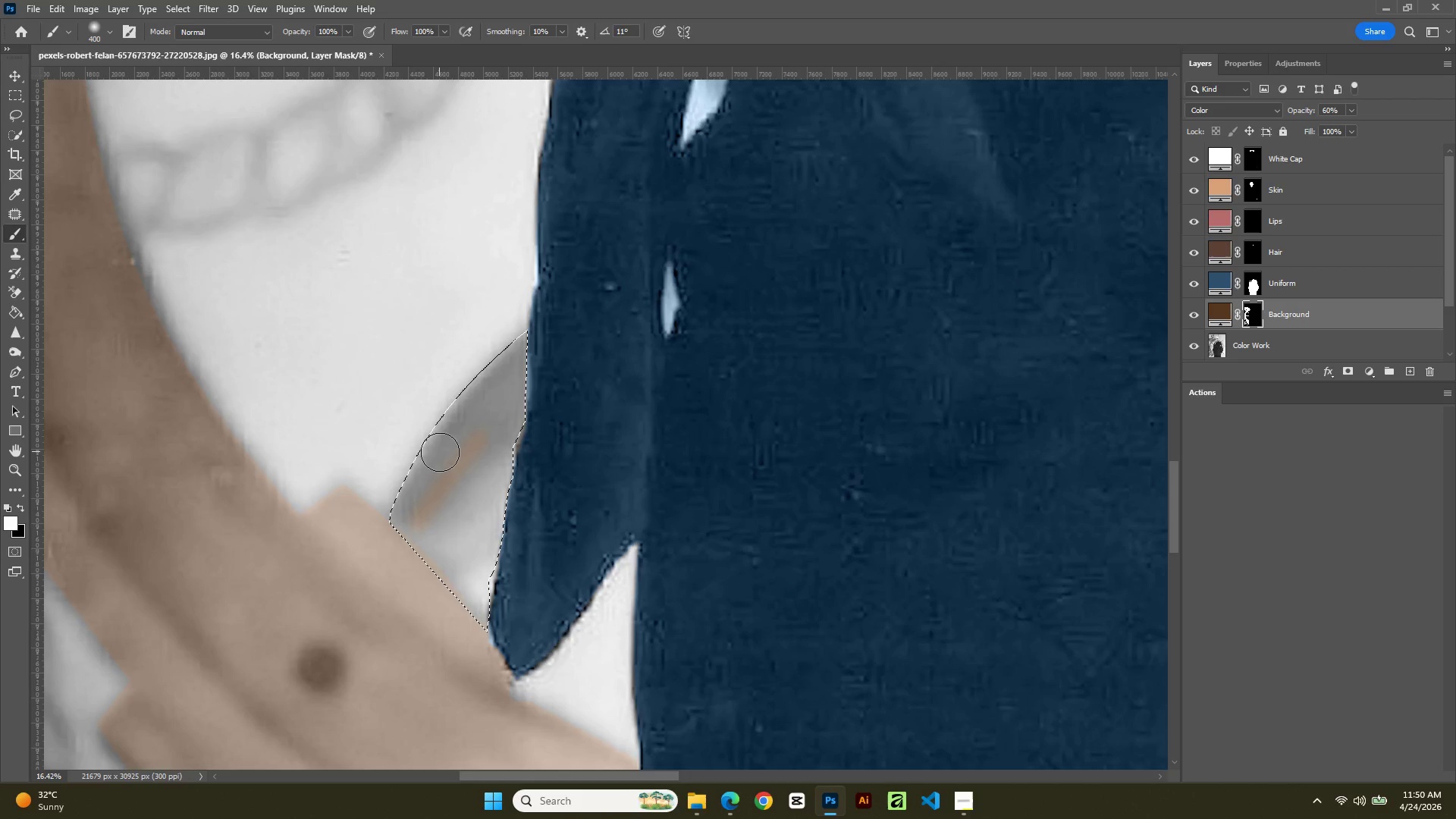 
key(BracketRight)
 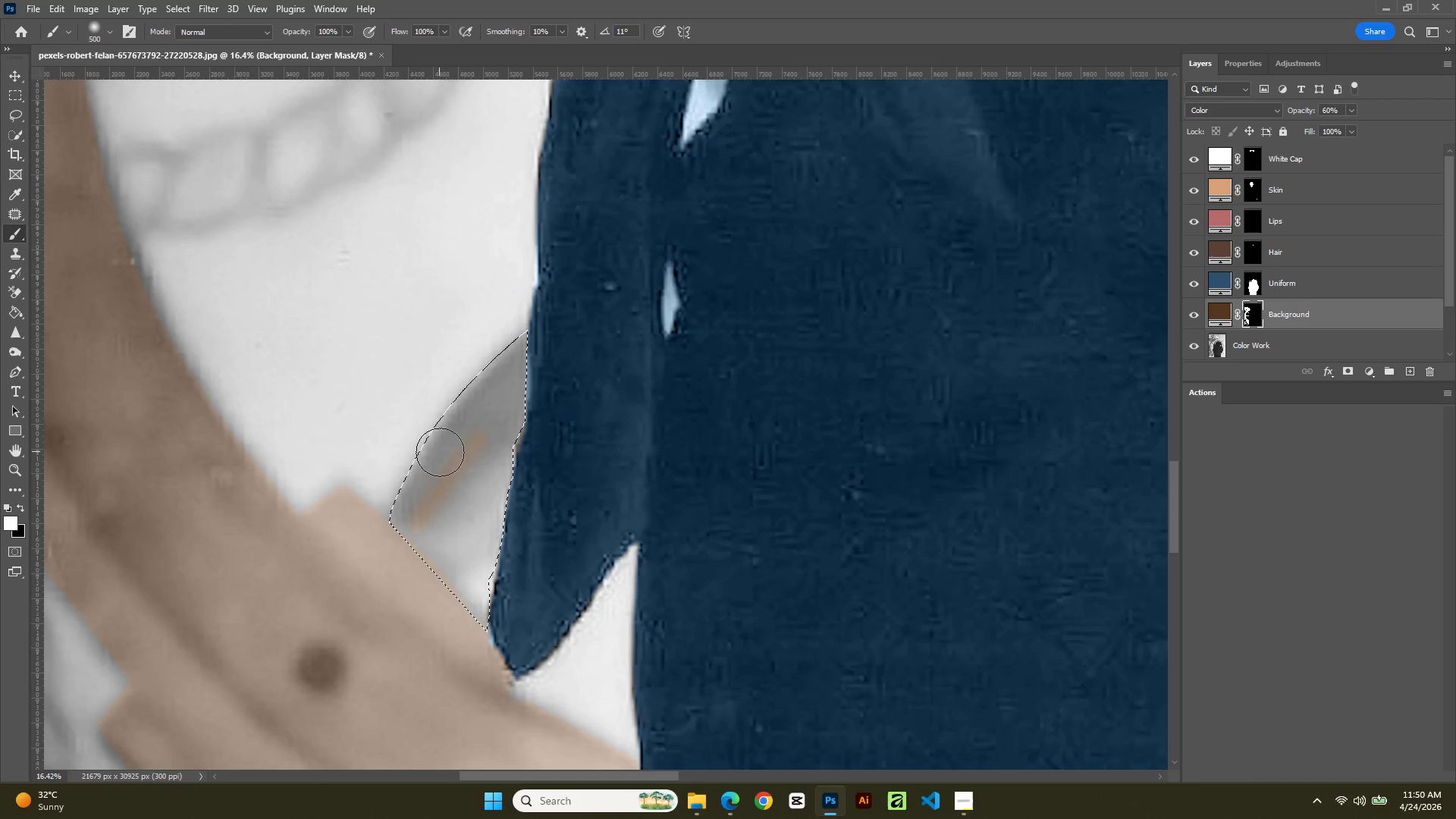 
hold_key(key=BracketRight, duration=0.45)
 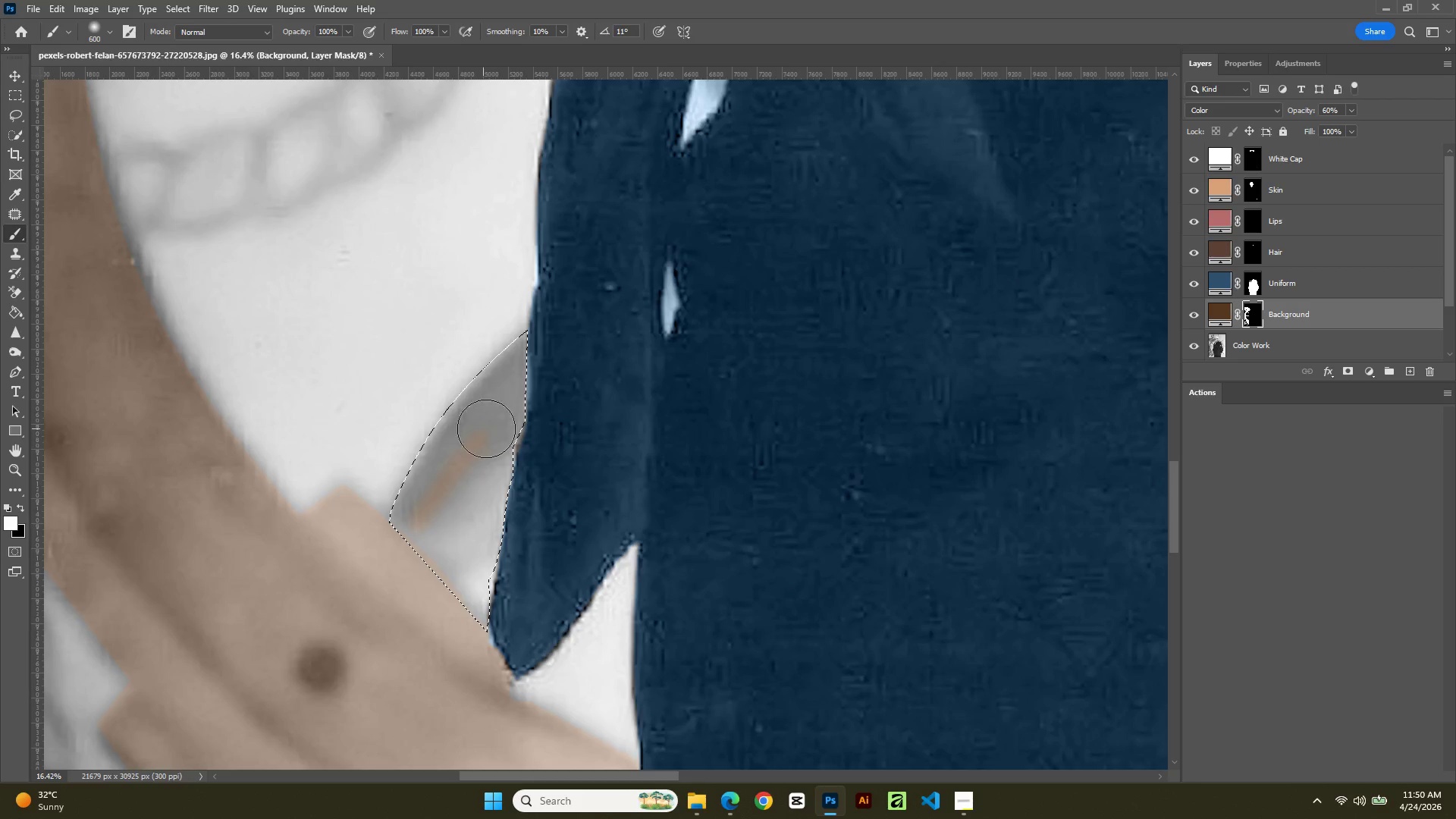 
left_click_drag(start_coordinate=[486, 428], to_coordinate=[526, 439])
 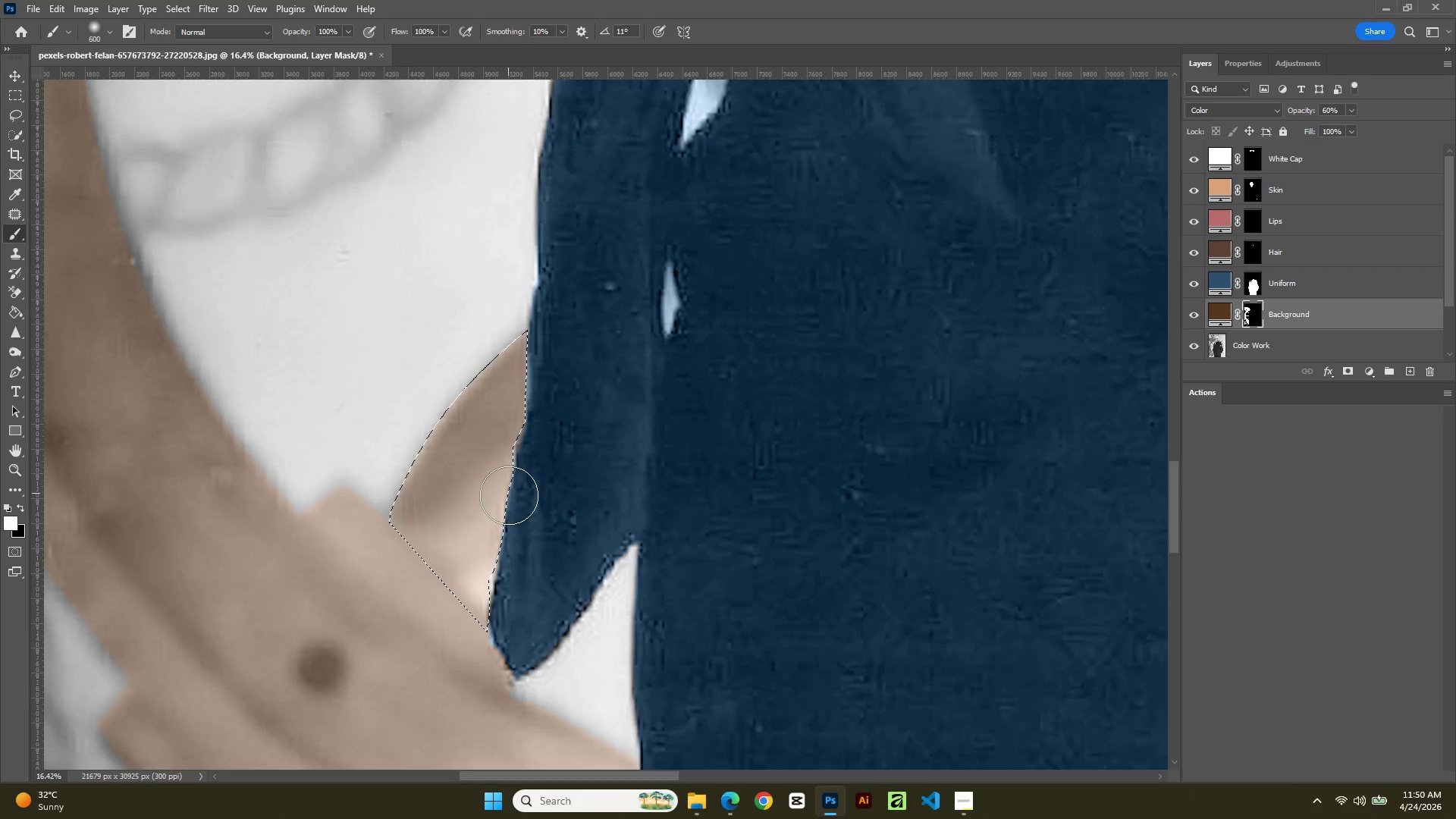 
key(L)
 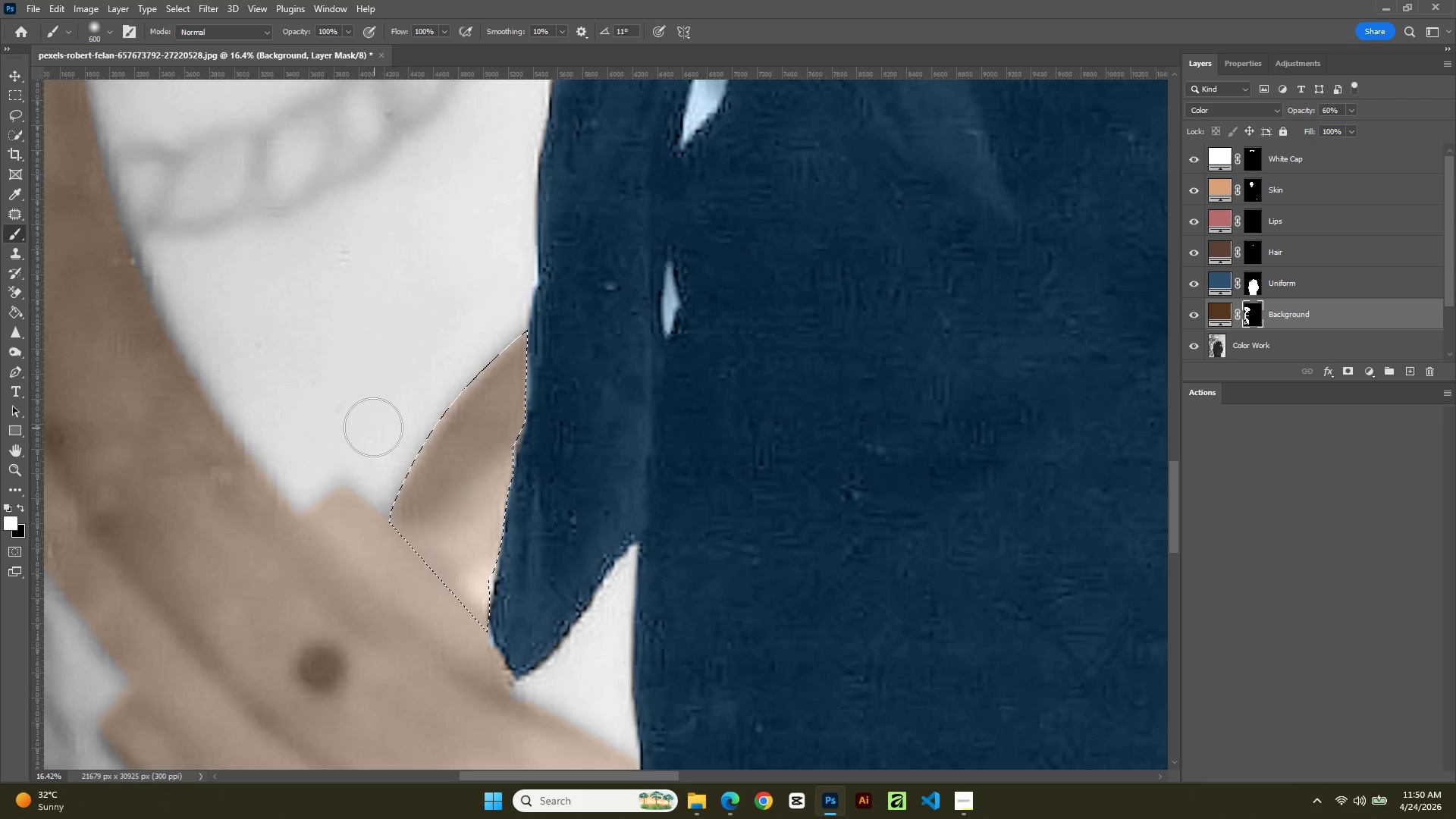 
left_click([373, 427])
 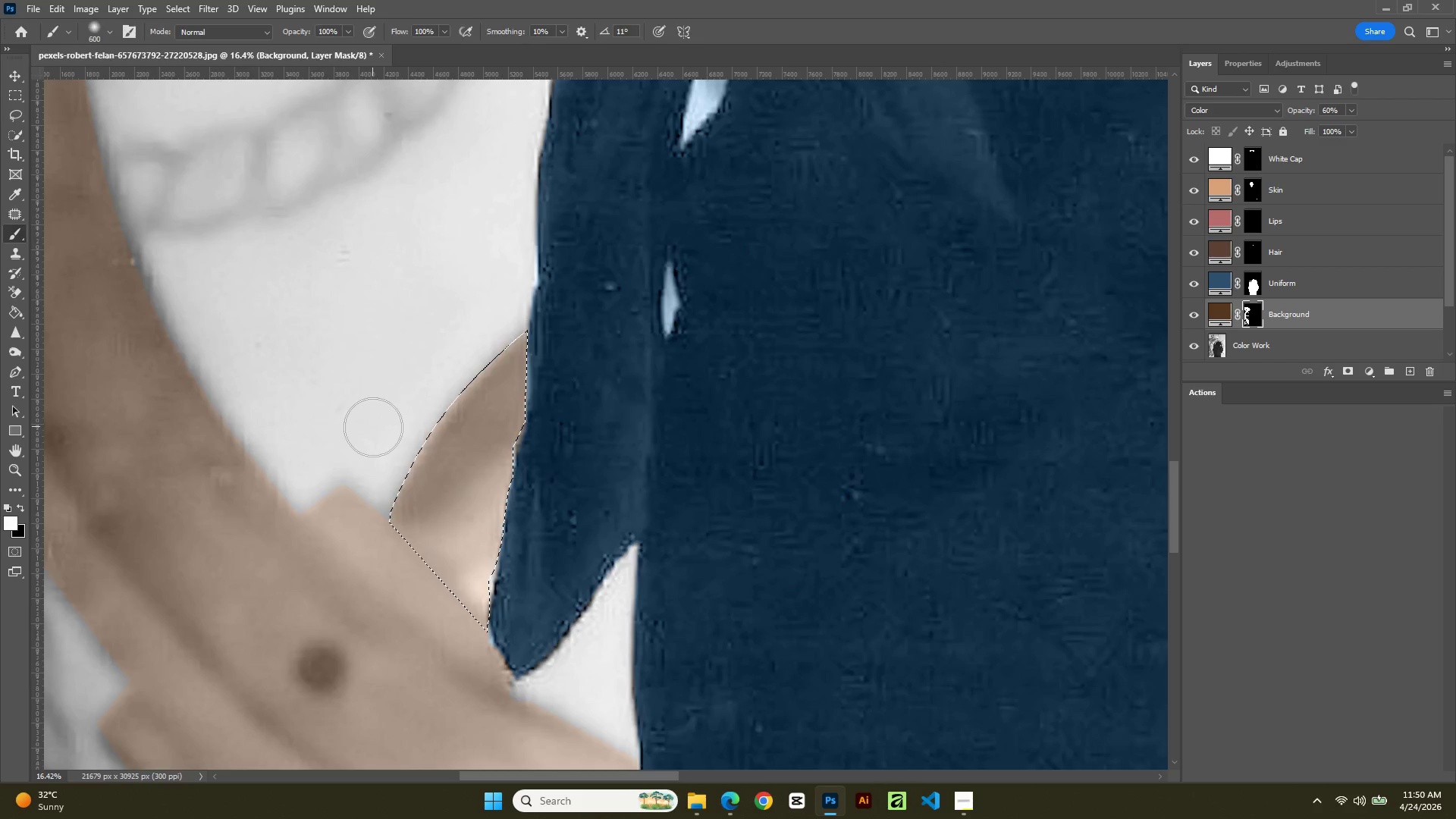 
type(lll)
 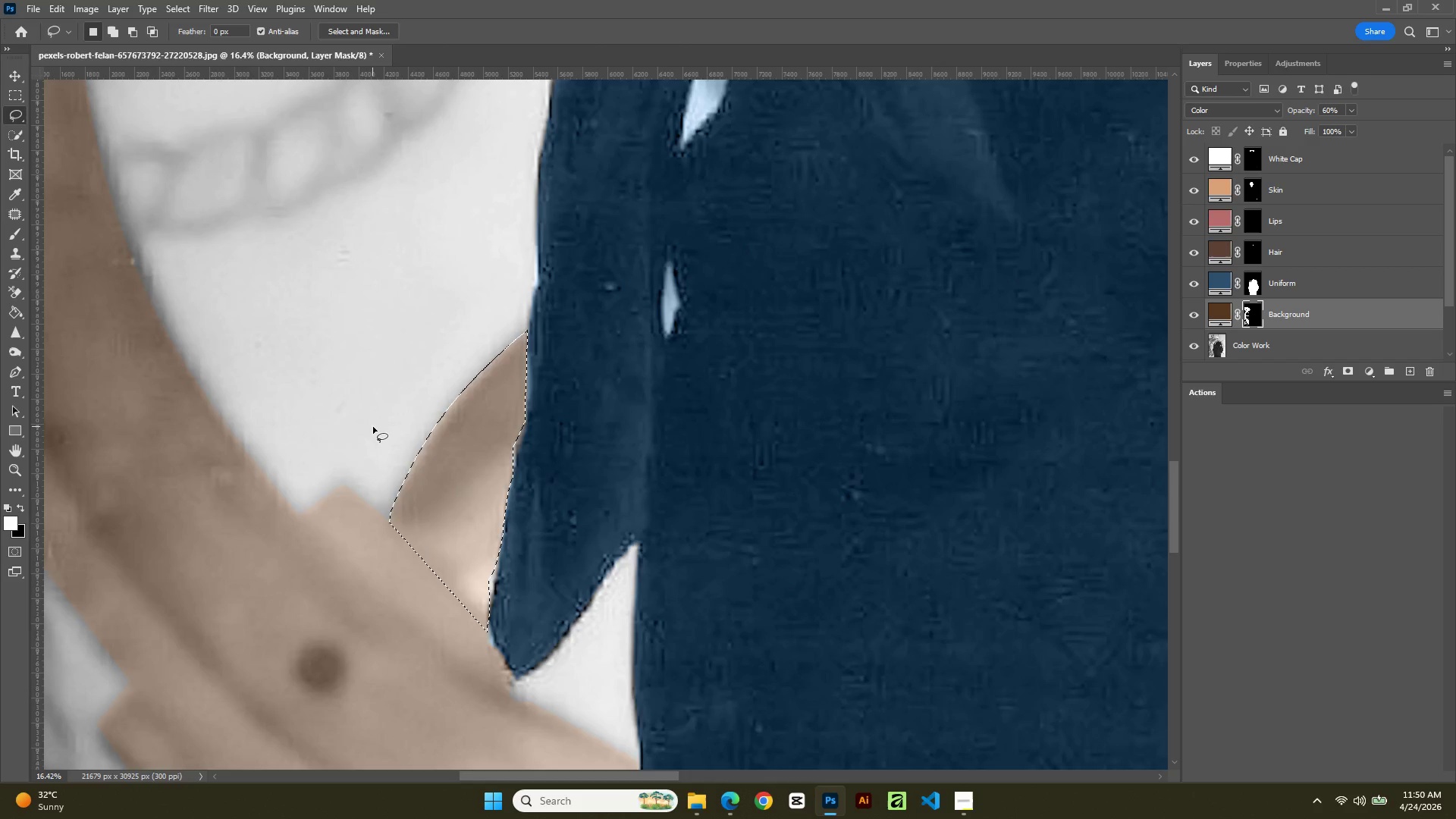 
left_click([373, 427])
 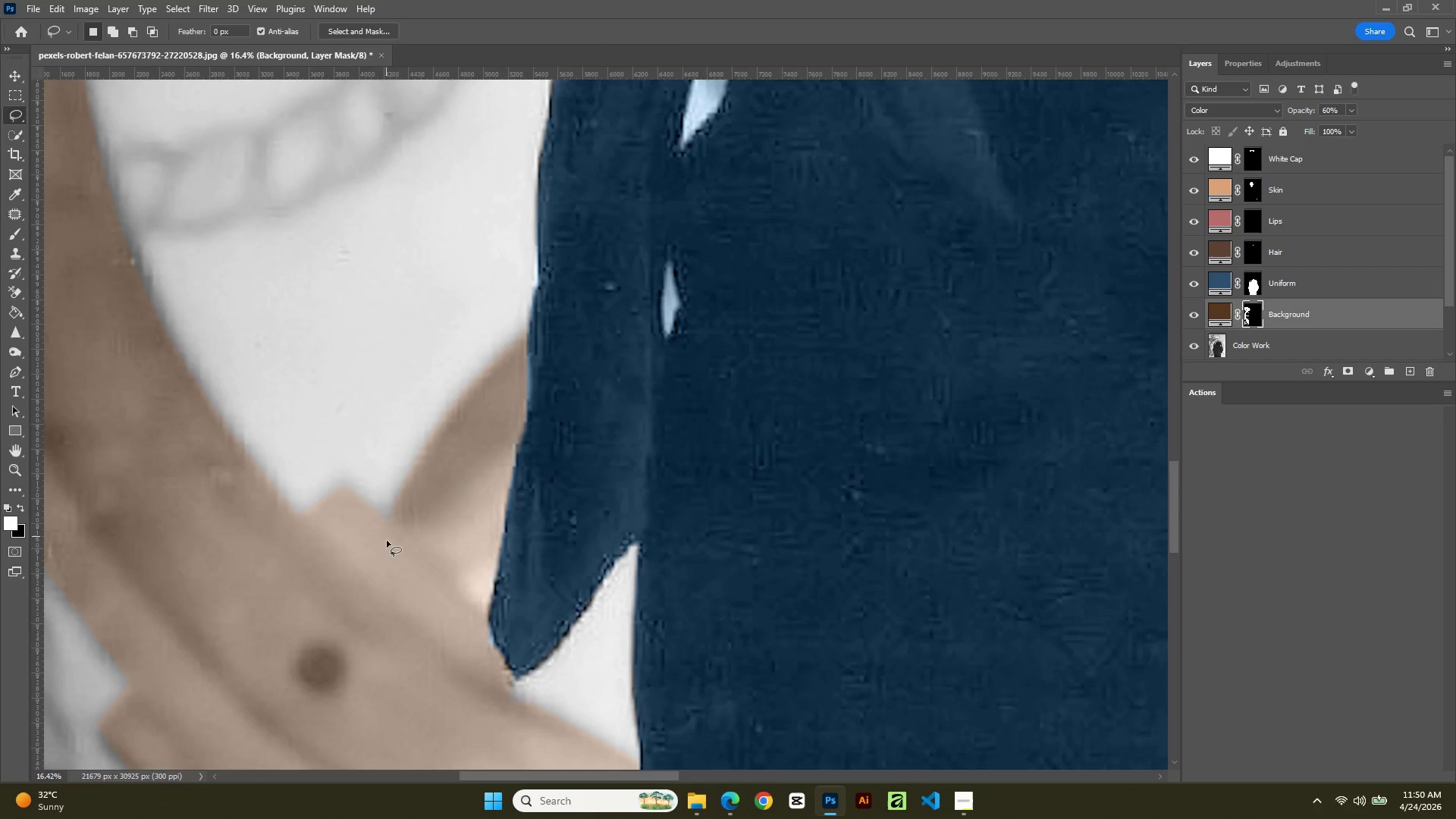 
scroll: coordinate [435, 592], scroll_direction: down, amount: 1.0
 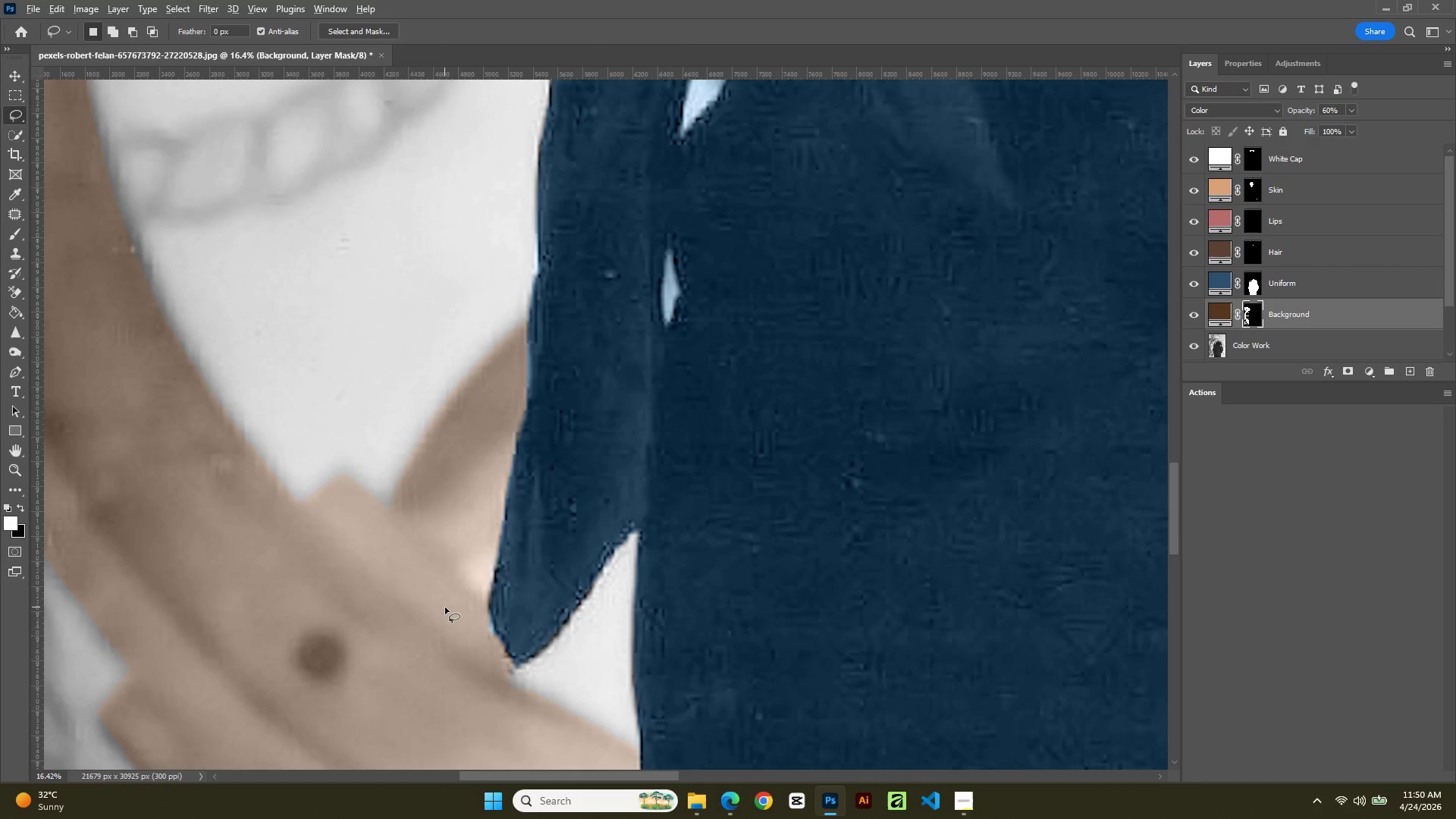 
hold_key(key=AltLeft, duration=3.41)
scroll: coordinate [445, 610], scroll_direction: down, amount: 15.0
 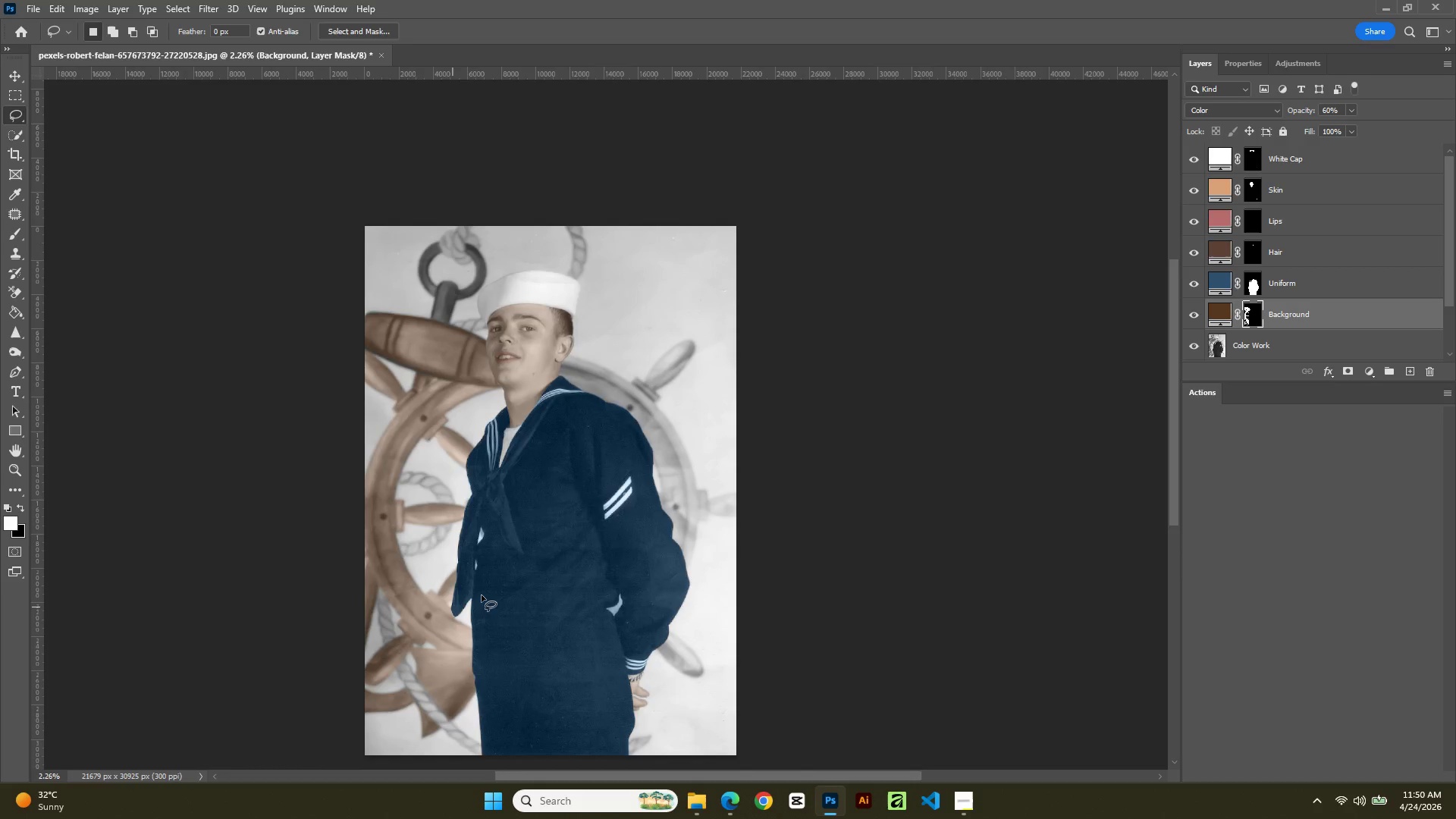 
hold_key(key=AltLeft, duration=0.81)
scroll: coordinate [538, 594], scroll_direction: down, amount: 2.0
 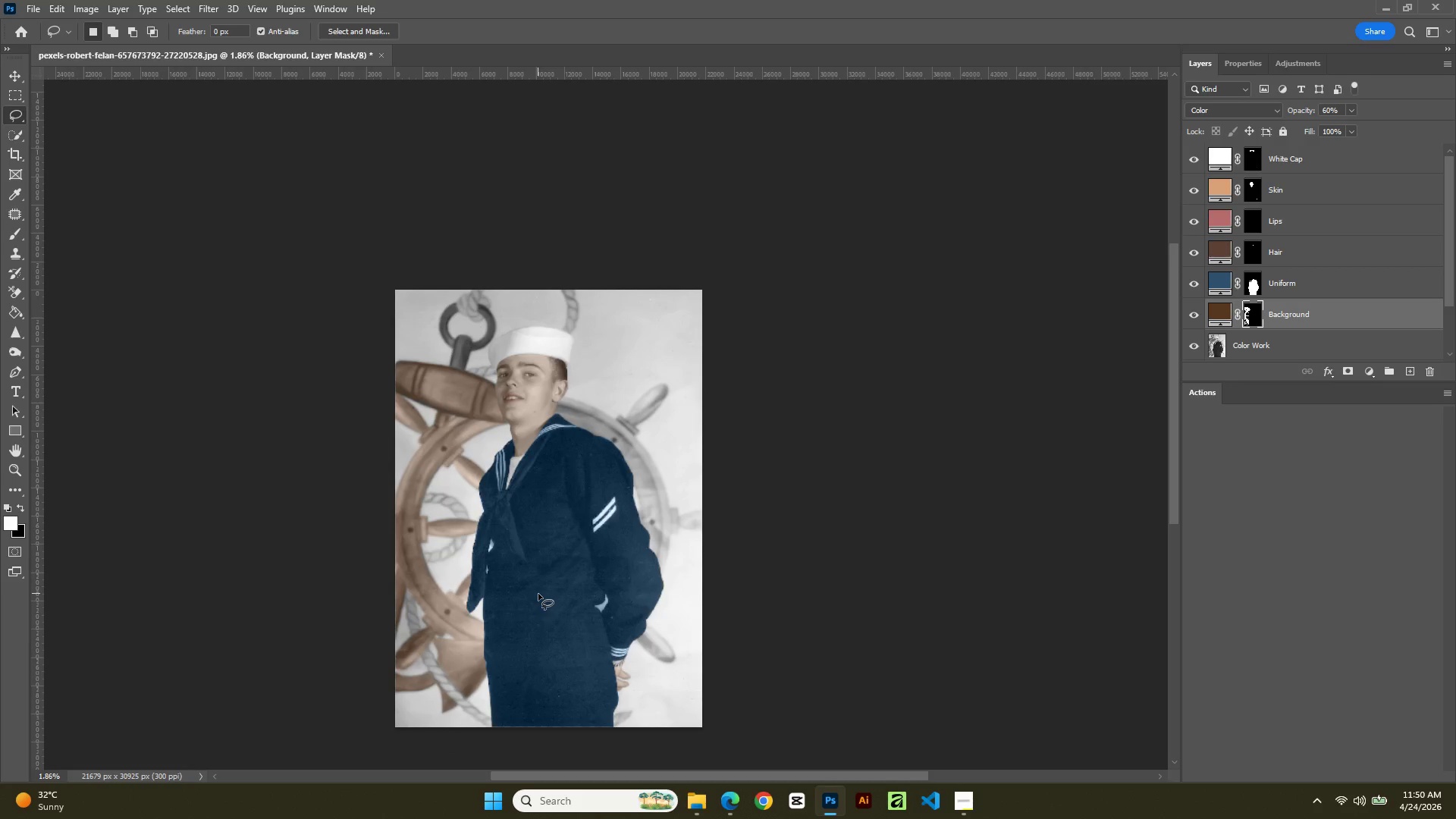 
hold_key(key=AltLeft, duration=0.91)
scroll: coordinate [566, 543], scroll_direction: up, amount: 16.0
 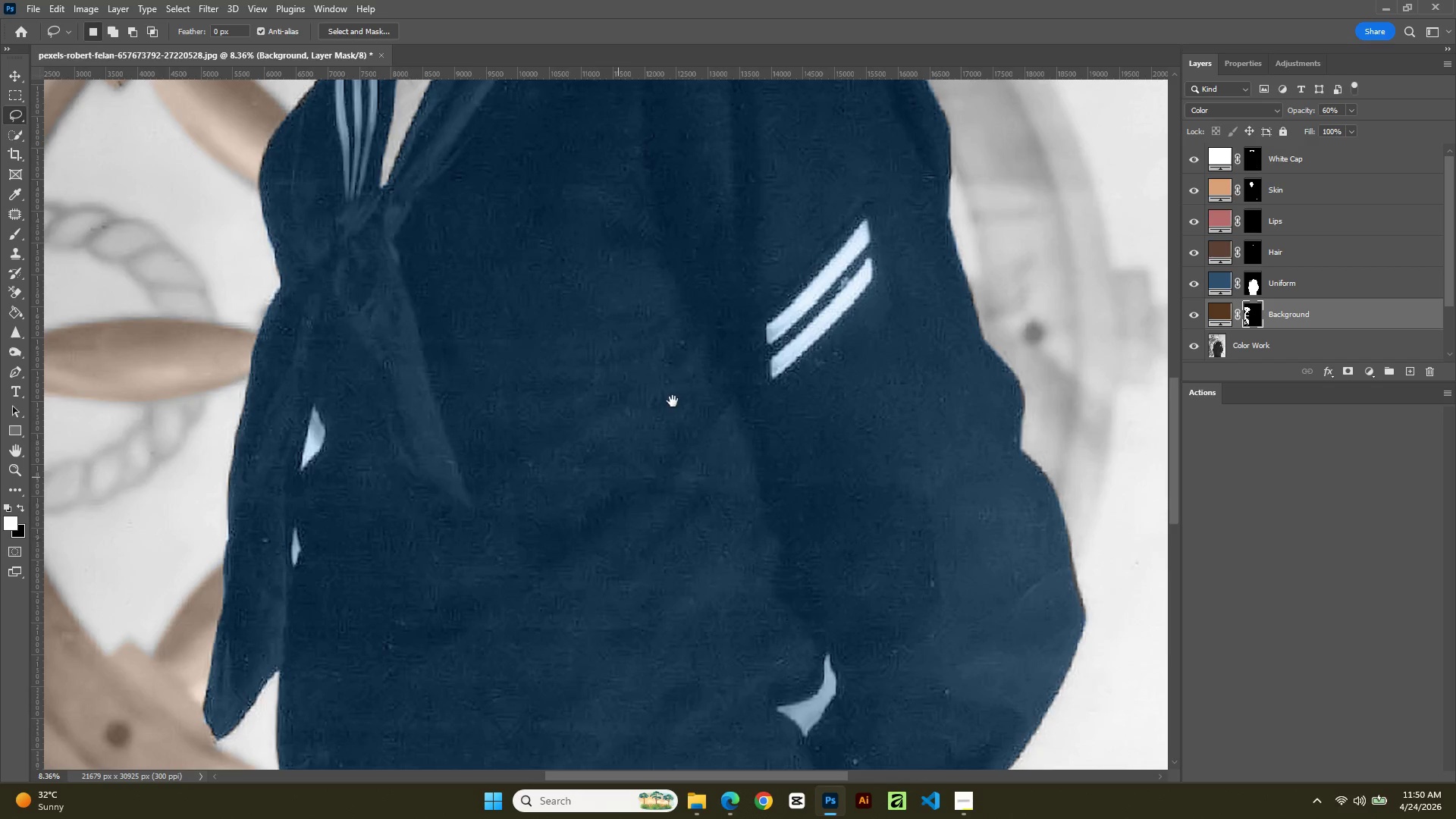 
hold_key(key=Space, duration=0.73)
 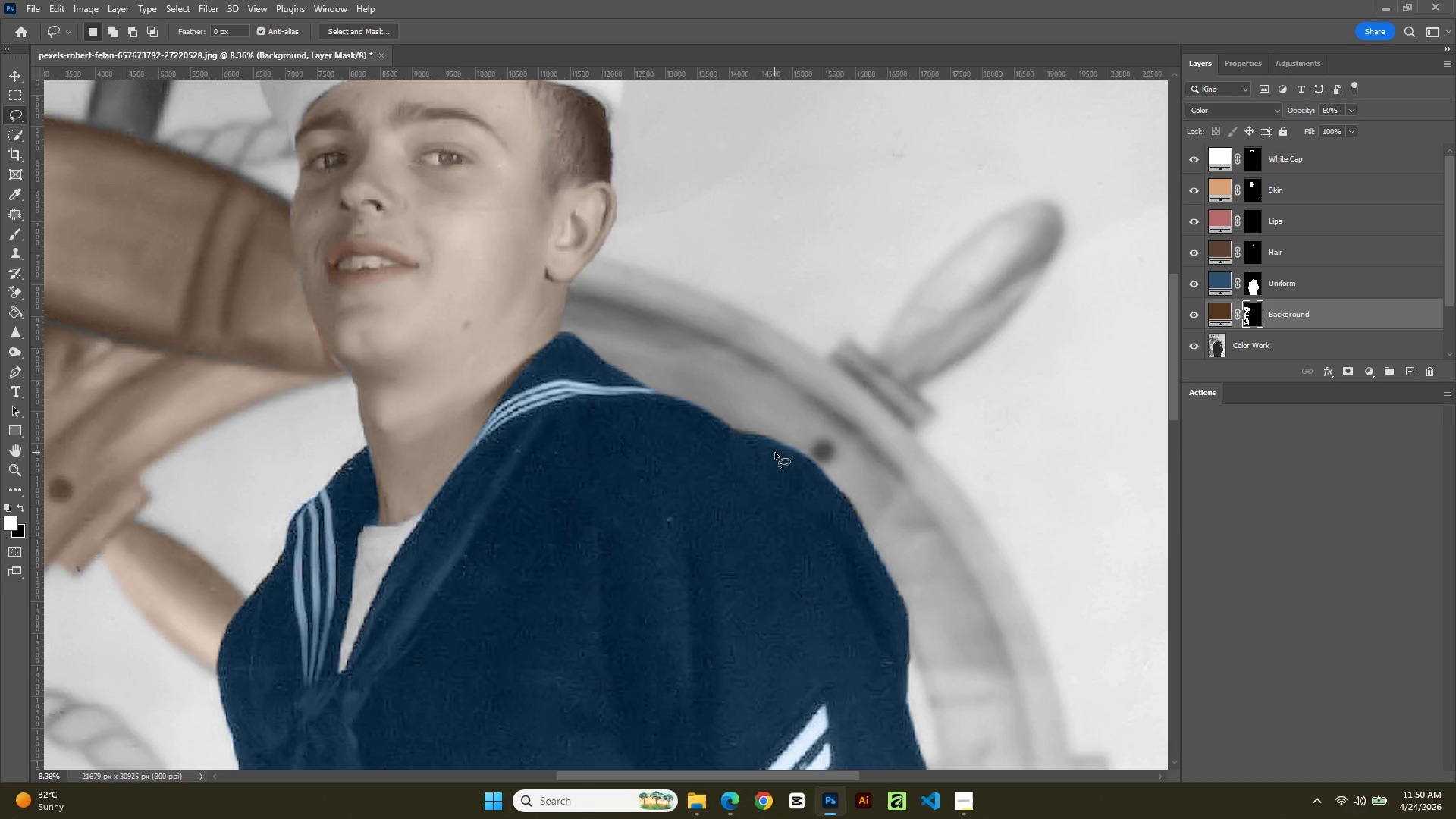 
left_click_drag(start_coordinate=[698, 347], to_coordinate=[676, 818])
 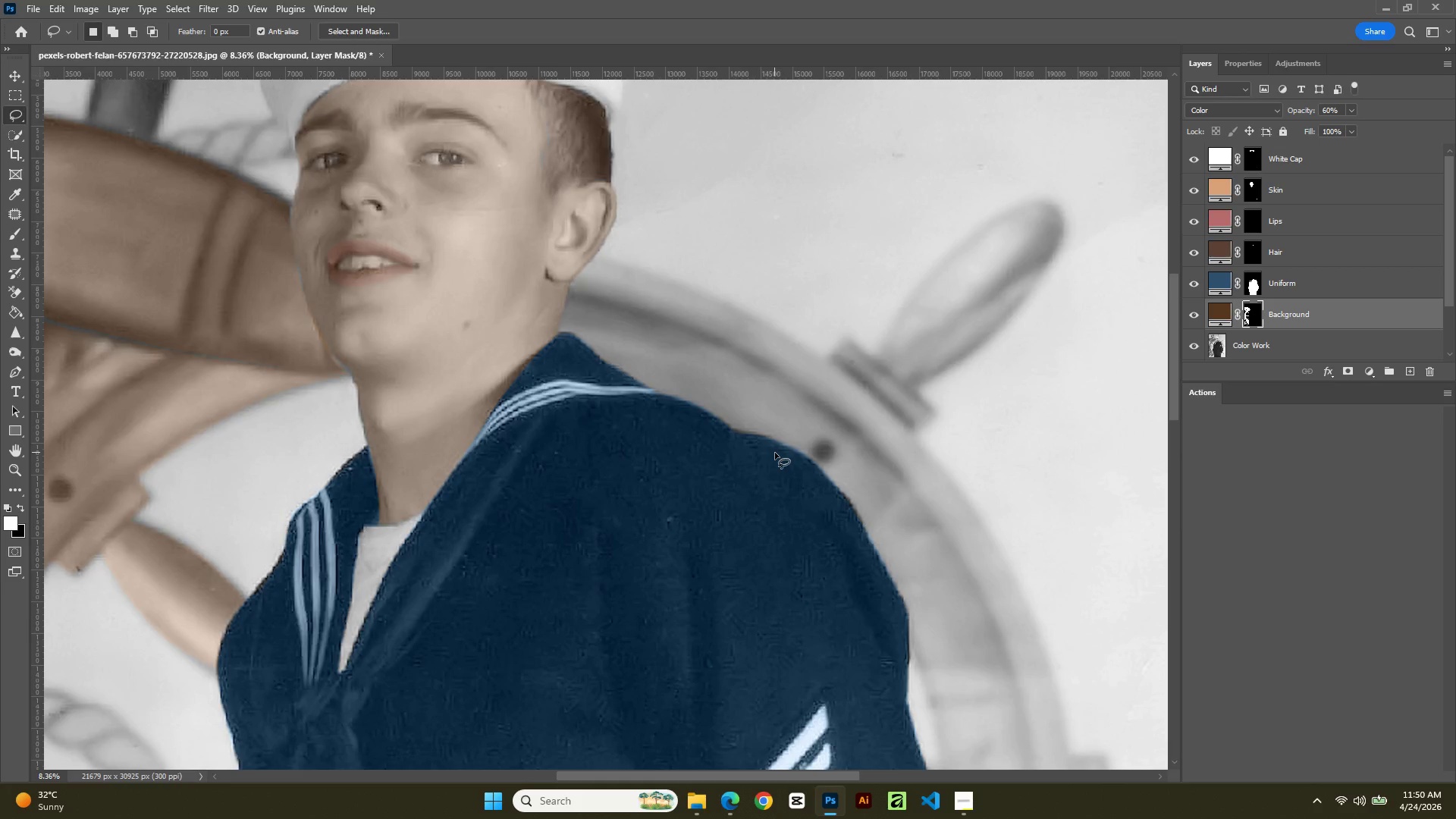 
key(P)
 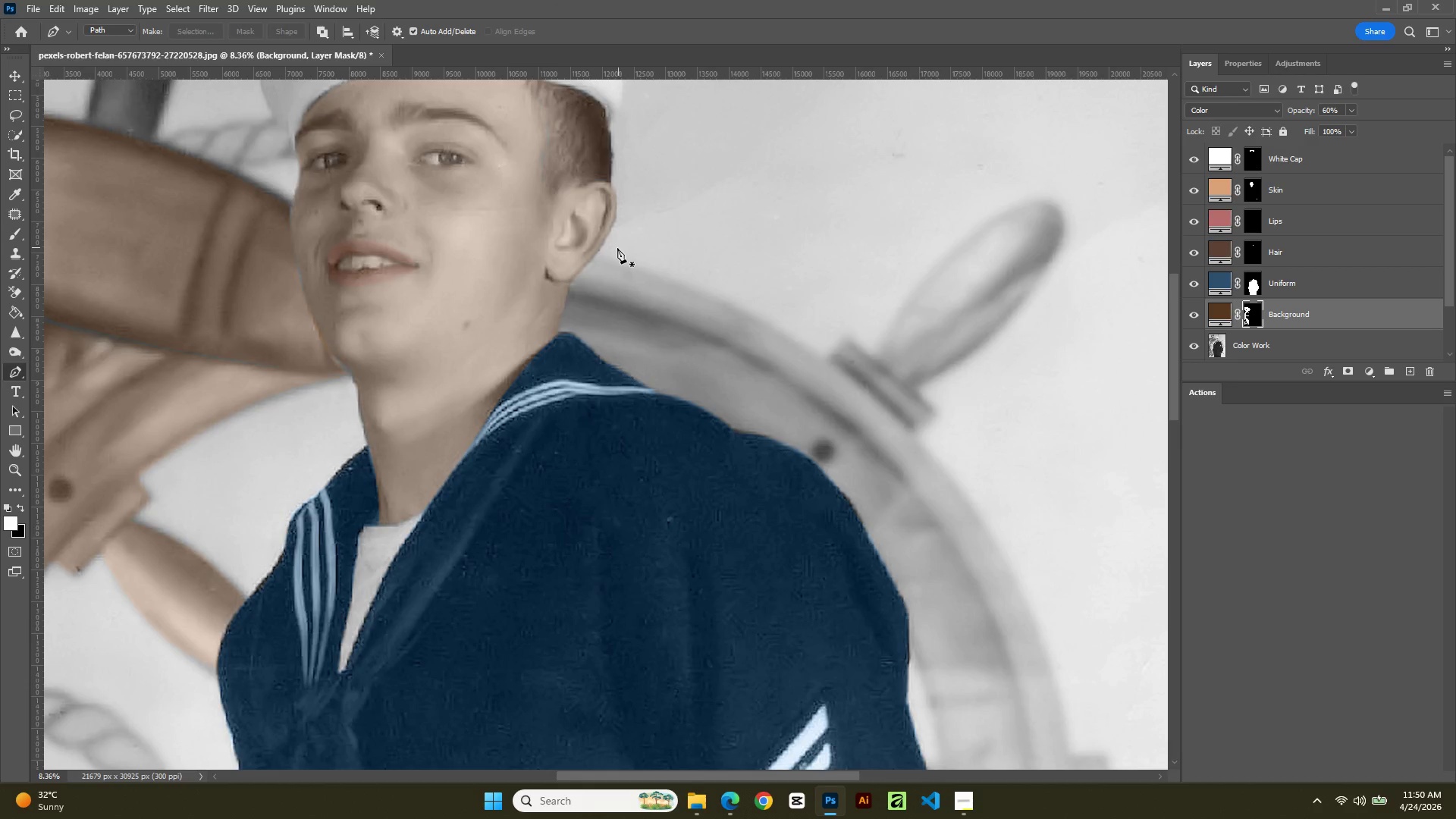 
left_click([596, 254])
 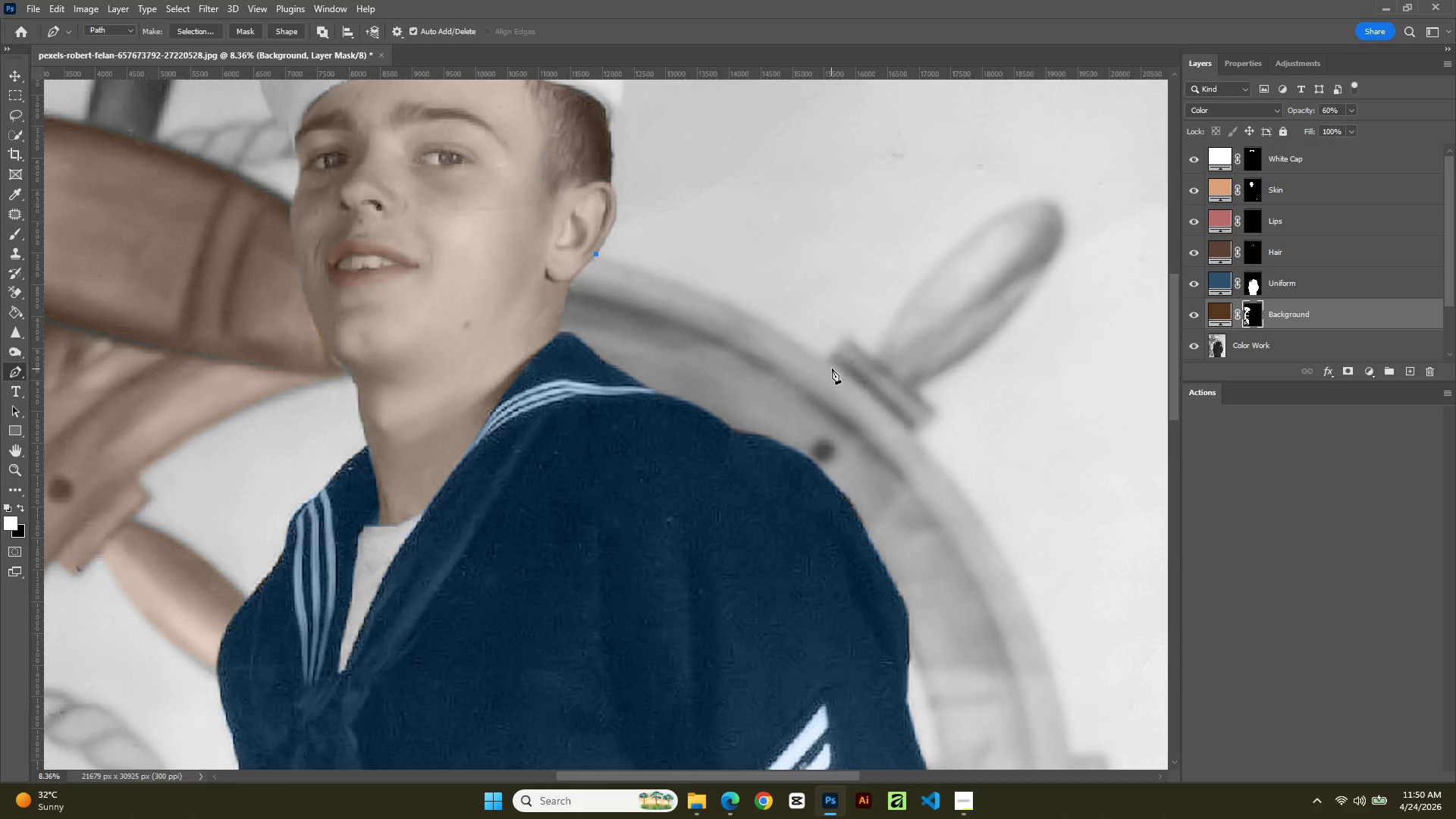 
left_click([827, 355])
 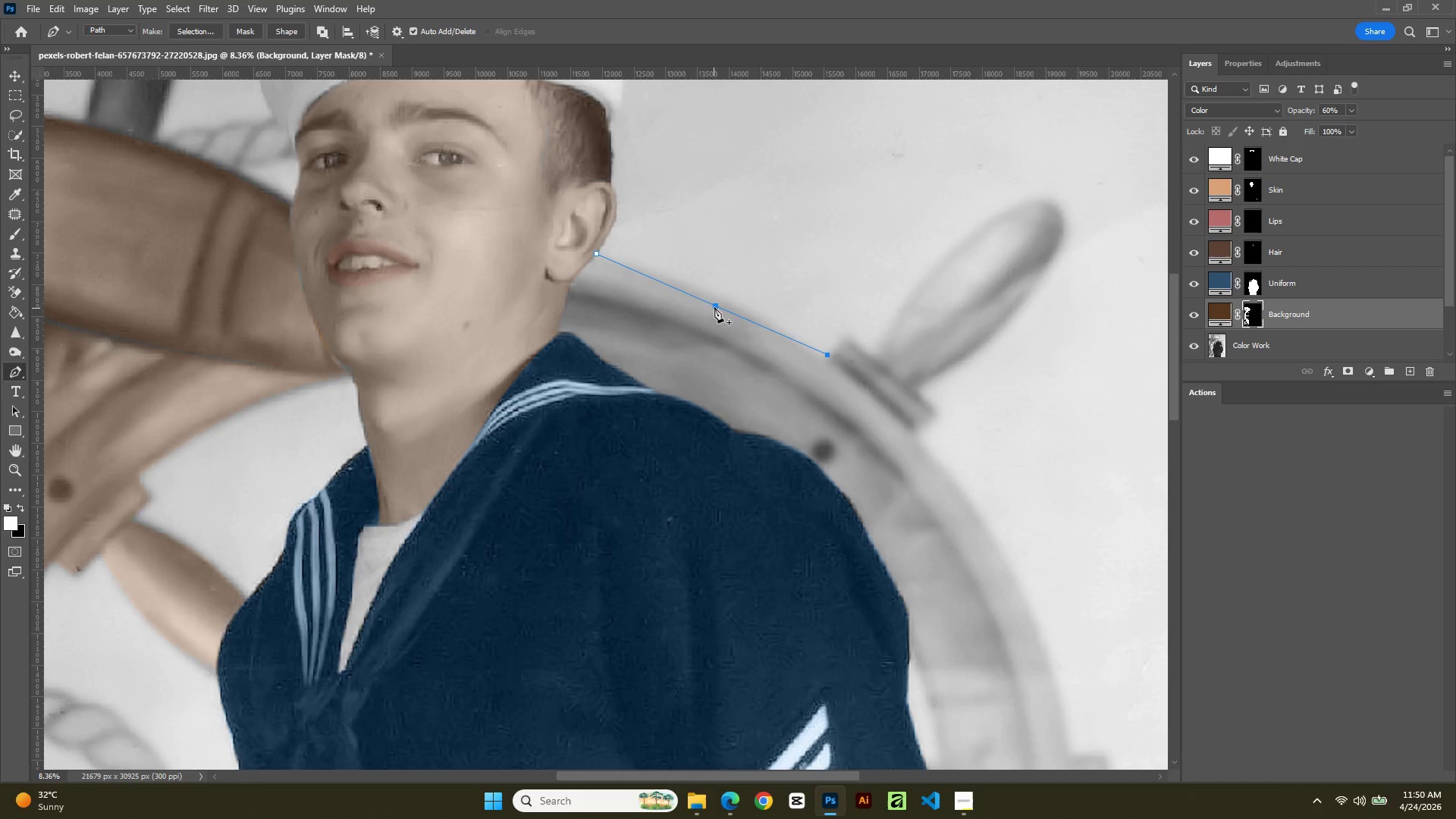 
left_click([715, 306])
 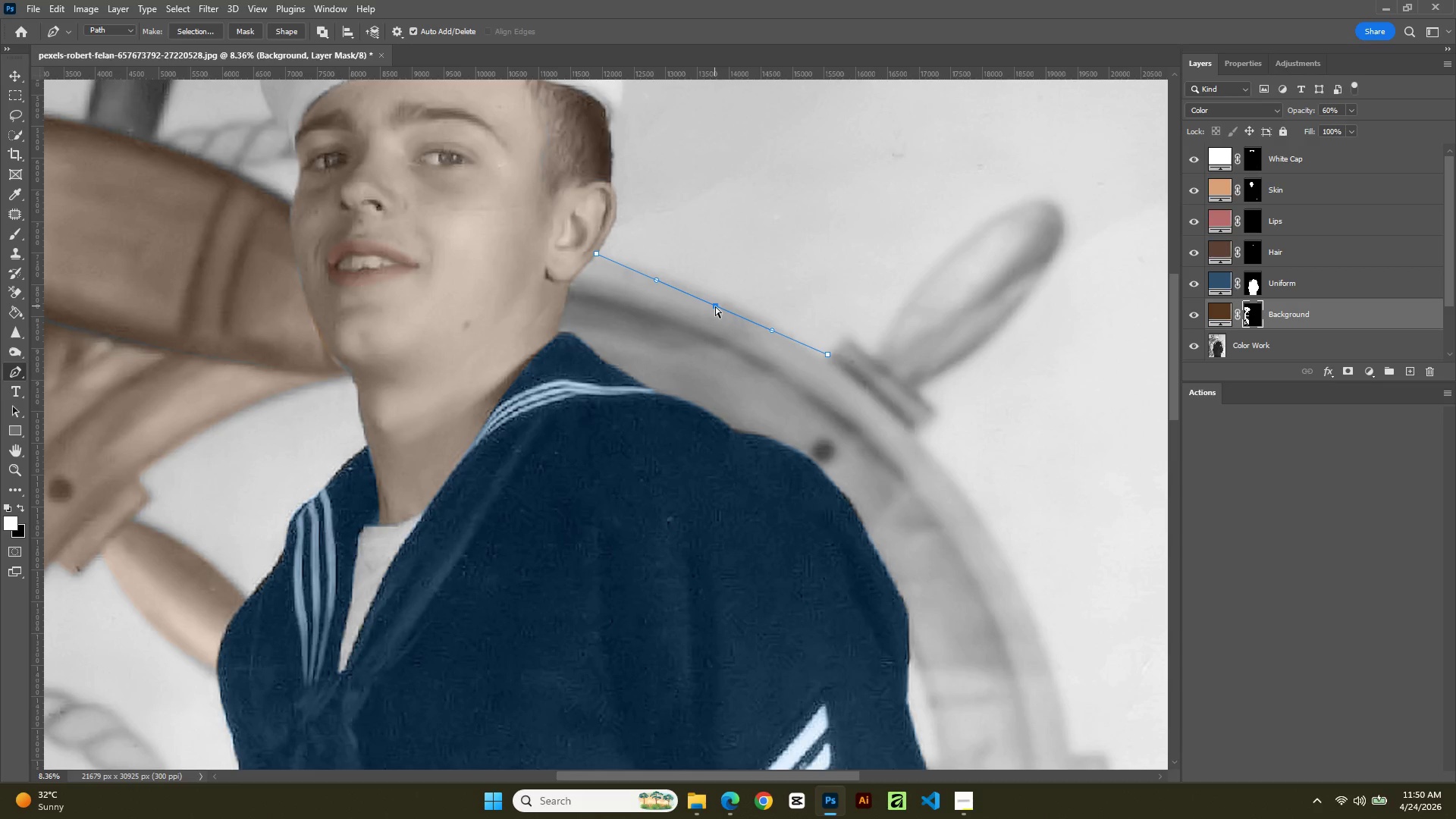 
hold_key(key=ControlLeft, duration=1.34)
left_click_drag(start_coordinate=[715, 306], to_coordinate=[723, 300])
 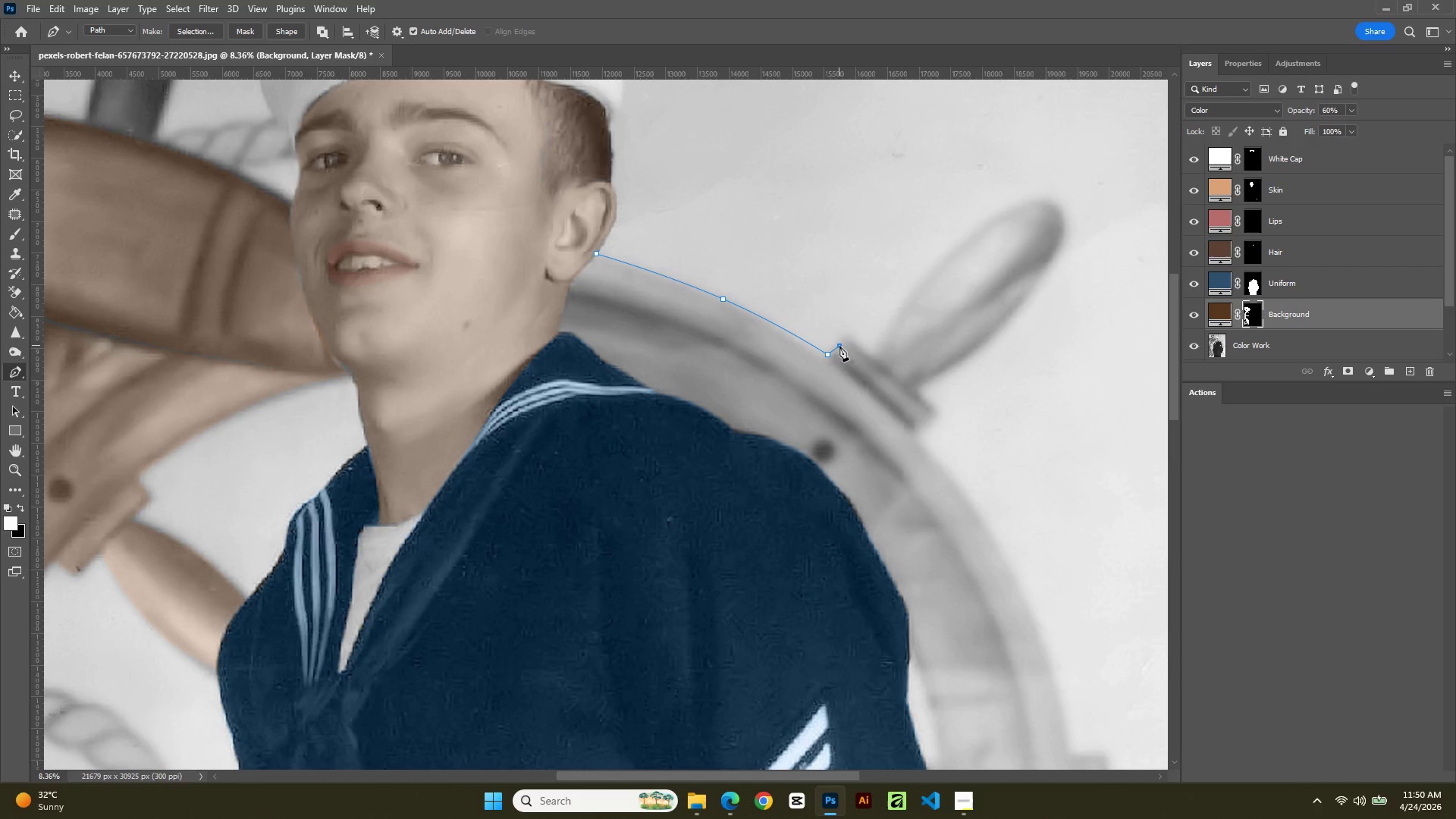 
double_click([852, 334])
 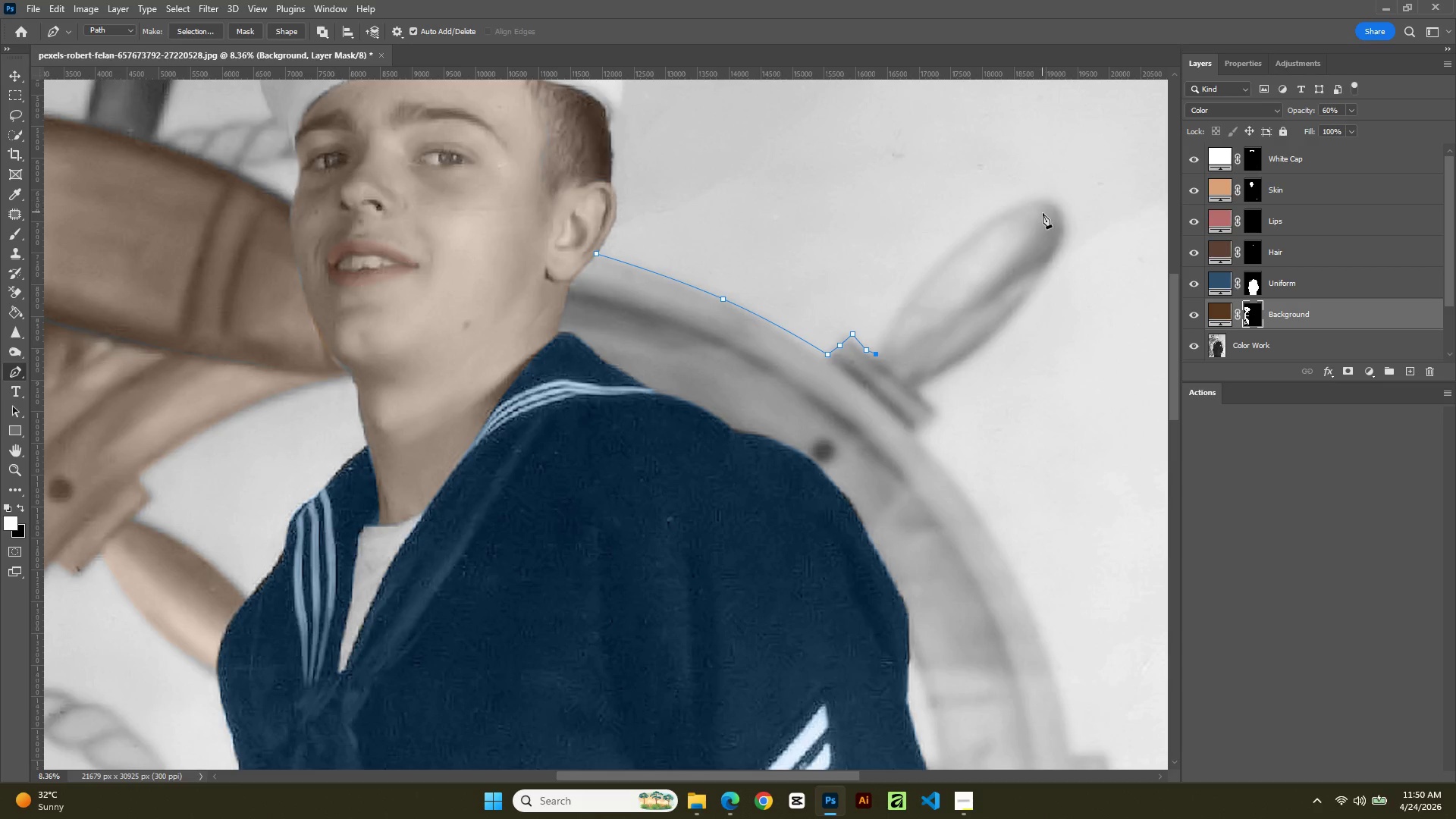 
left_click([1048, 205])
 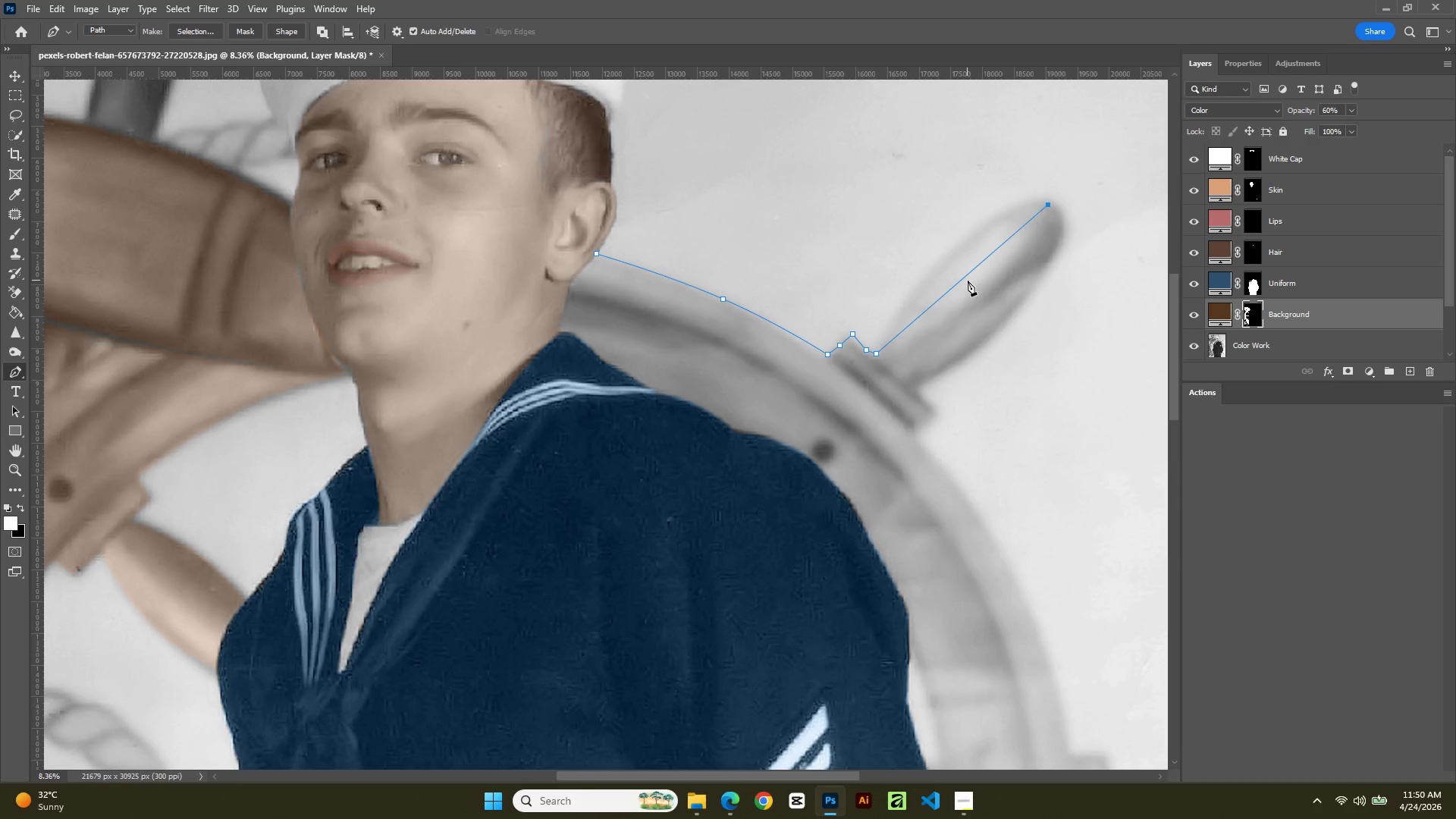 
left_click([966, 277])
 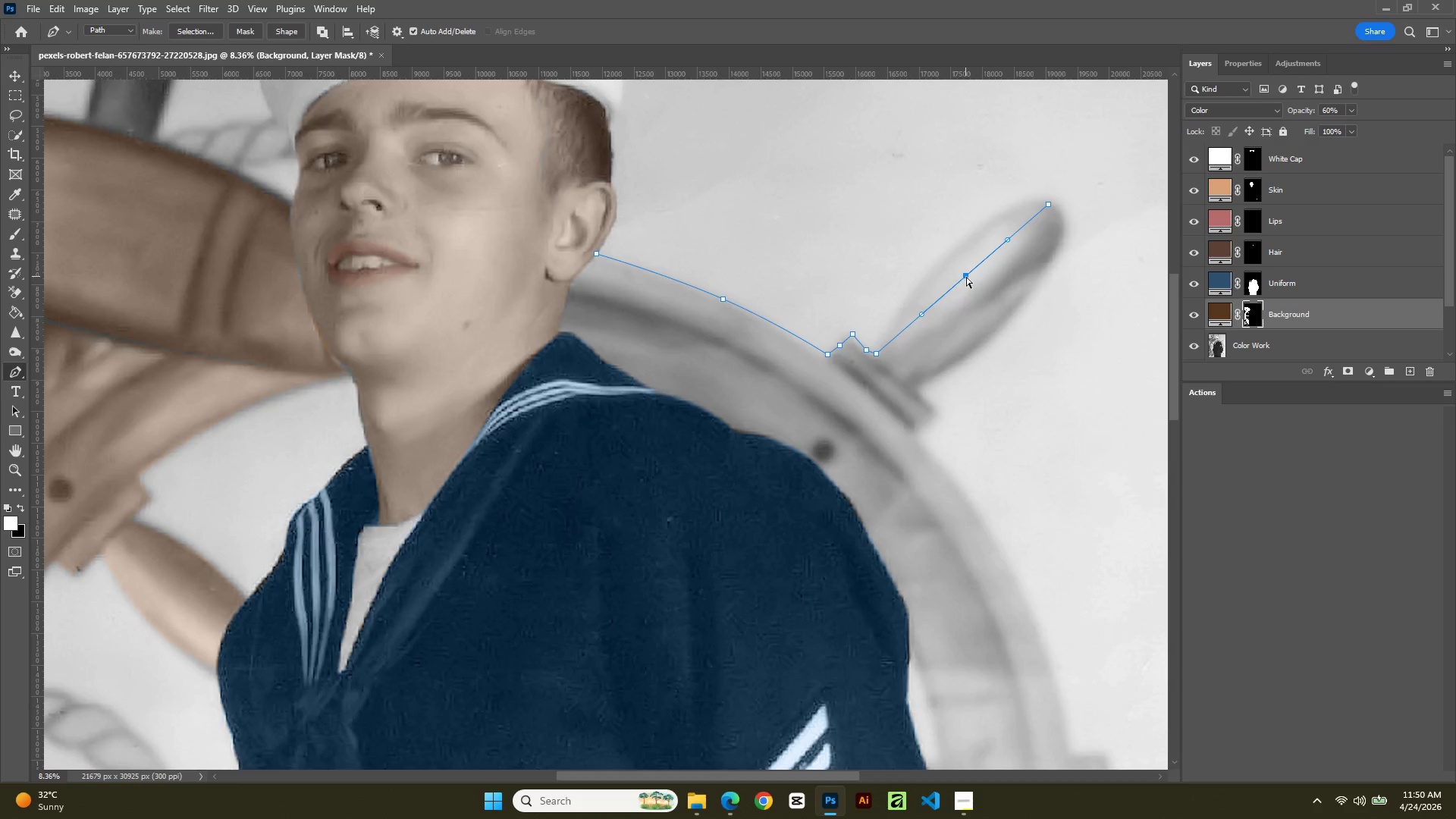 
hold_key(key=ControlLeft, duration=1.72)
left_click_drag(start_coordinate=[966, 277], to_coordinate=[955, 246])
 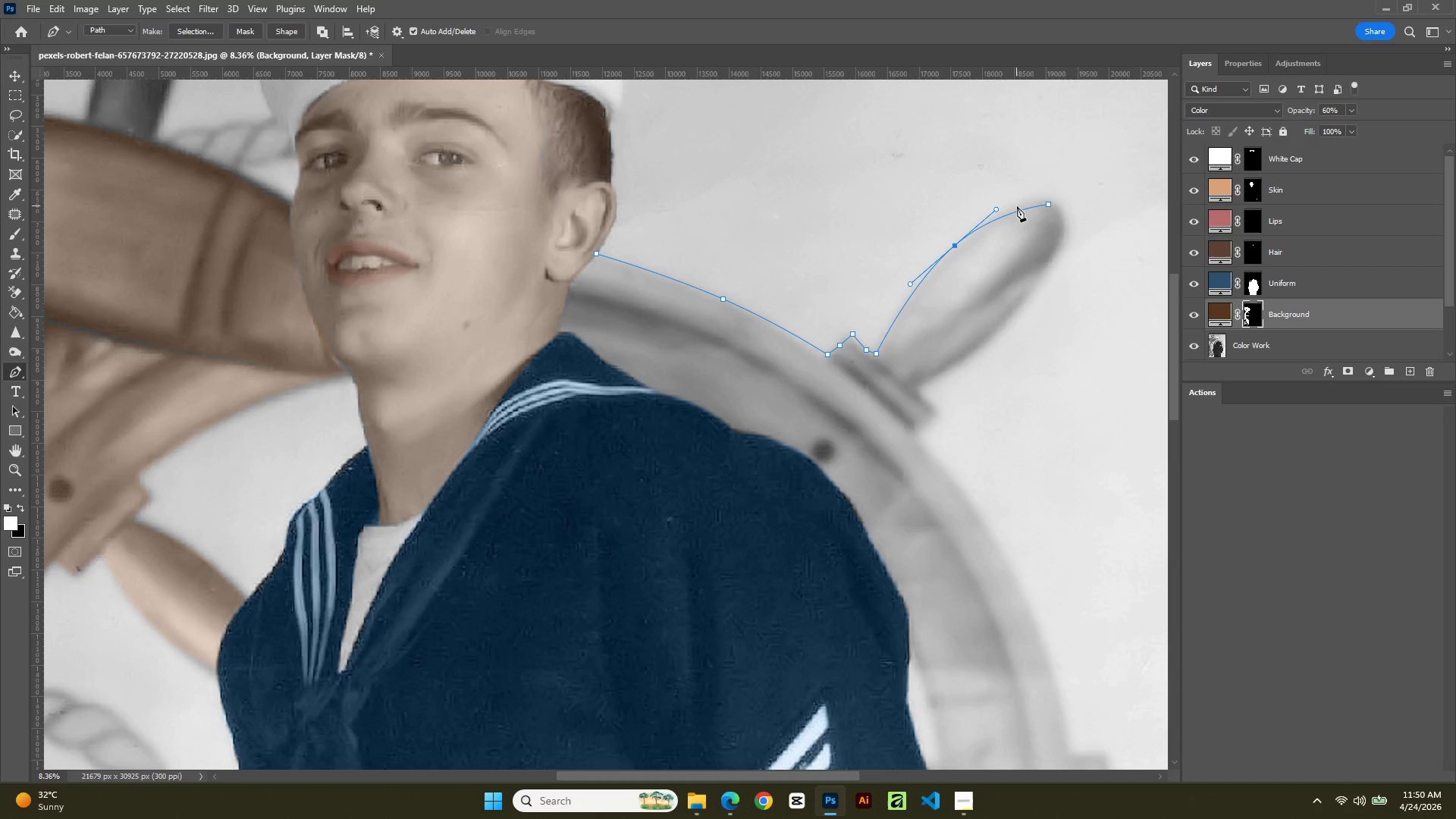 
left_click([1018, 209])
 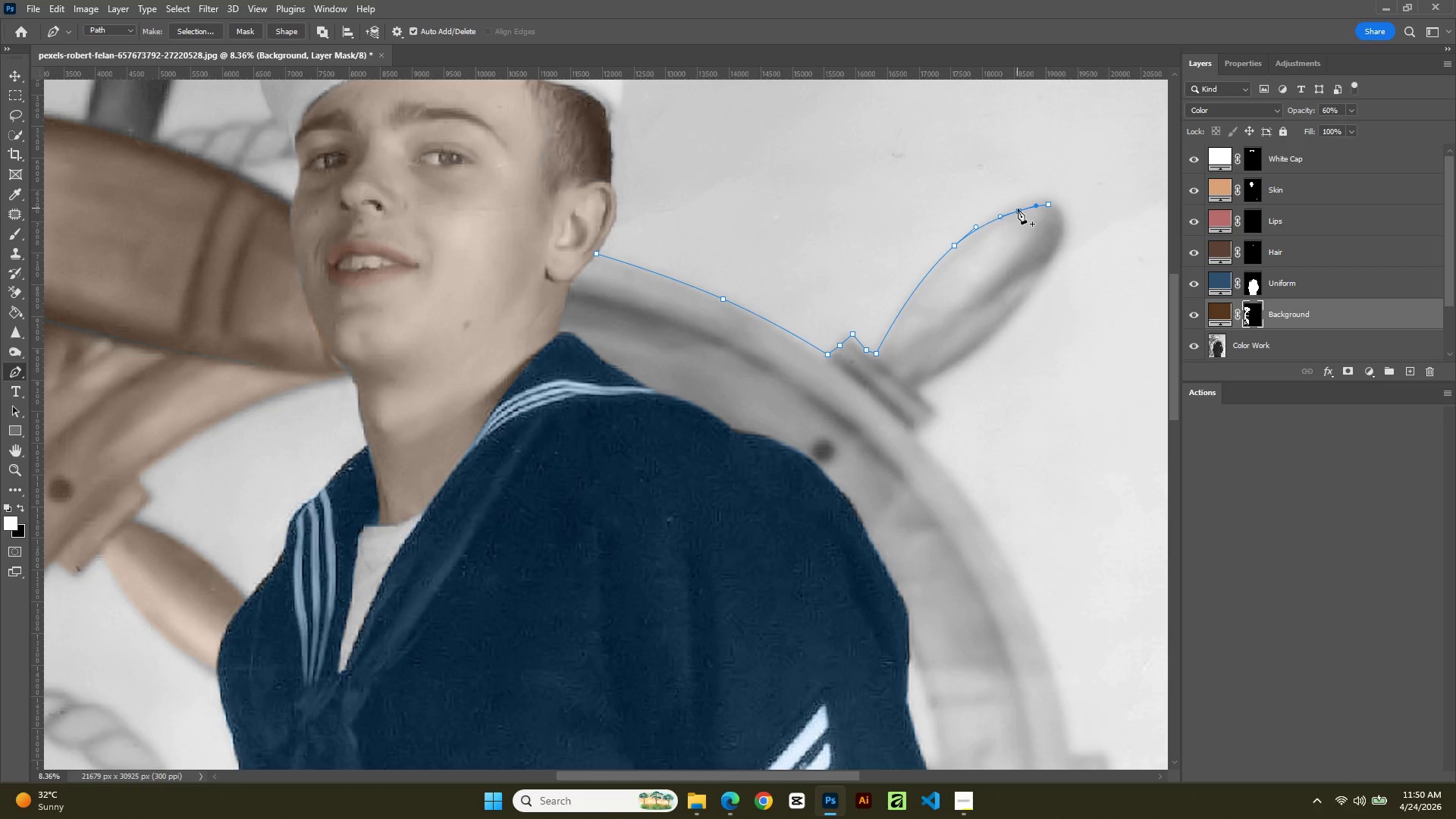 
hold_key(key=ControlLeft, duration=1.55)
left_click_drag(start_coordinate=[1018, 209], to_coordinate=[1018, 202])
 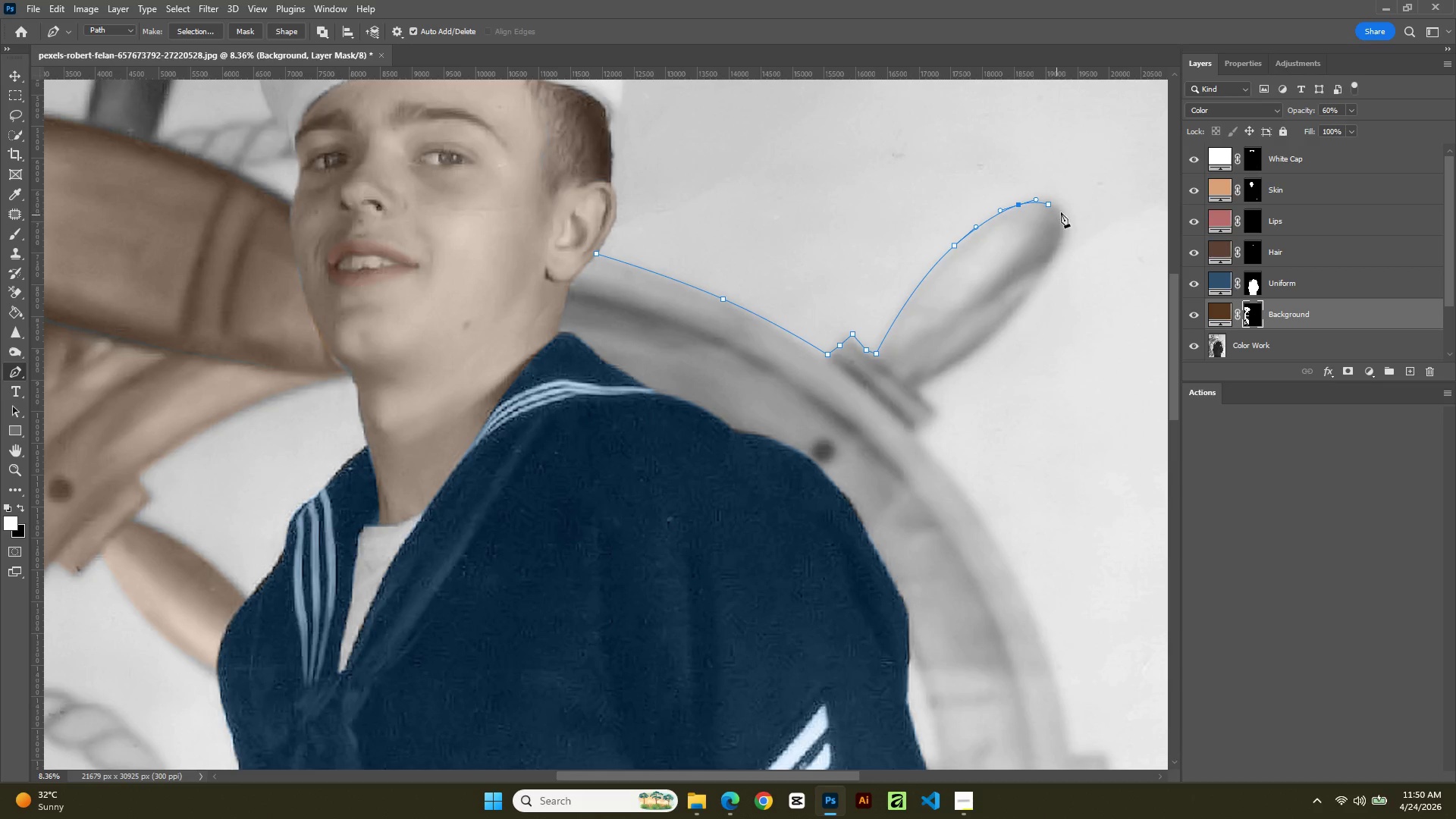 
left_click([1059, 212])
 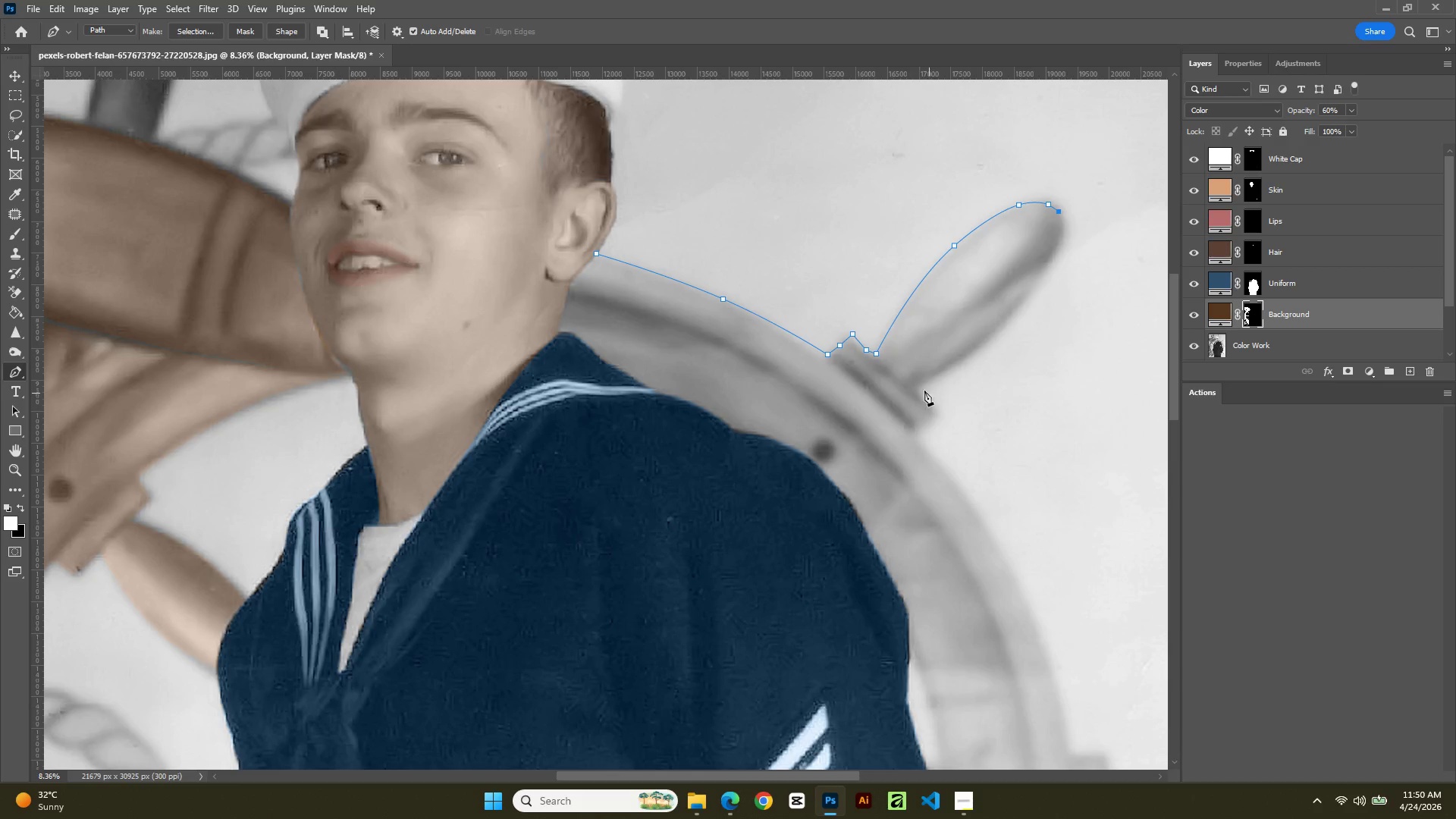 
left_click([921, 388])
 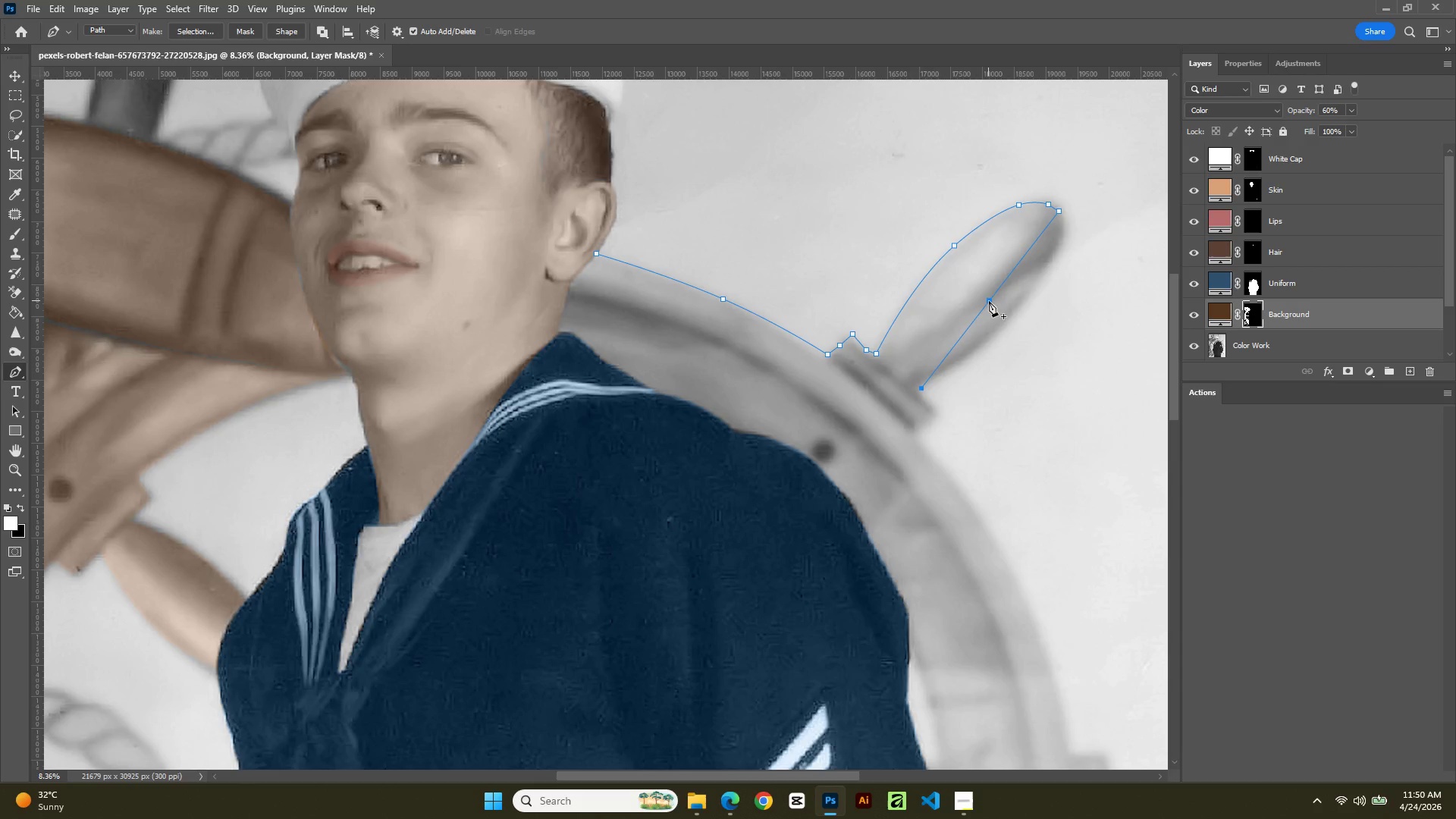 
left_click([987, 302])
 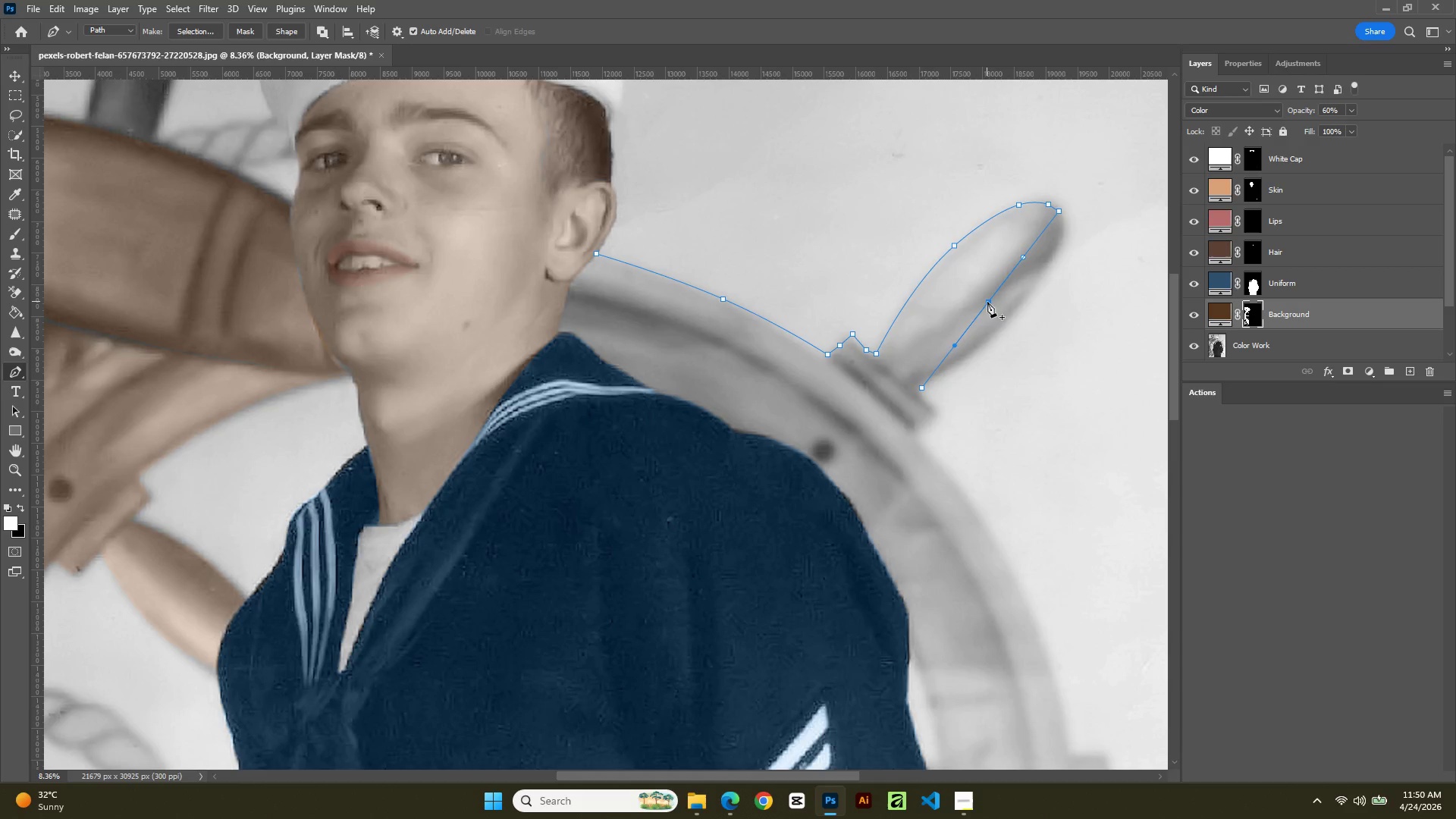 
hold_key(key=ControlLeft, duration=1.92)
left_click_drag(start_coordinate=[987, 302], to_coordinate=[1034, 287])
 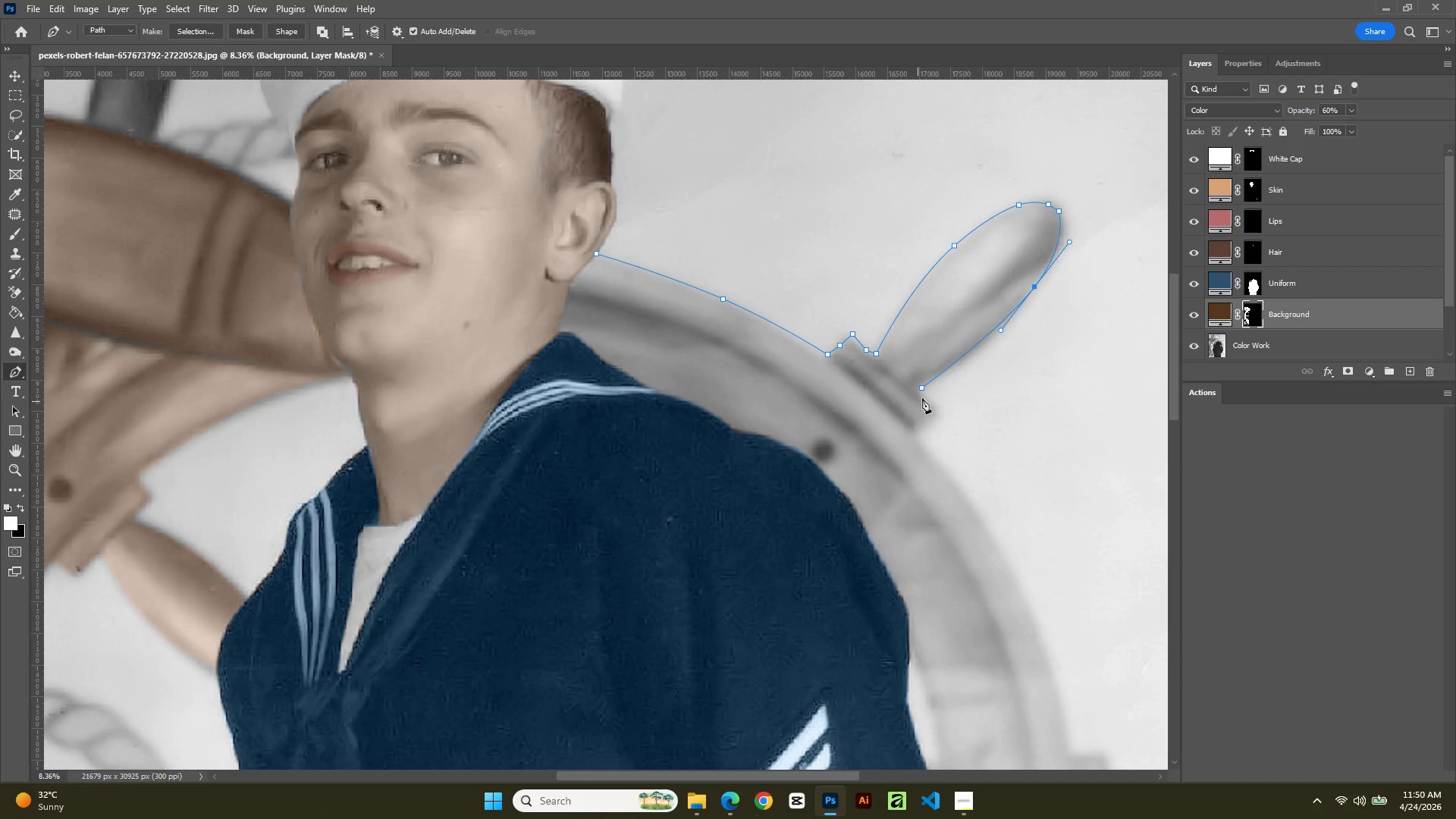 
left_click([924, 398])
 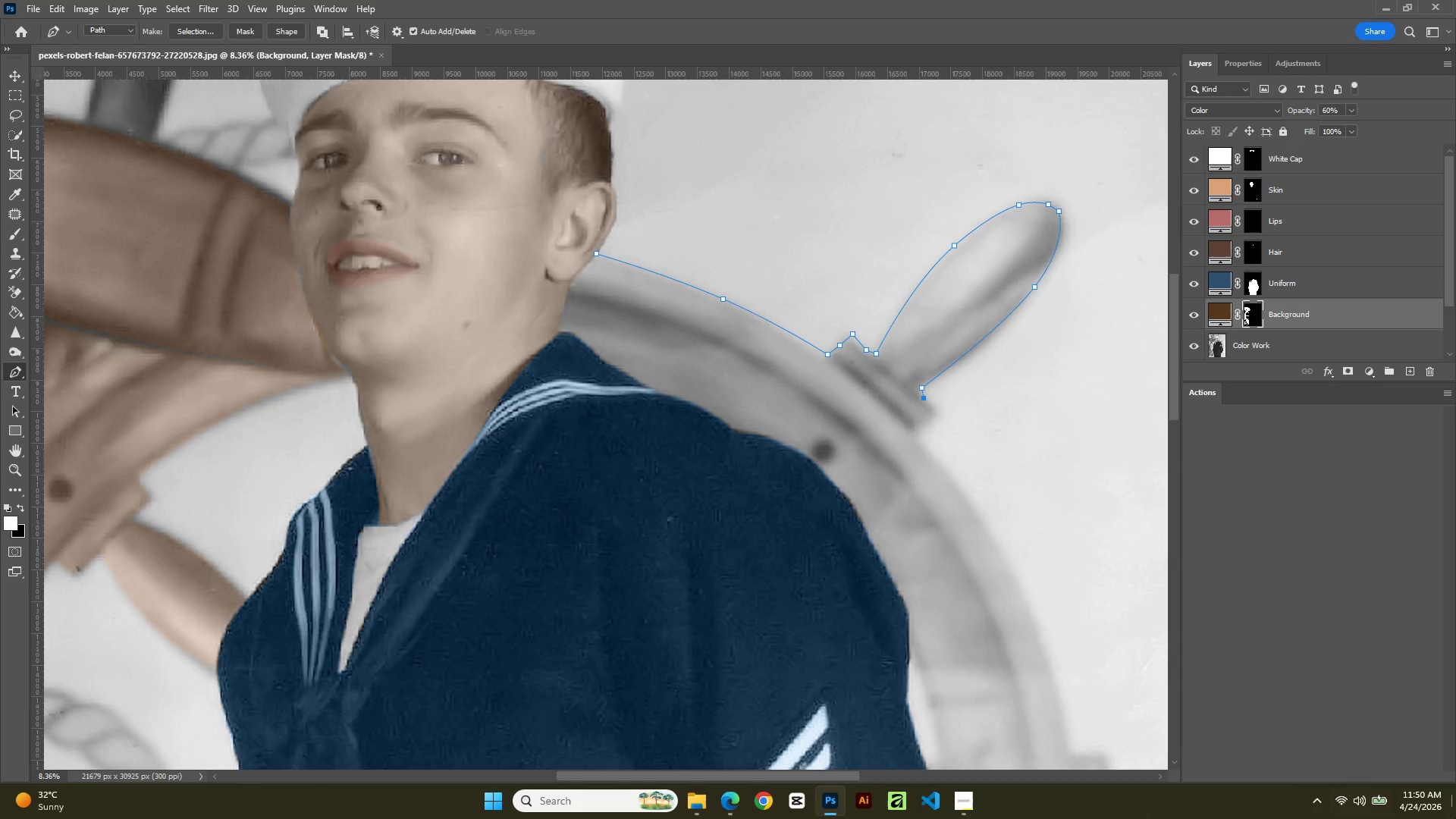 
key(Control+Z)
 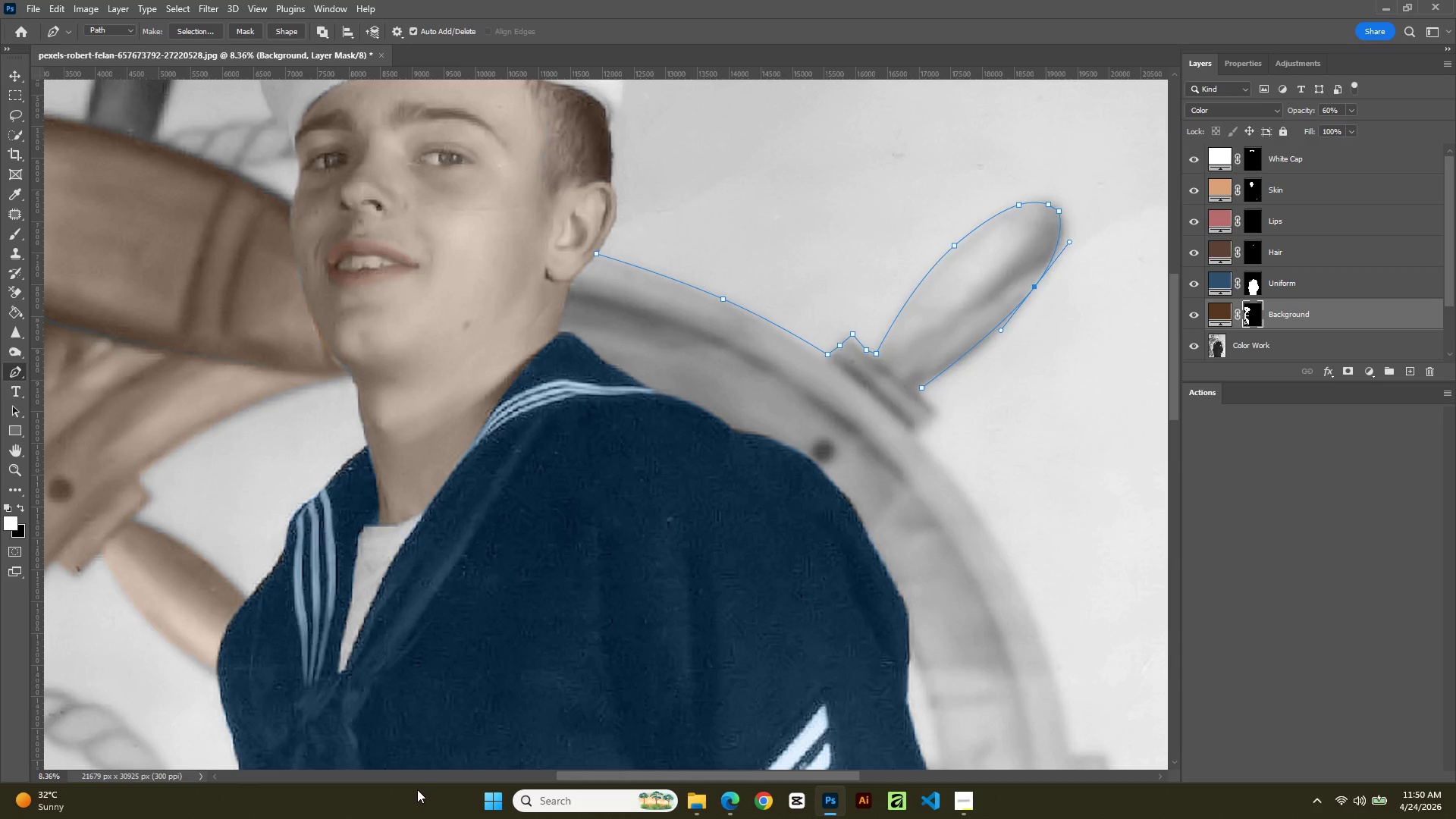 
hold_key(key=AltLeft, duration=0.55)
scroll: coordinate [838, 641], scroll_direction: up, amount: 6.0
 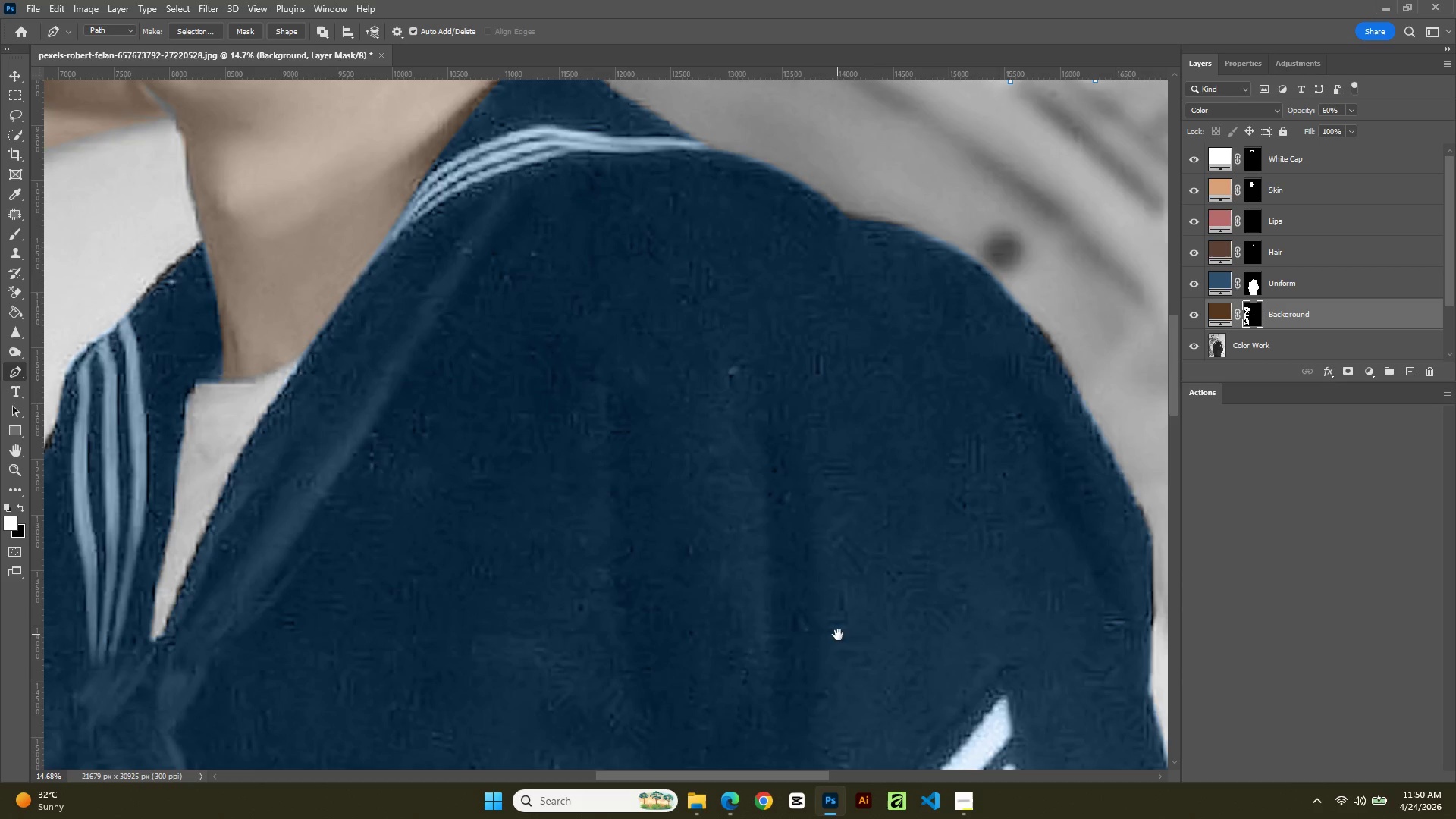 
hold_key(key=Space, duration=0.8)
 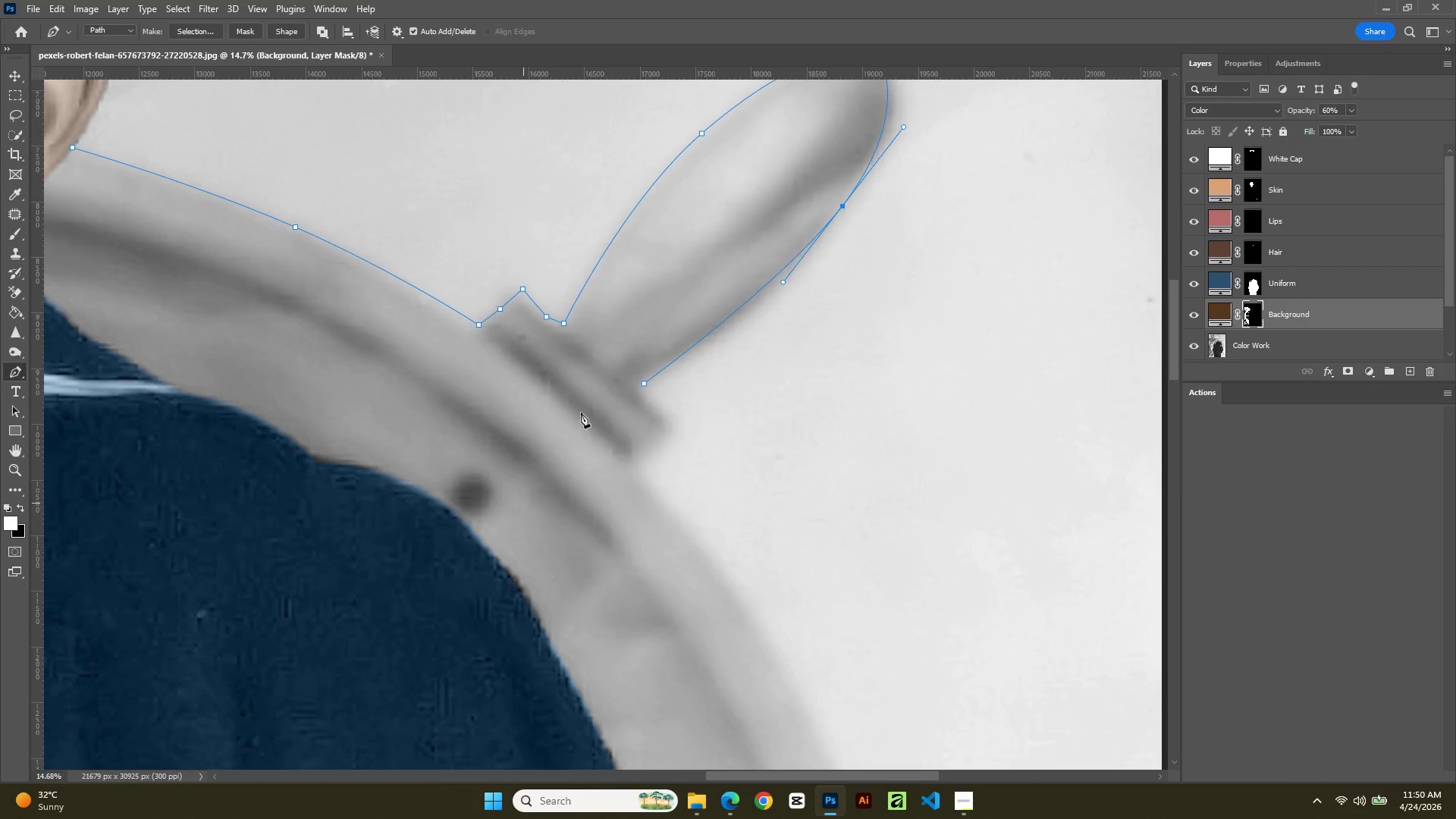 
left_click_drag(start_coordinate=[873, 575], to_coordinate=[341, 818])
 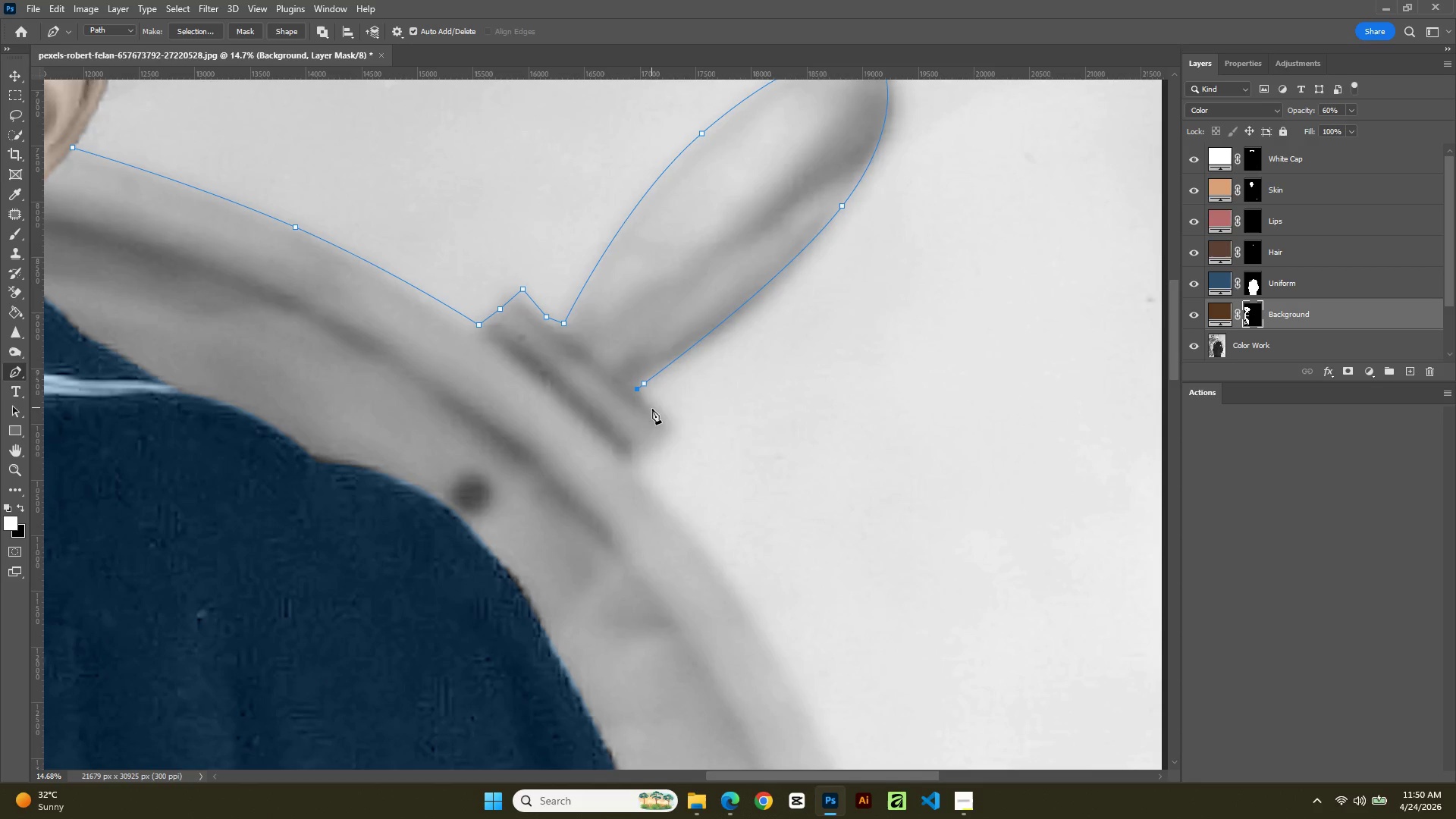 
left_click([667, 415])
 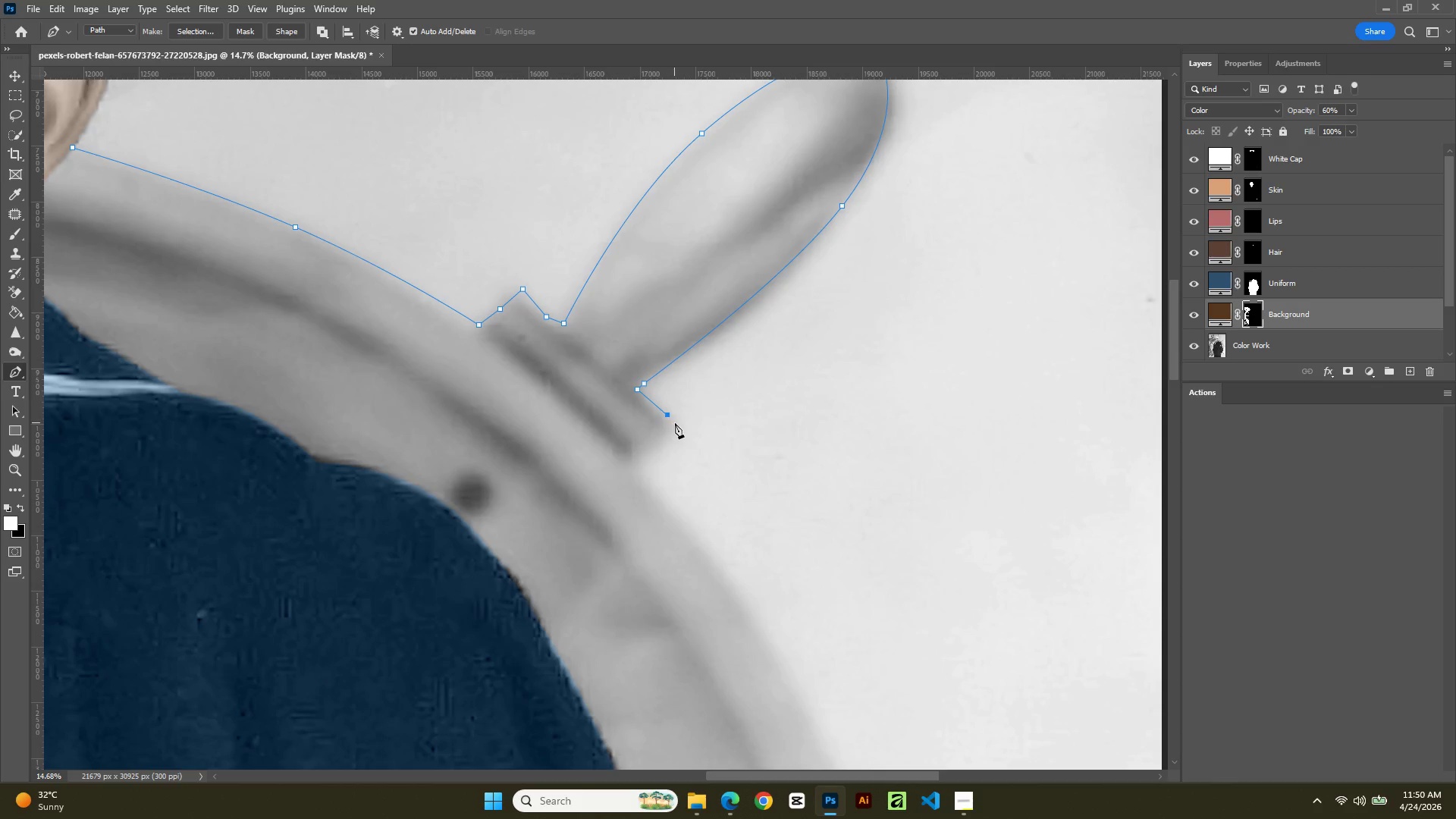 
left_click([675, 423])
 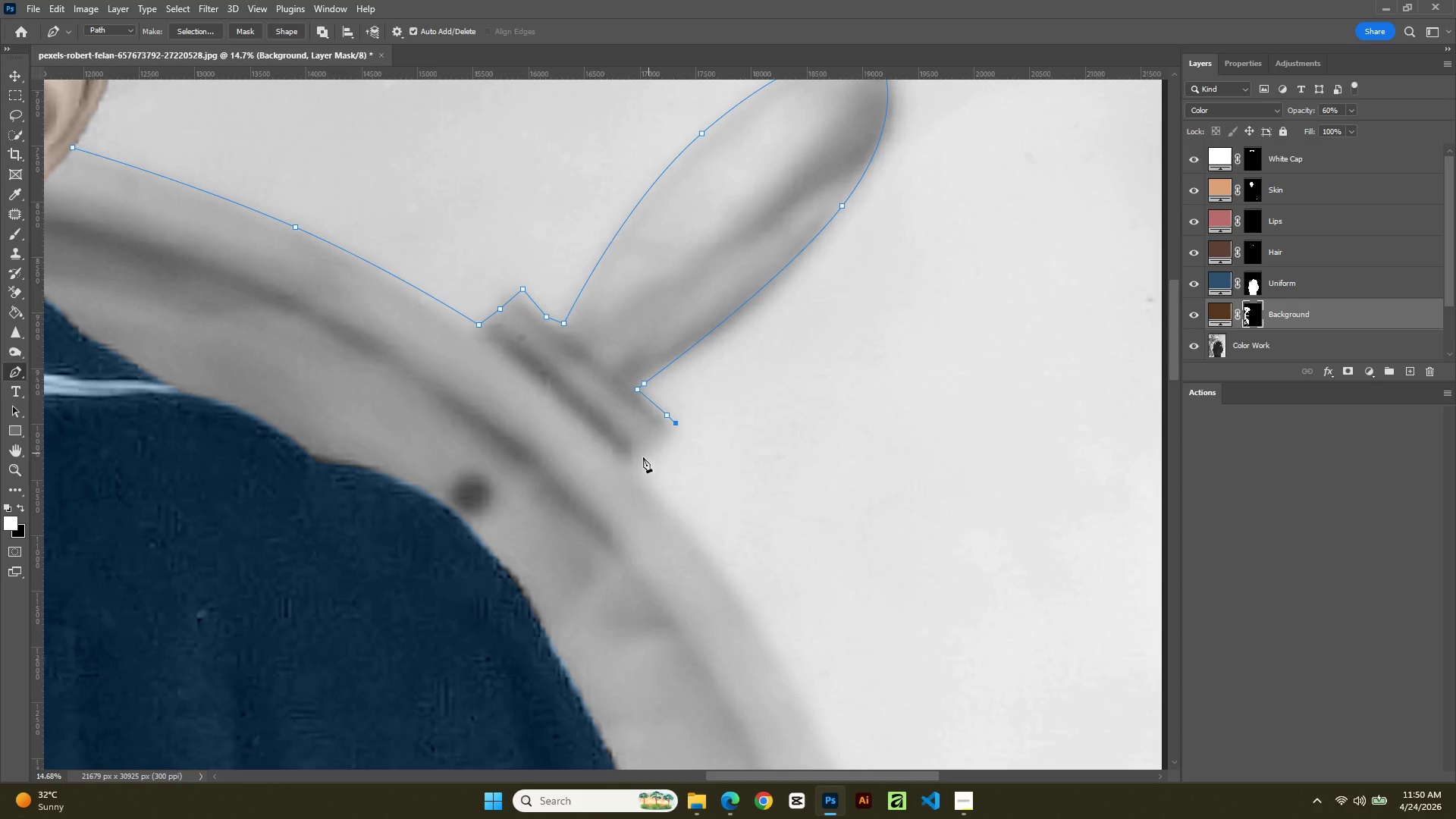 
left_click([642, 457])
 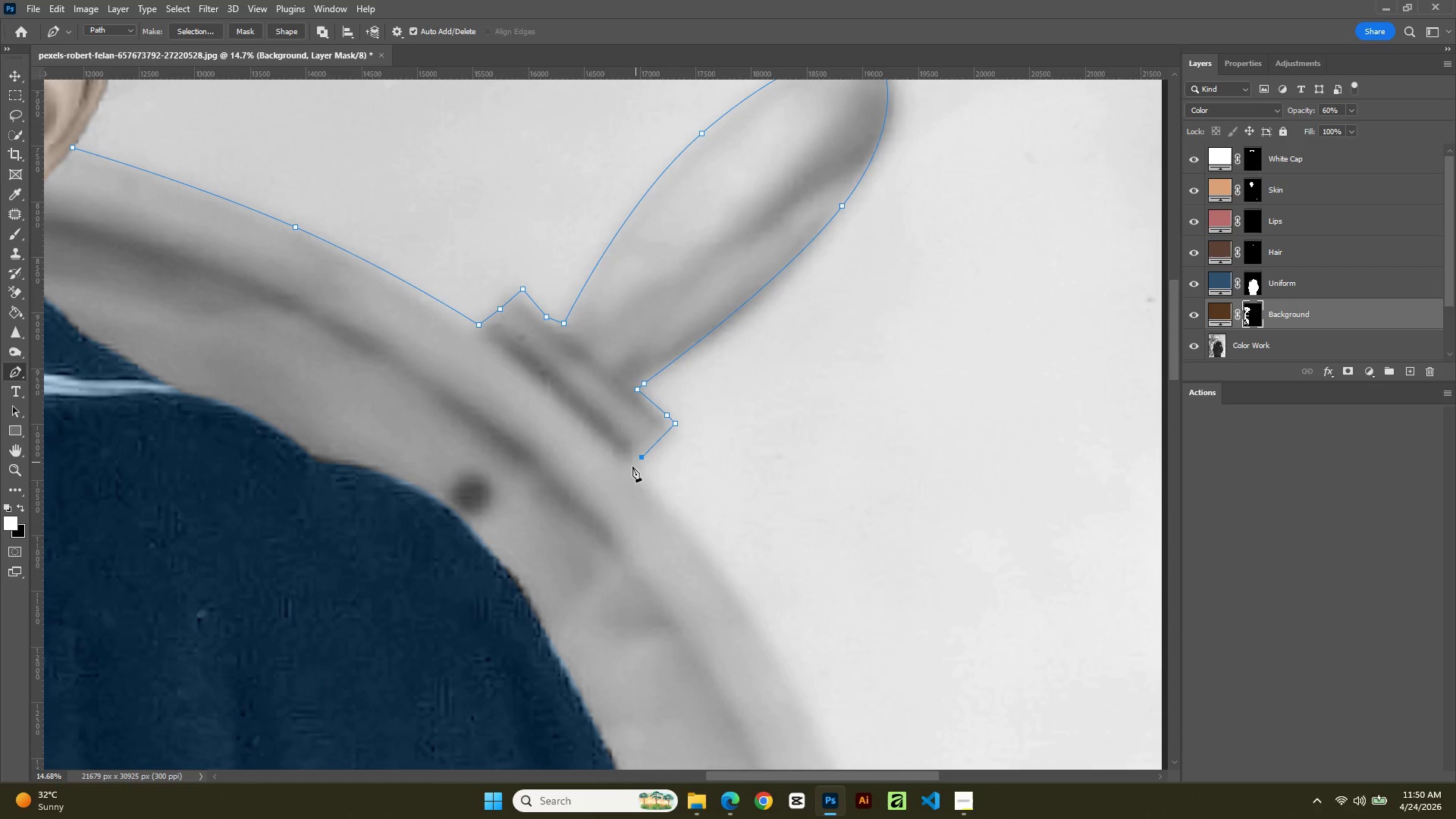 
left_click([632, 467])
 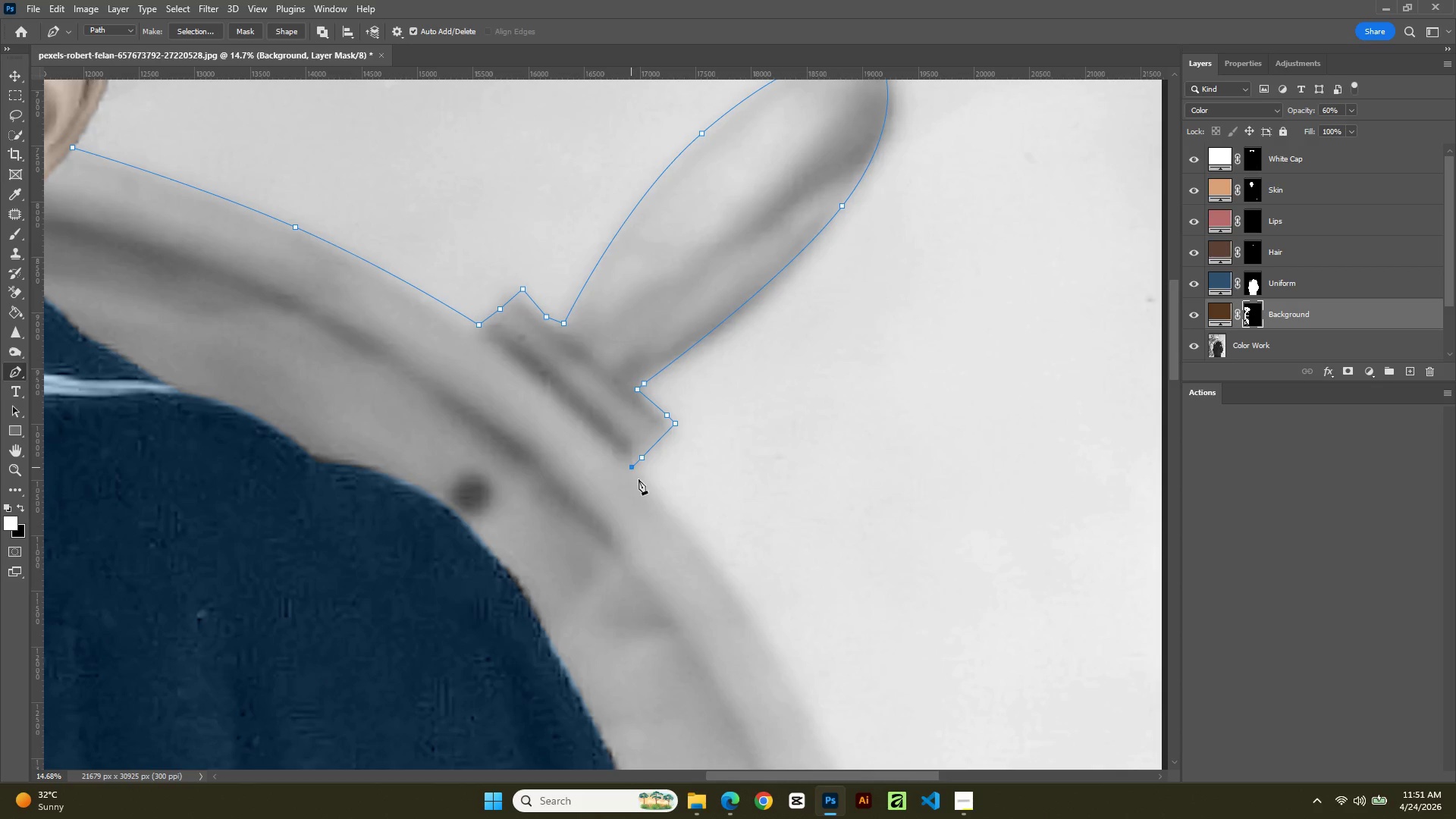 
hold_key(key=Space, duration=0.67)
 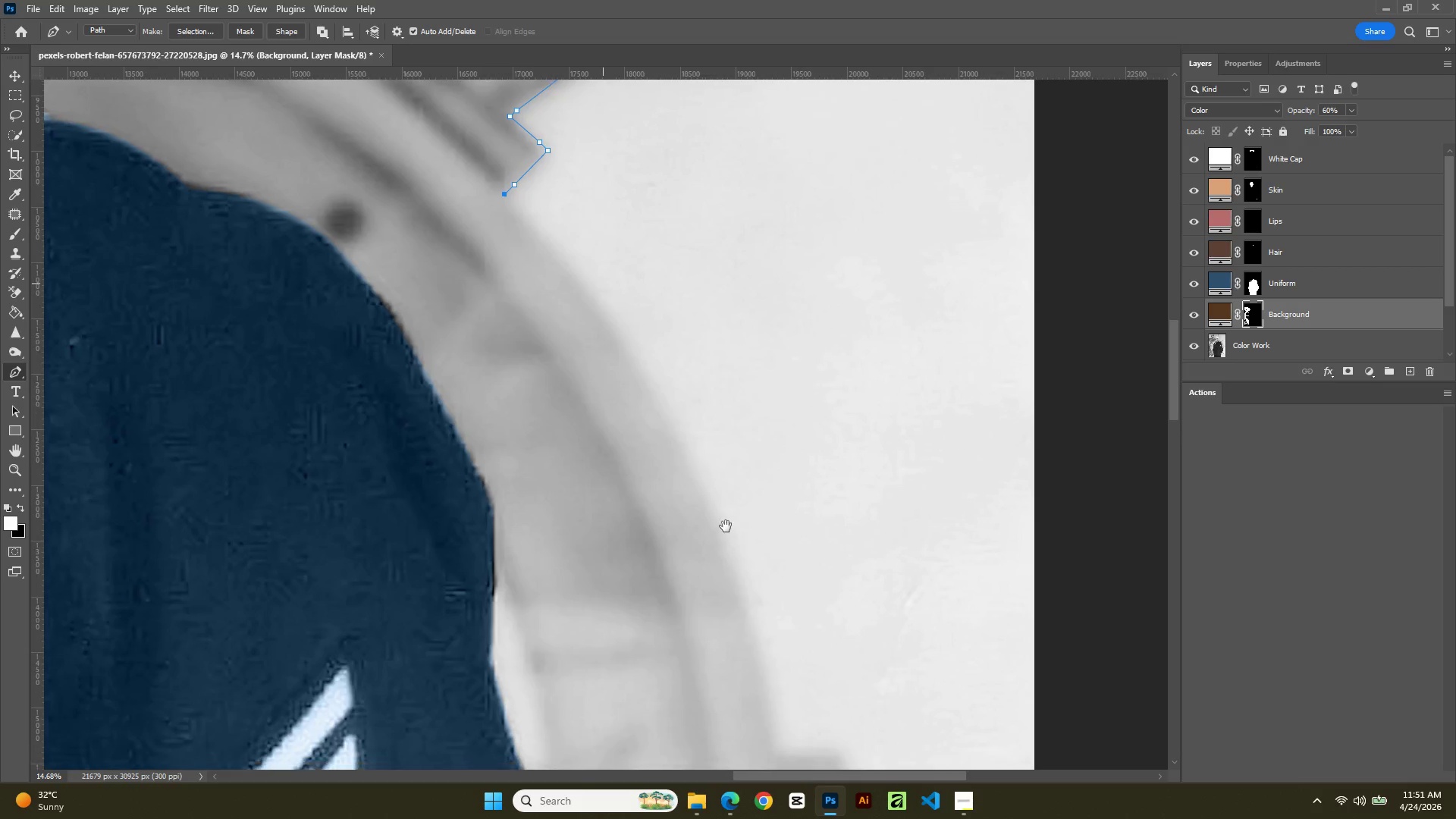 
left_click_drag(start_coordinate=[735, 566], to_coordinate=[661, 428])
 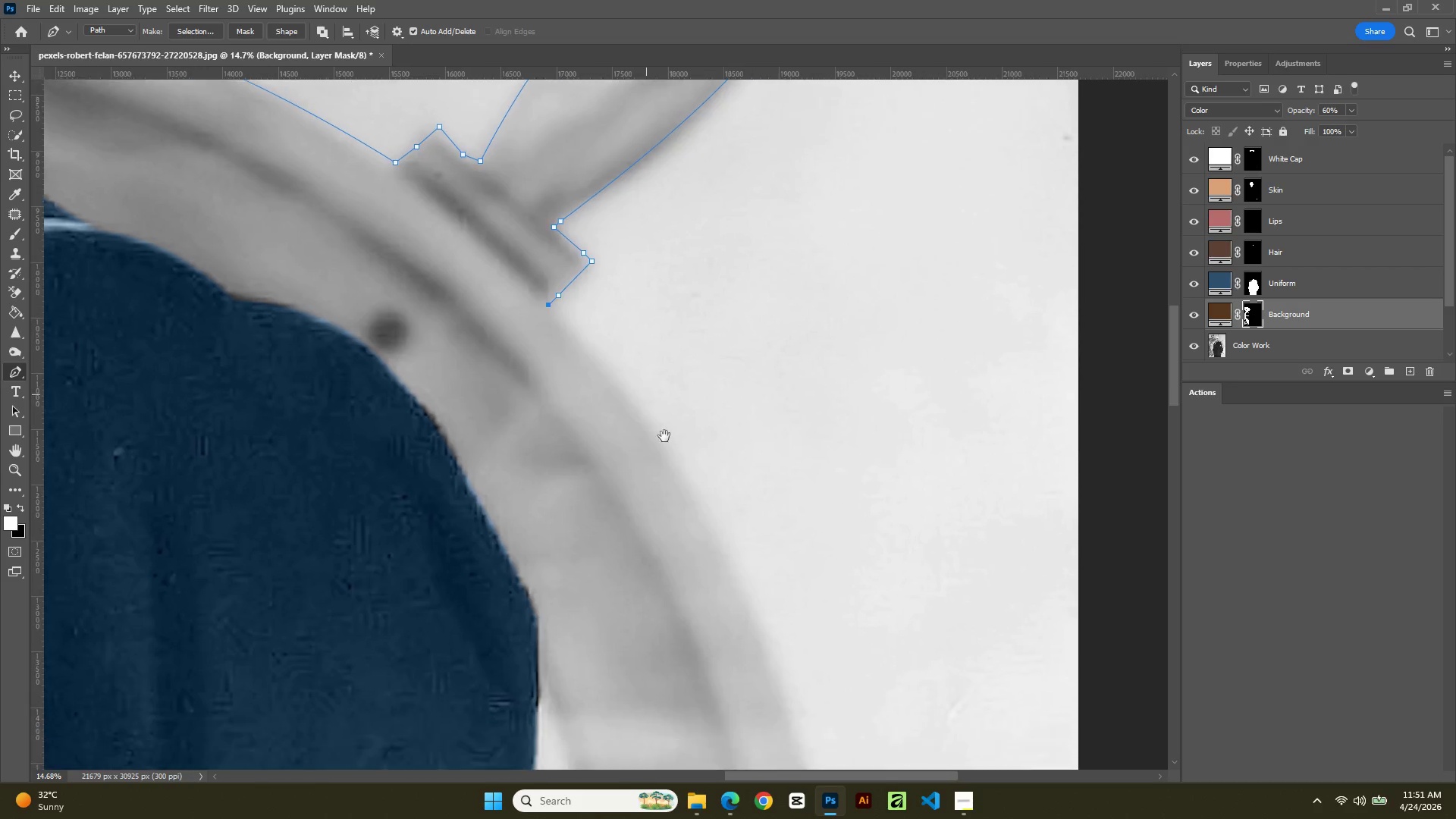 
hold_key(key=Space, duration=3.81)
 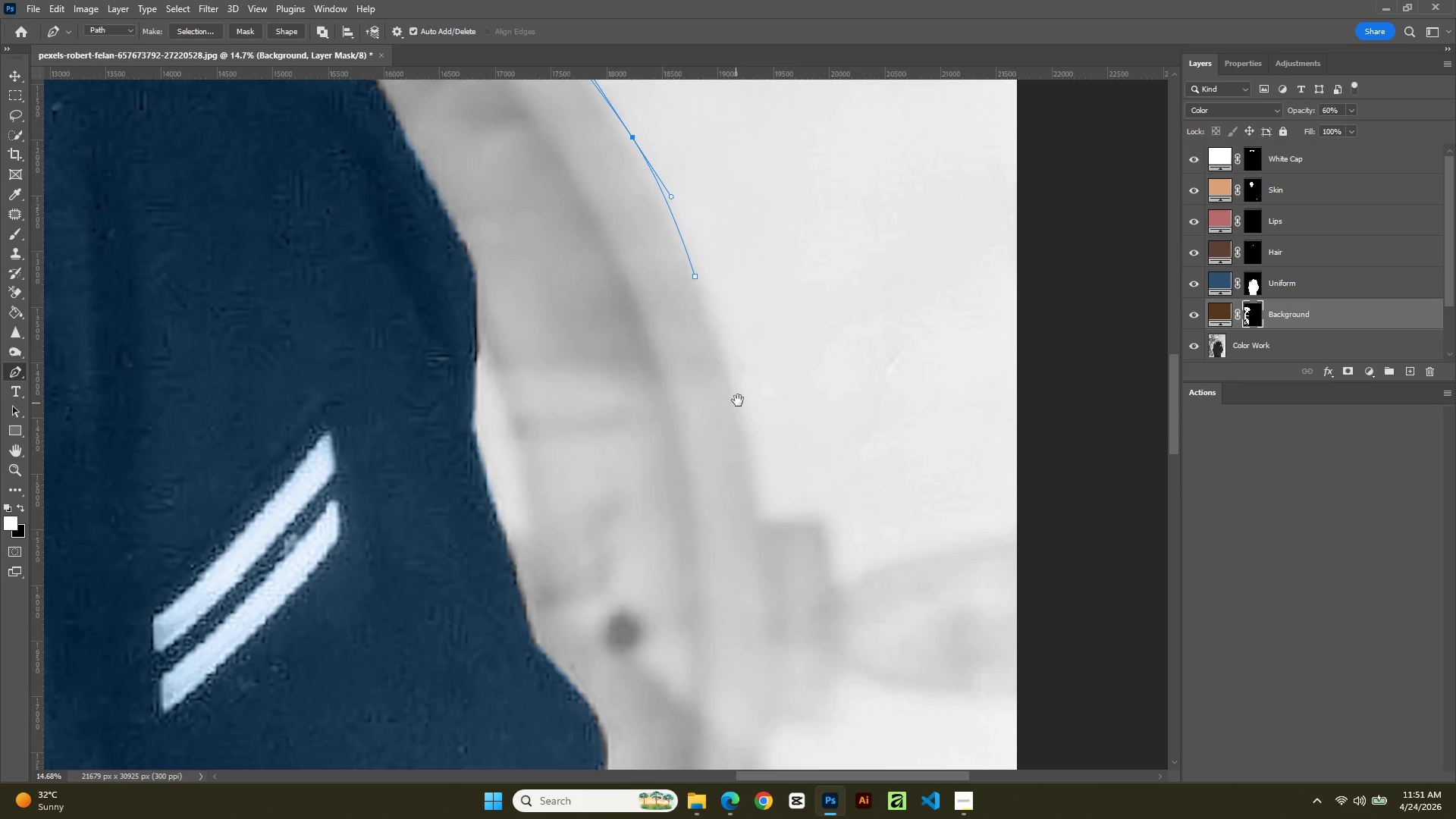 
left_click([705, 492])
 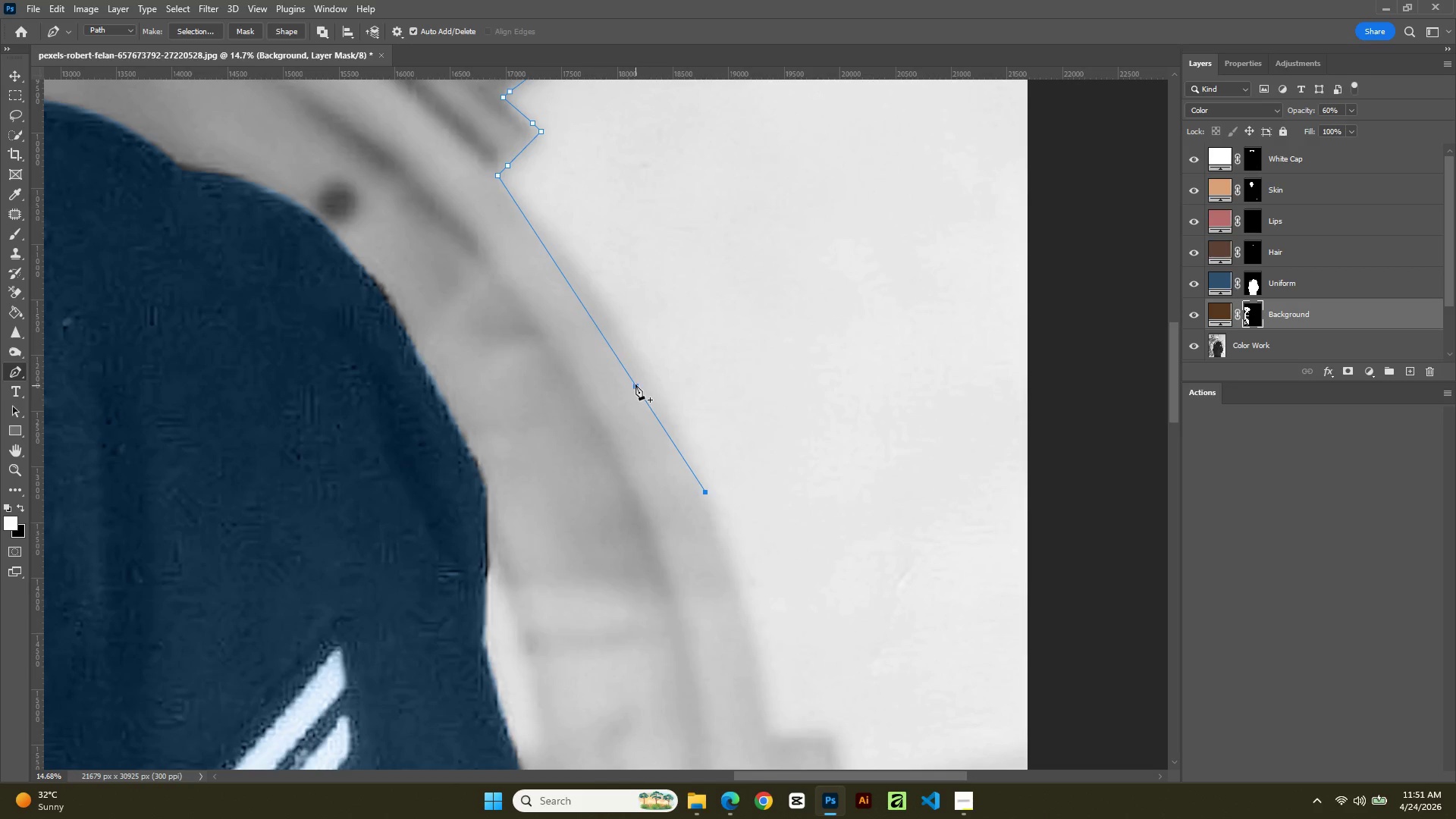 
left_click([635, 384])
 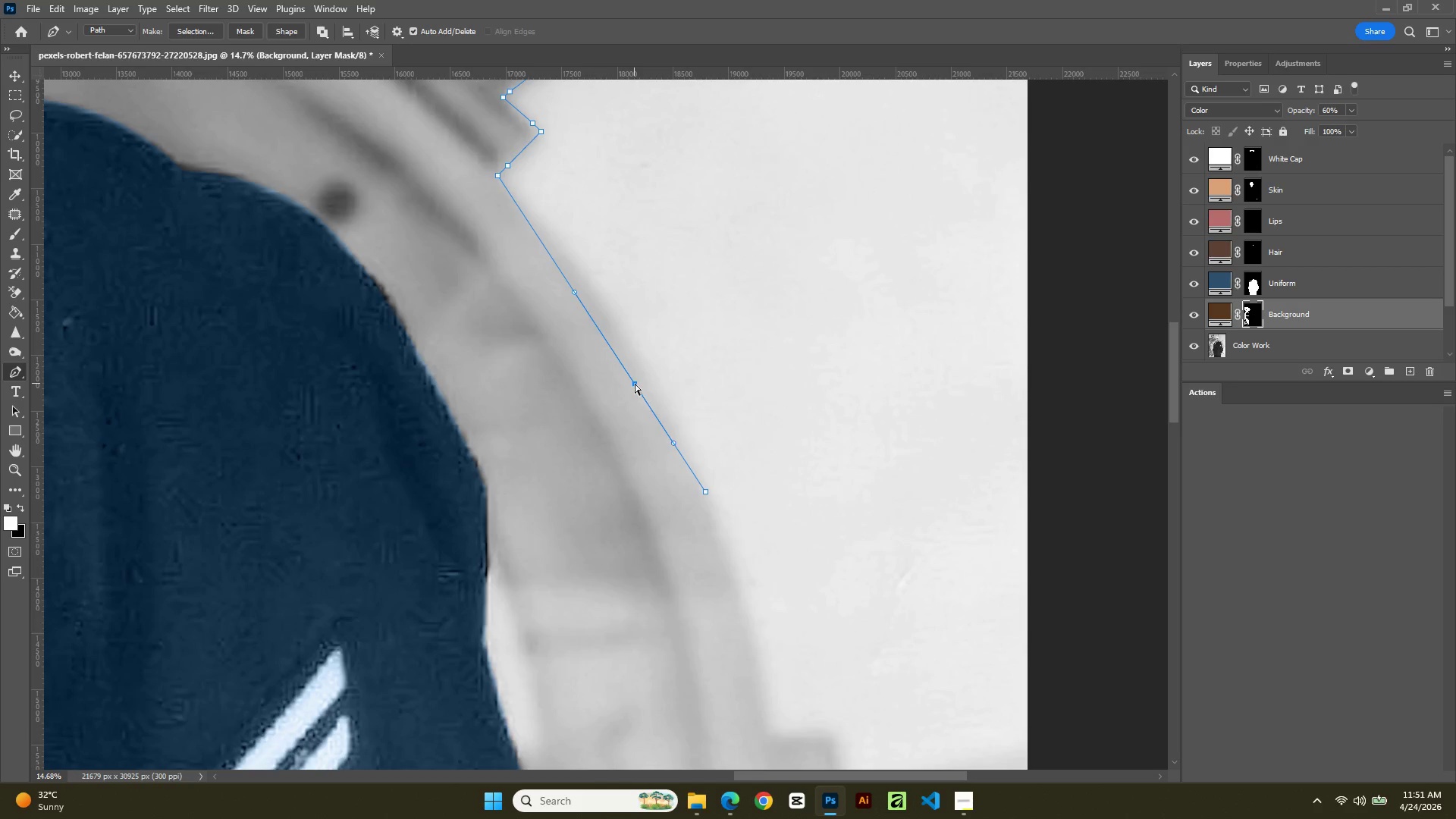 
hold_key(key=ControlLeft, duration=1.19)
left_click_drag(start_coordinate=[635, 384], to_coordinate=[643, 353])
 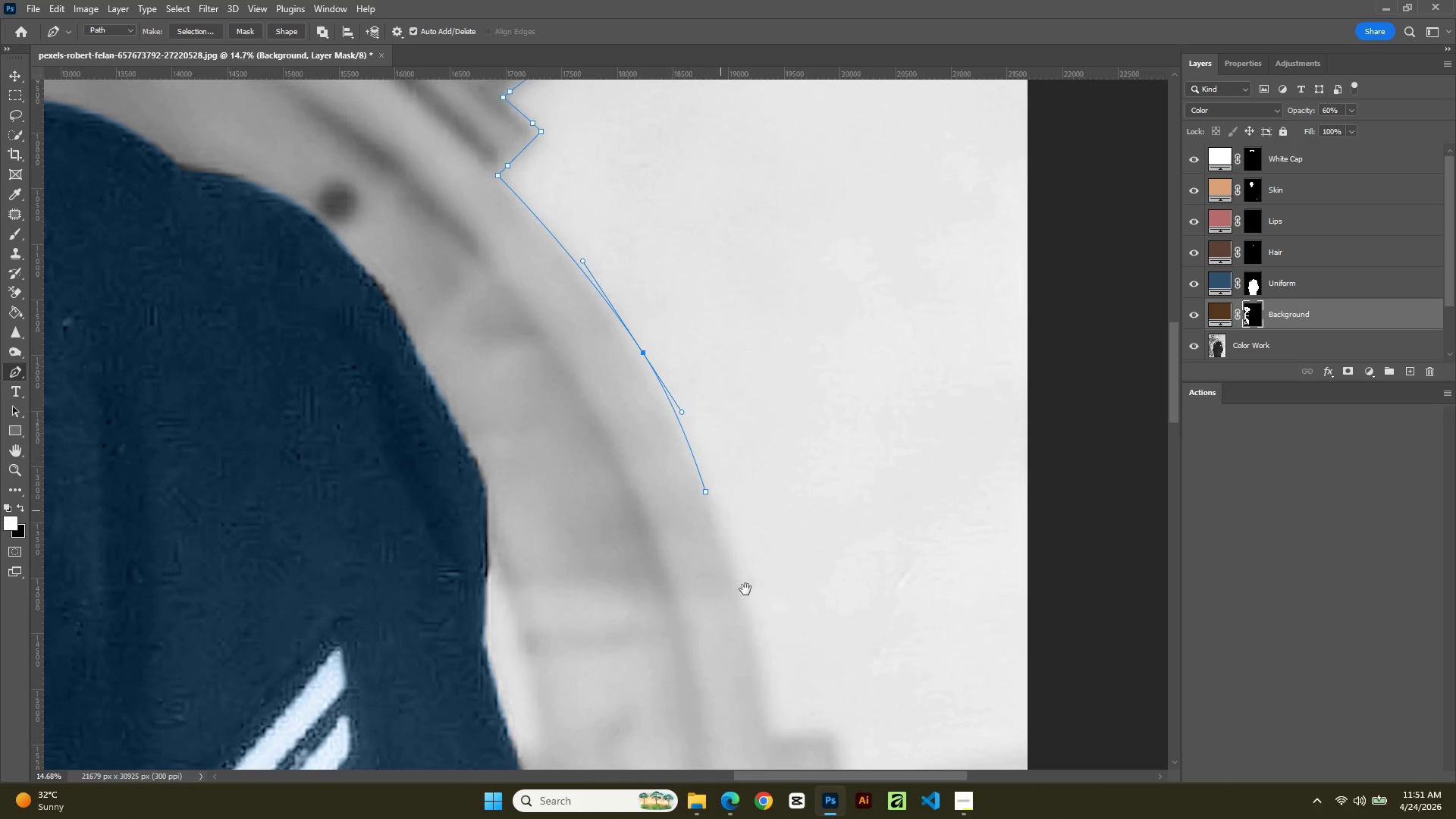 
hold_key(key=Space, duration=0.69)
 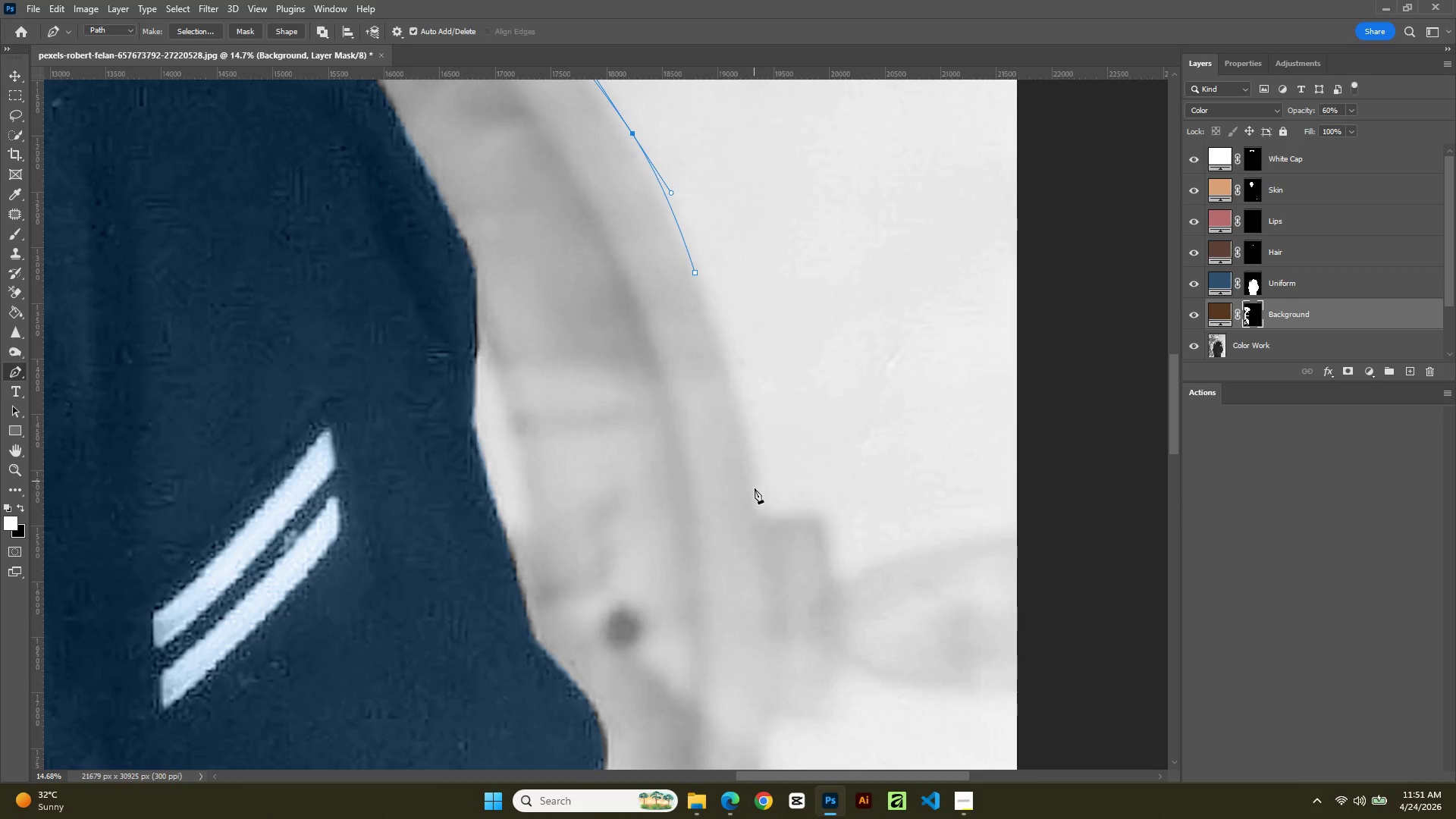 
left_click_drag(start_coordinate=[748, 620], to_coordinate=[738, 400])
 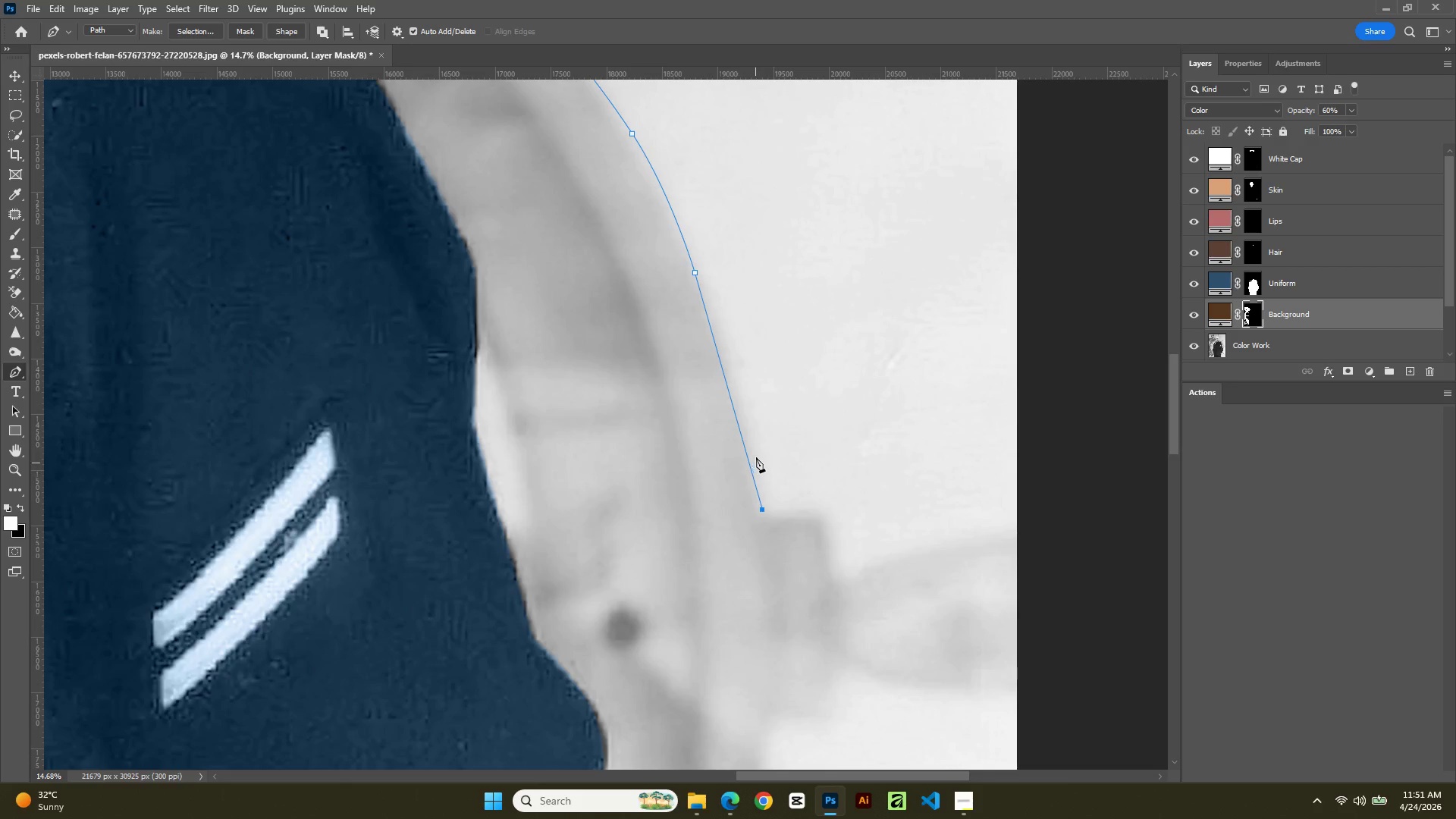 
left_click([736, 419])
 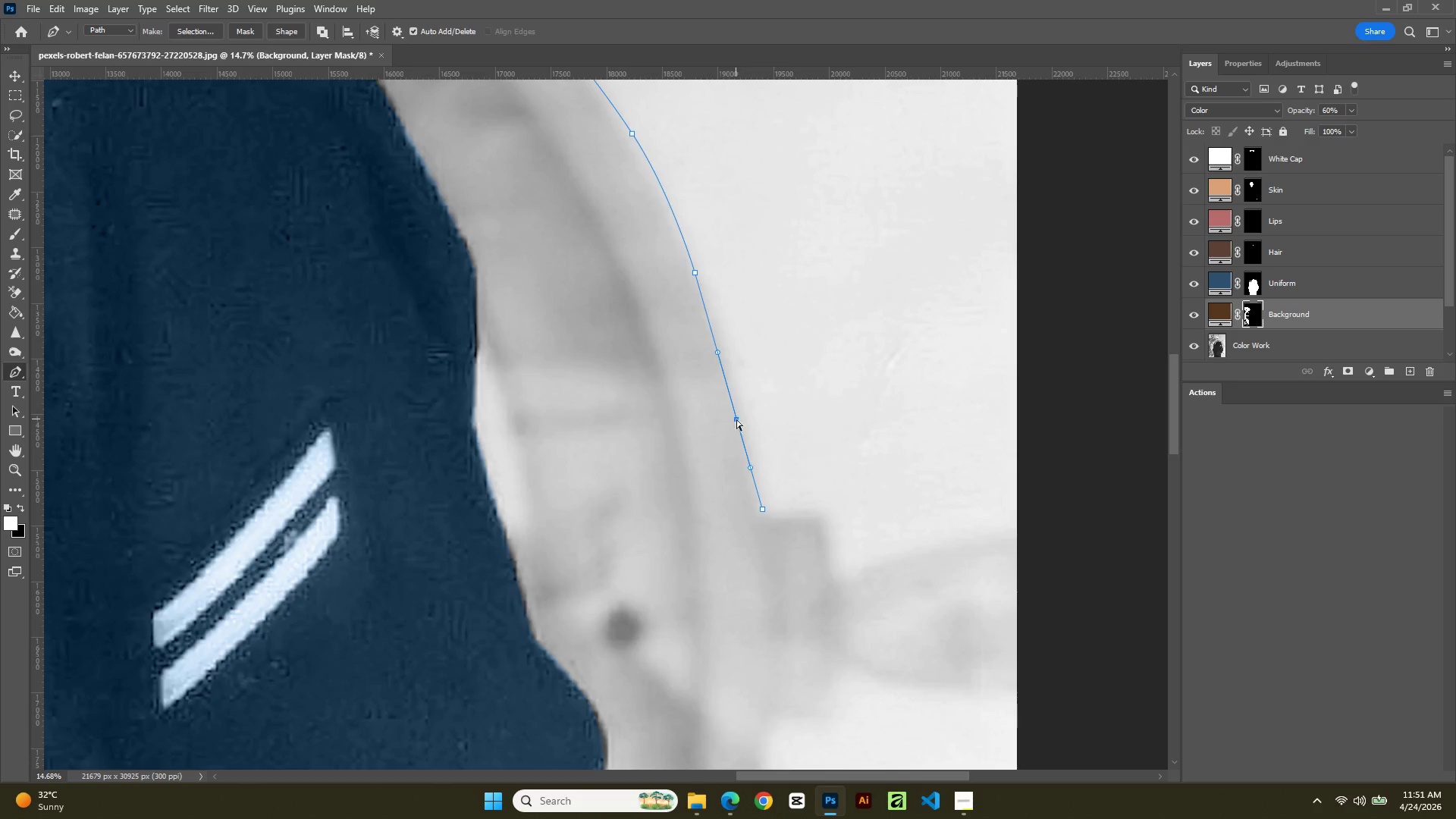 
left_click_drag(start_coordinate=[736, 419], to_coordinate=[738, 402])
 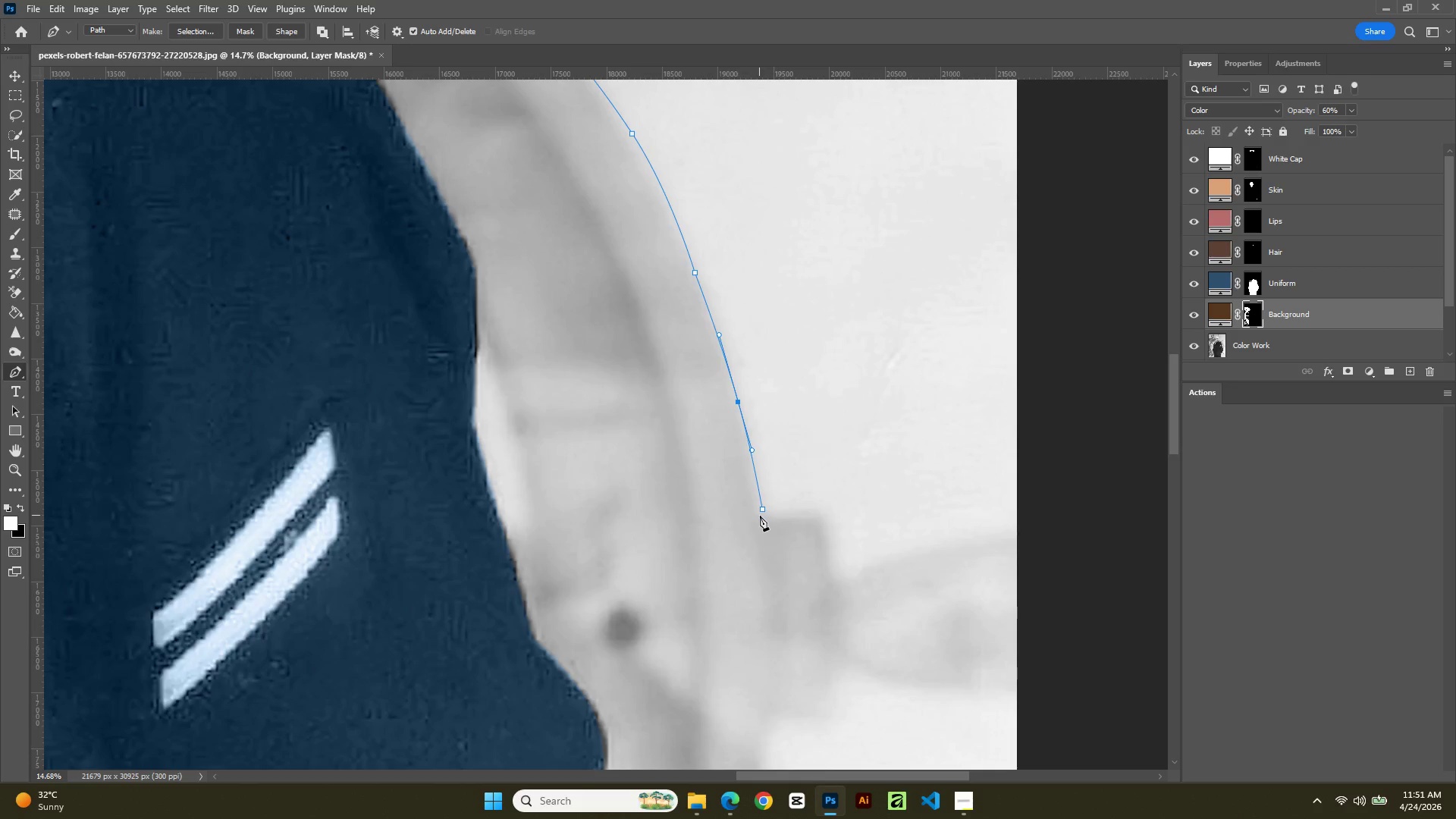 
hold_key(key=ControlLeft, duration=0.95)
 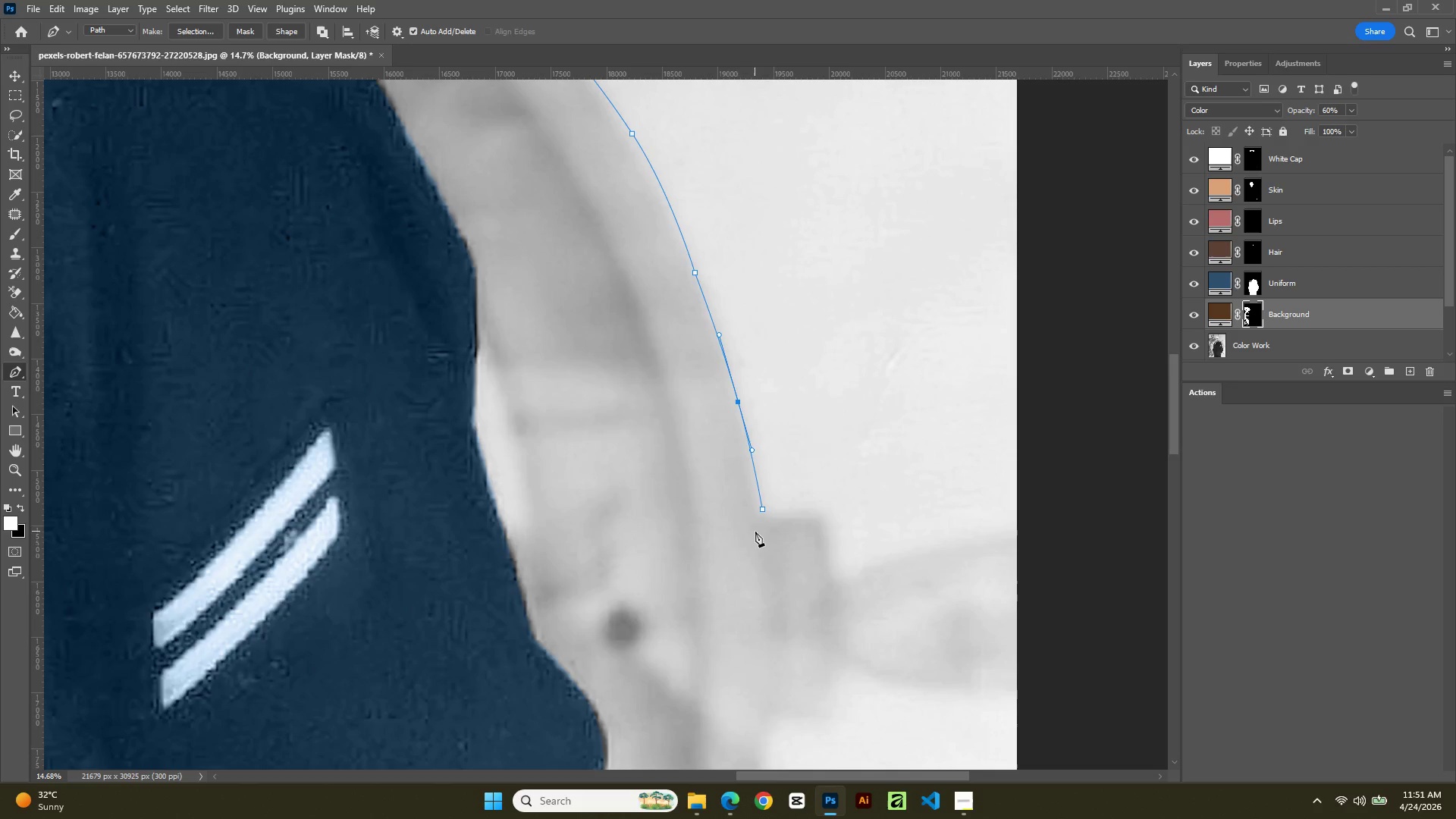 
left_click([760, 516])
 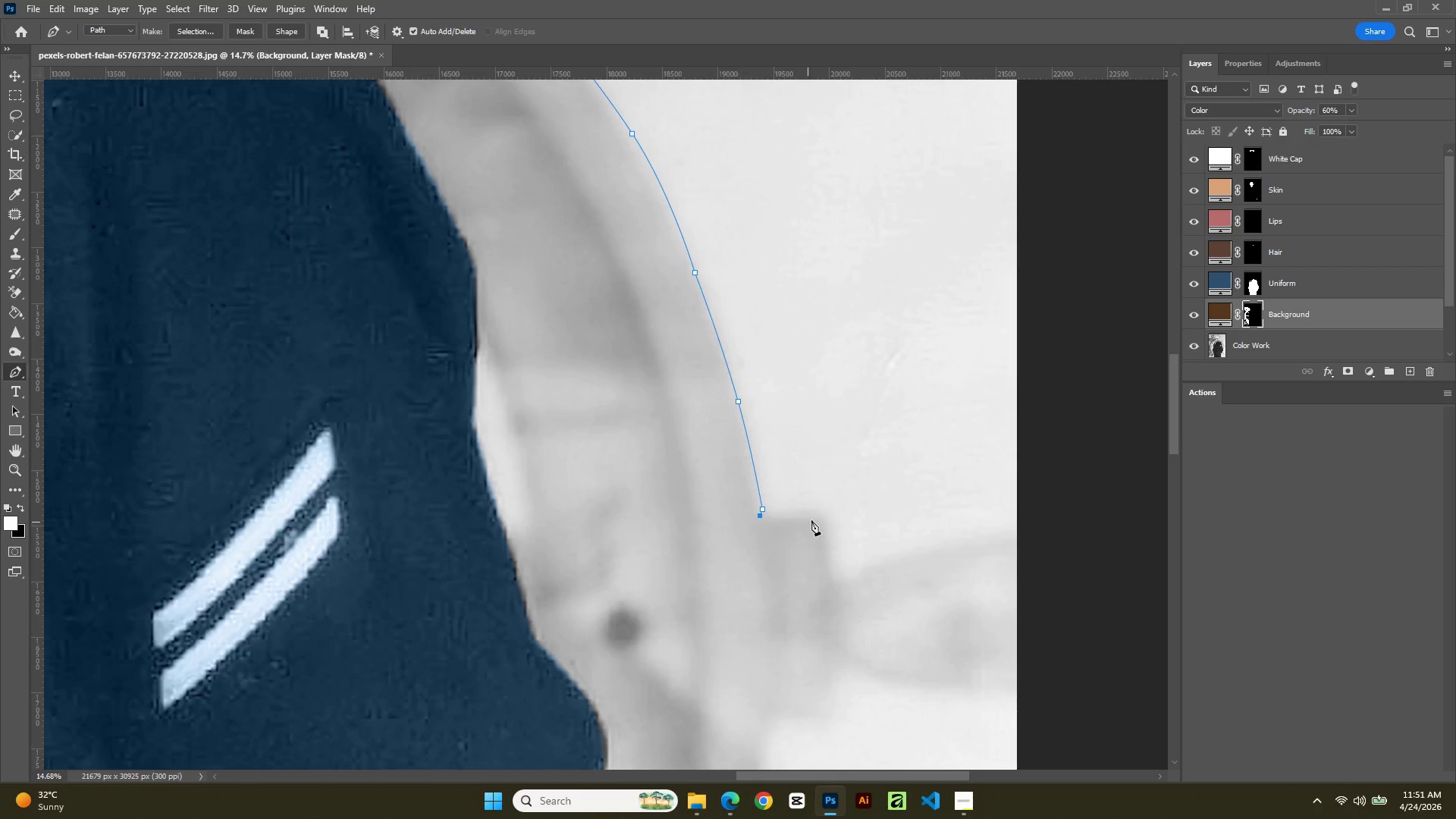 
left_click([818, 517])
 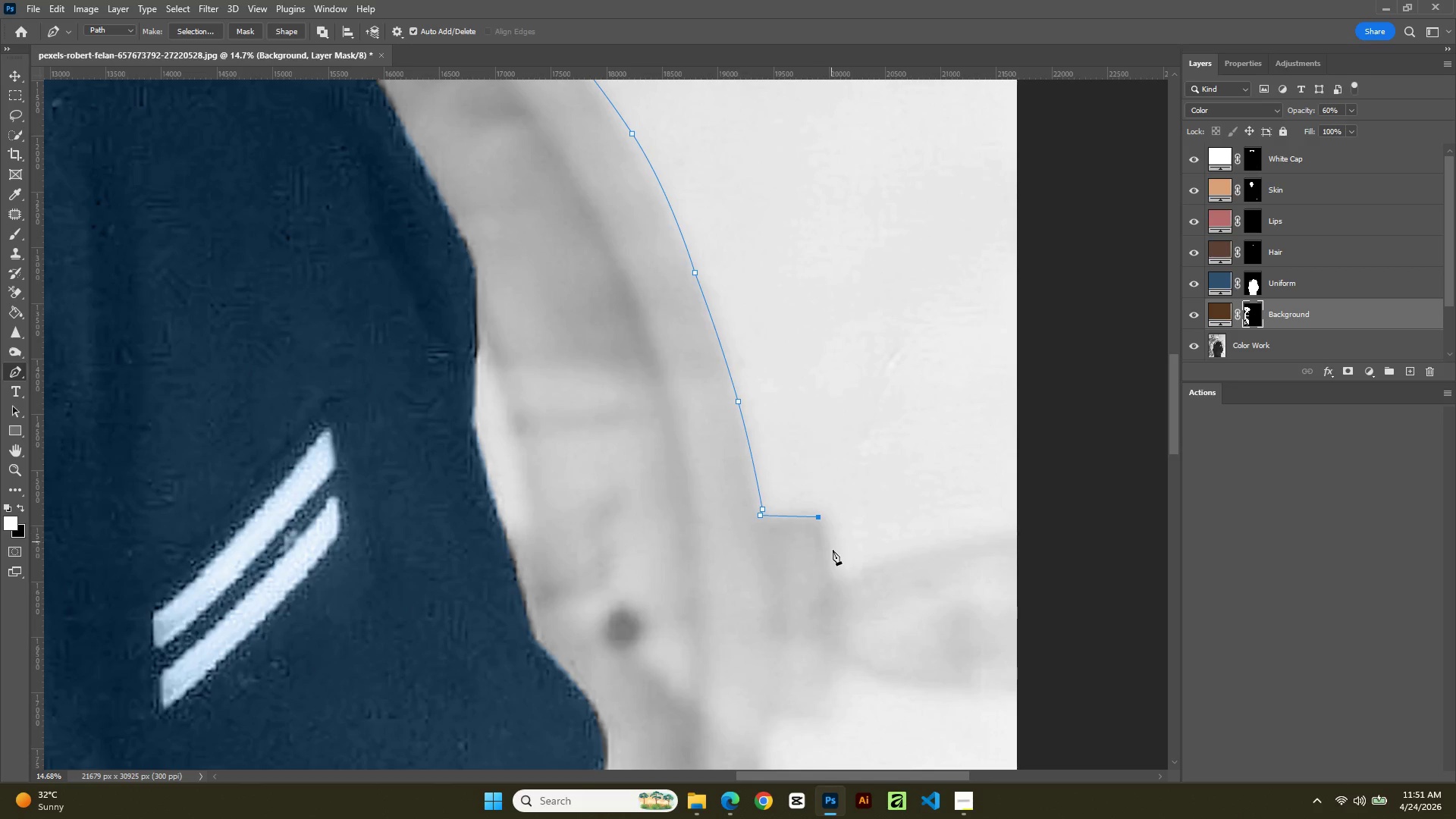 
left_click([833, 550])
 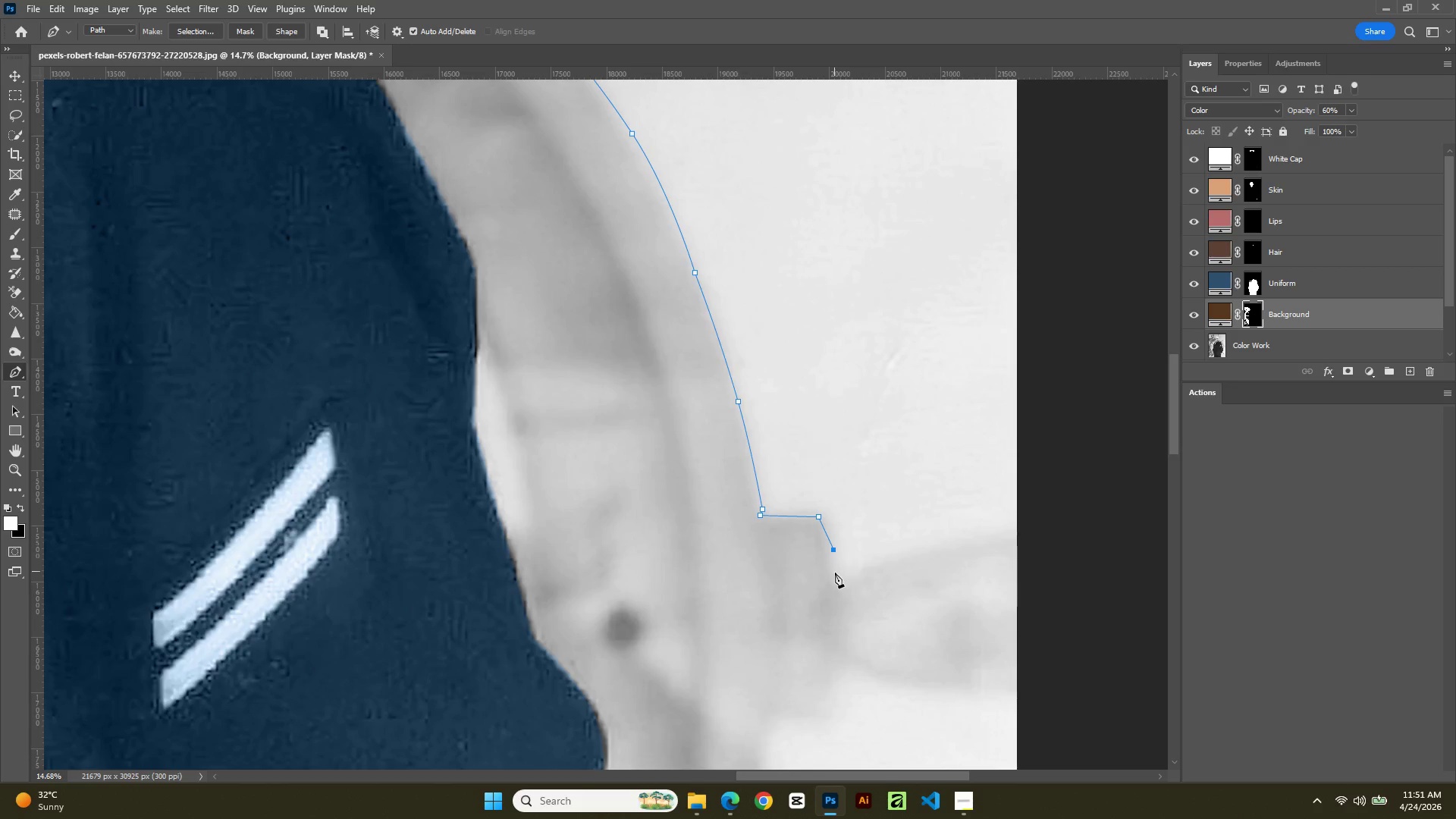 
key(Control+Z)
 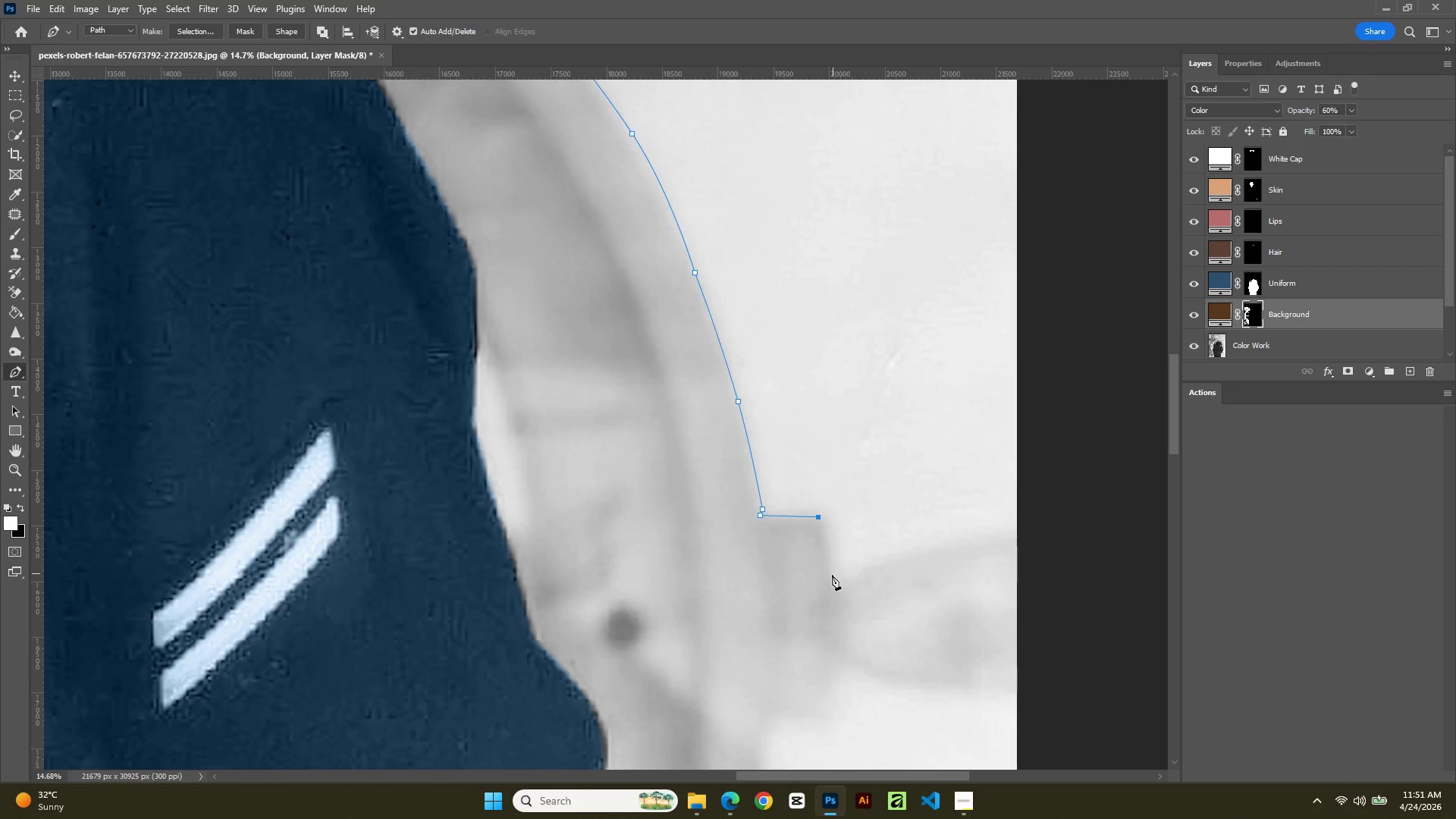 
left_click([828, 579])
 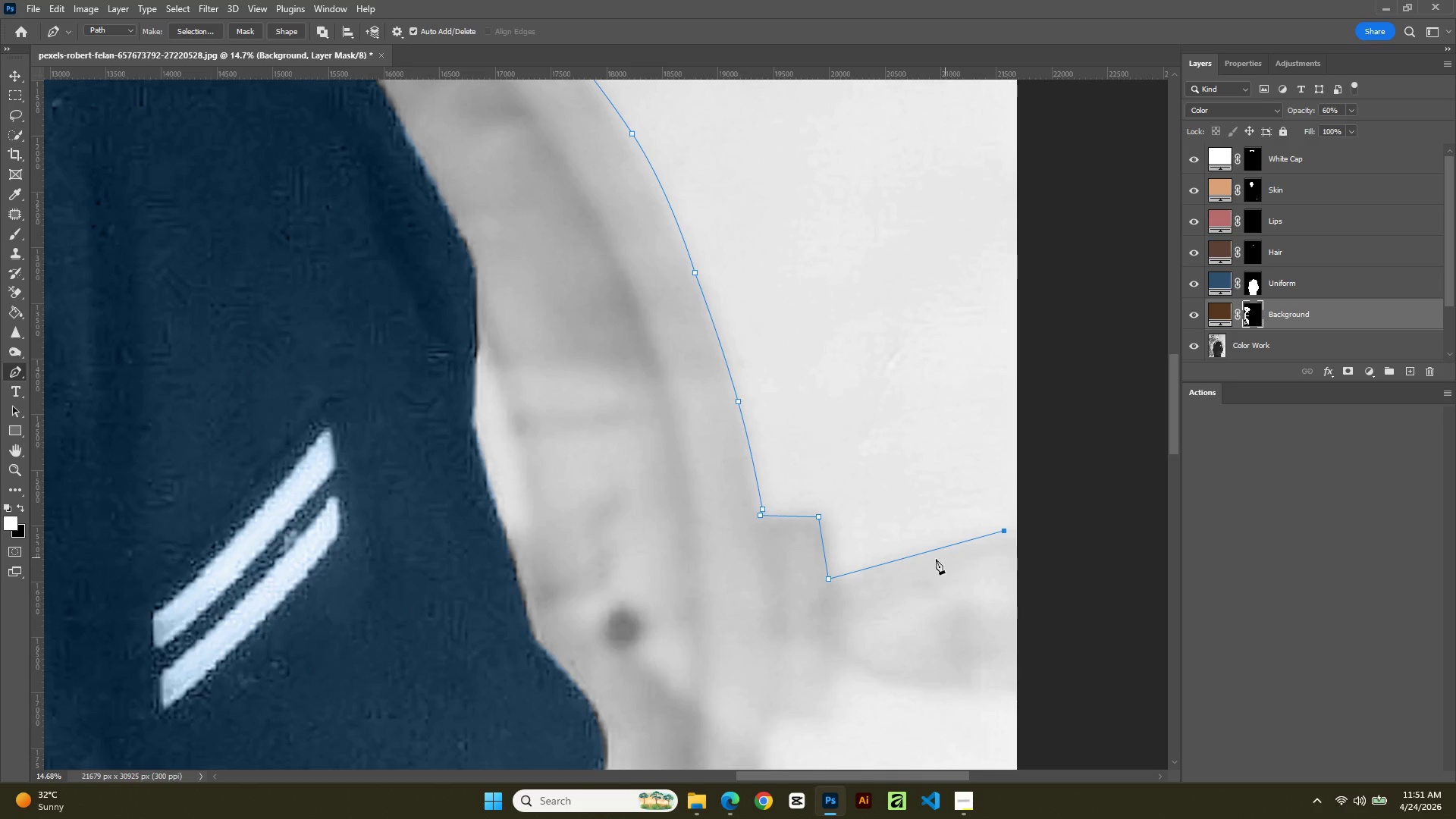 
left_click_drag(start_coordinate=[923, 556], to_coordinate=[925, 547])
 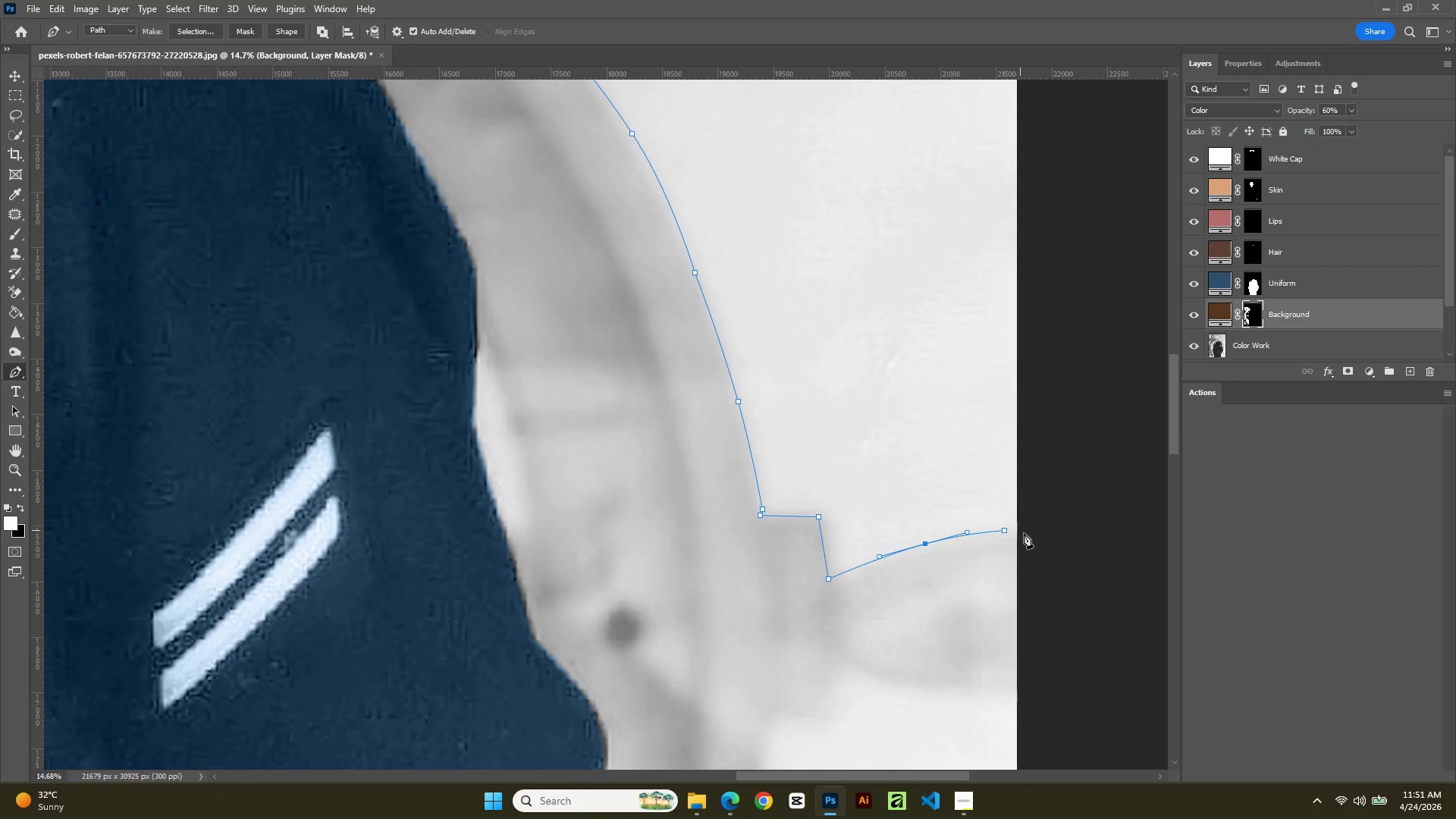 
hold_key(key=ControlLeft, duration=0.69)
 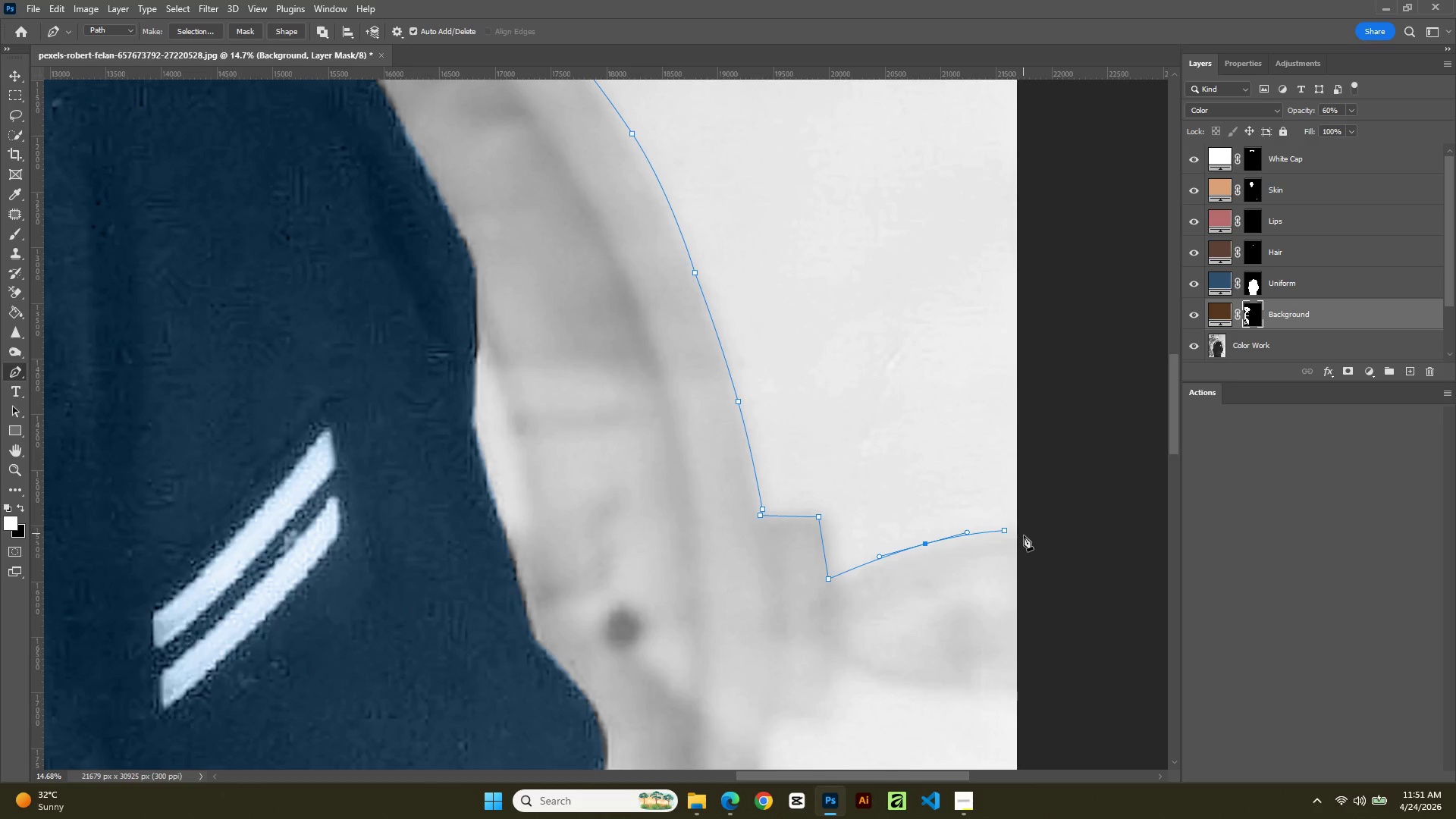 
left_click([1025, 539])
 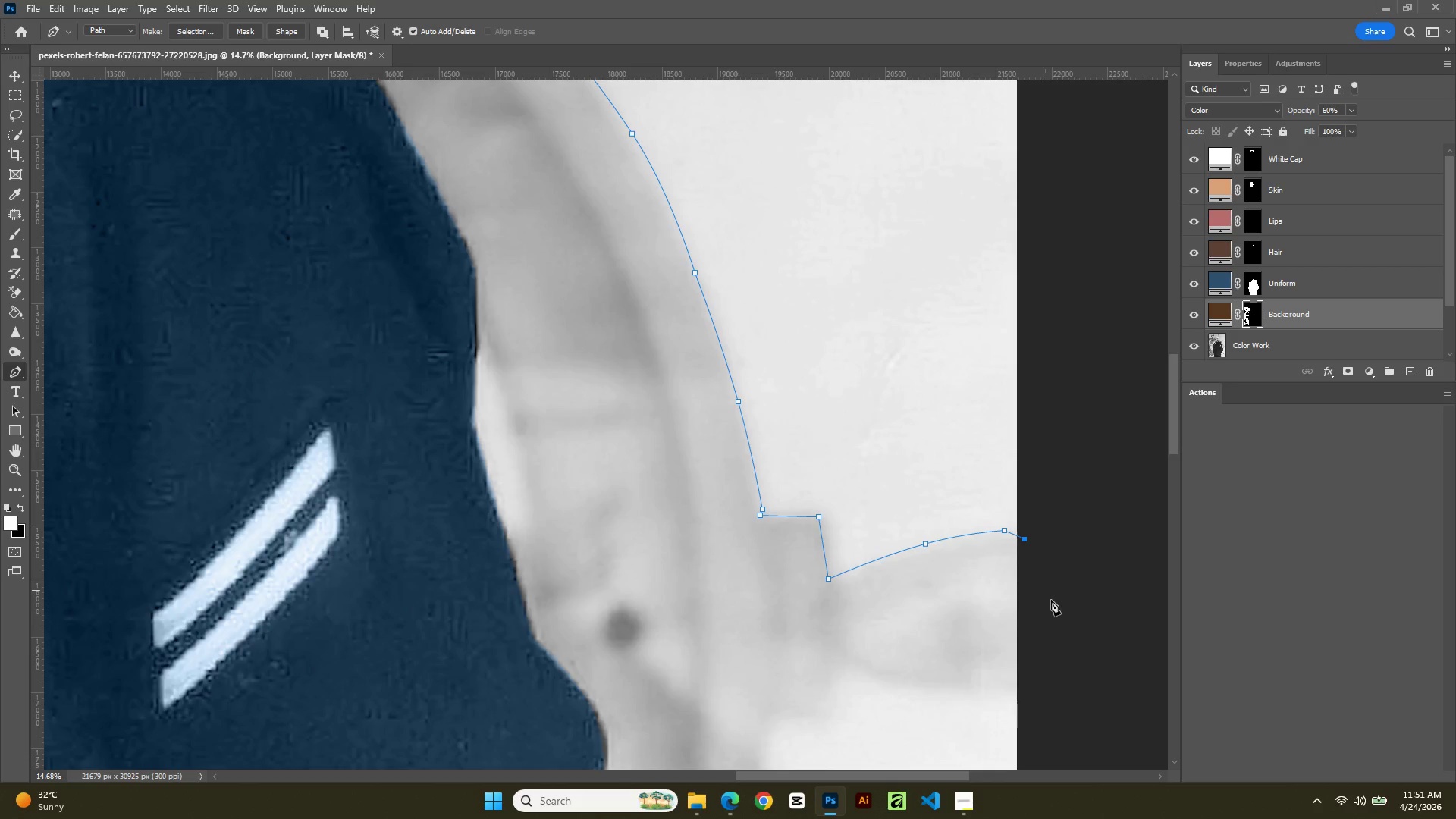 
left_click_drag(start_coordinate=[1056, 607], to_coordinate=[1061, 616])
 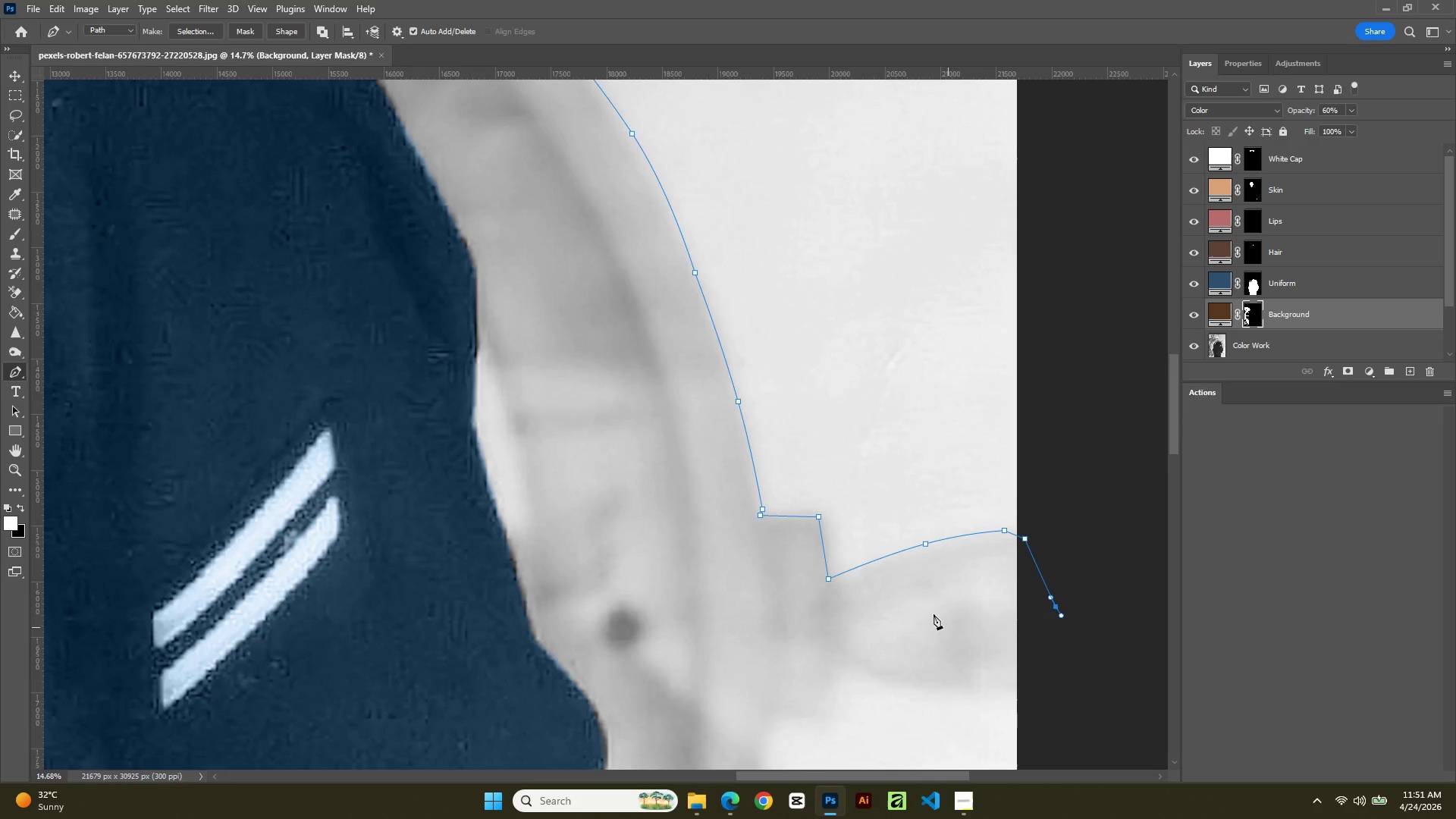 
hold_key(key=AltLeft, duration=1.75)
scroll: coordinate [943, 633], scroll_direction: none, amount: 0.0
 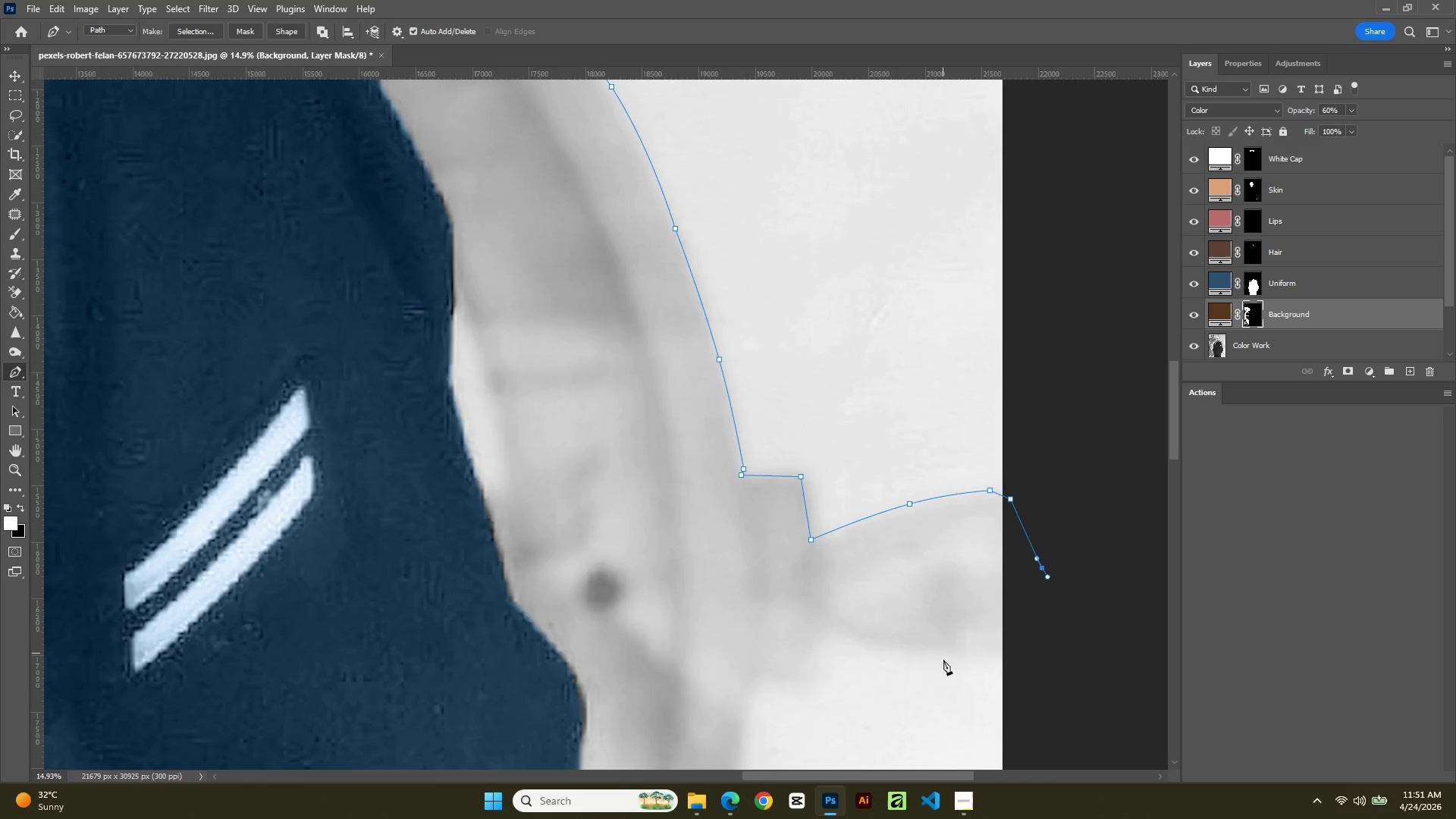 
hold_key(key=Space, duration=0.52)
 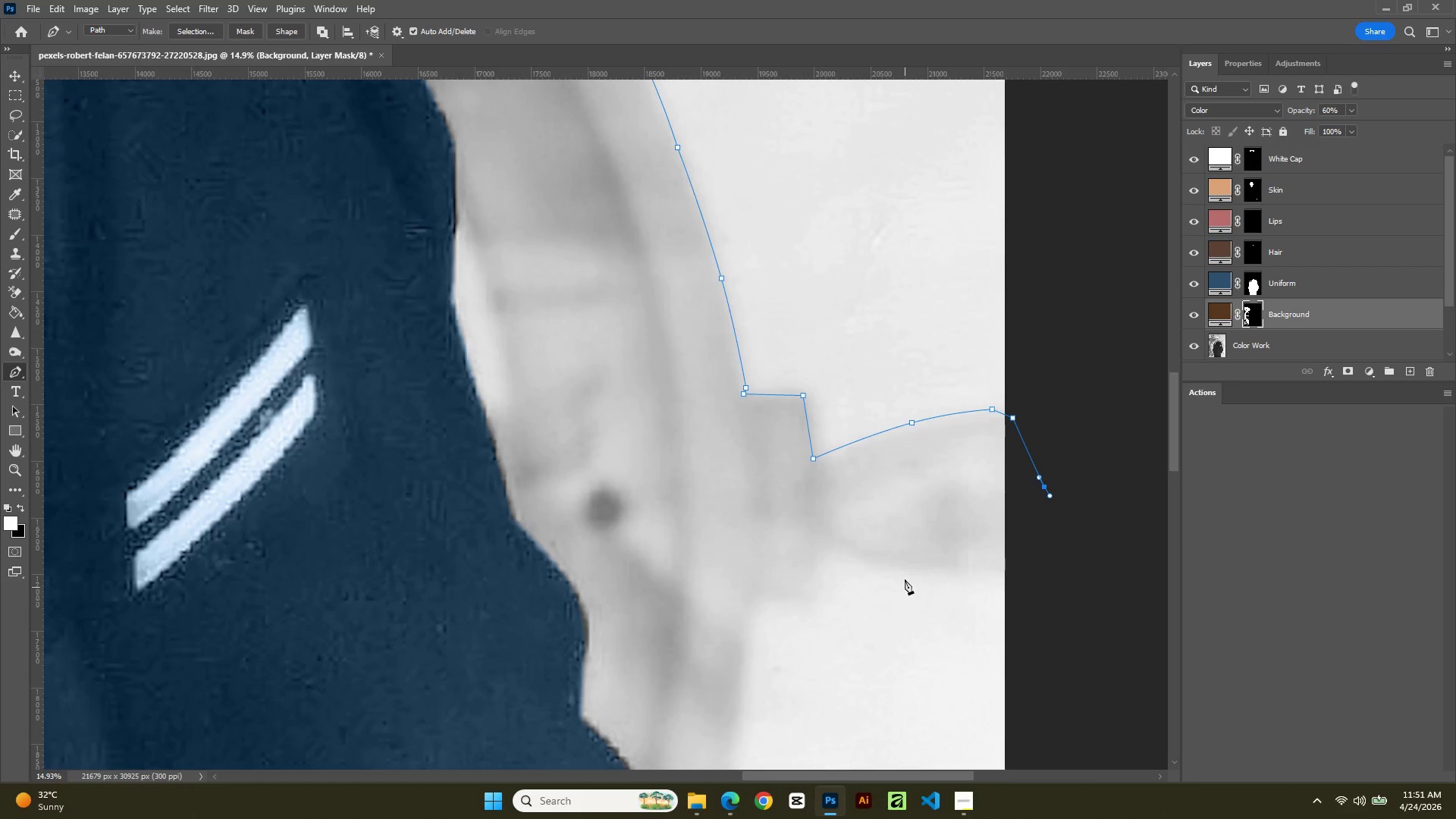 
left_click_drag(start_coordinate=[943, 661], to_coordinate=[946, 625])
 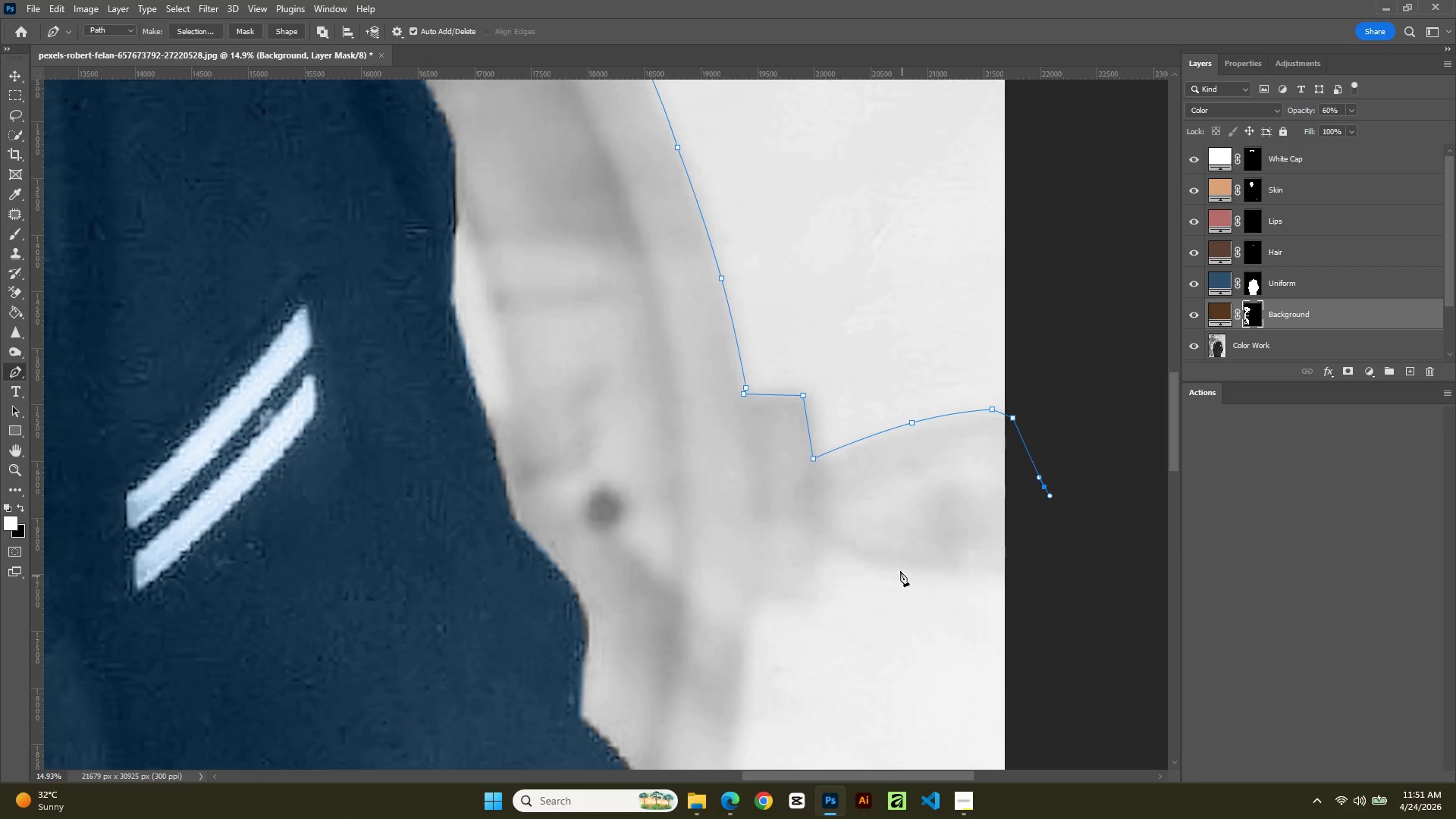 
left_click([899, 569])
 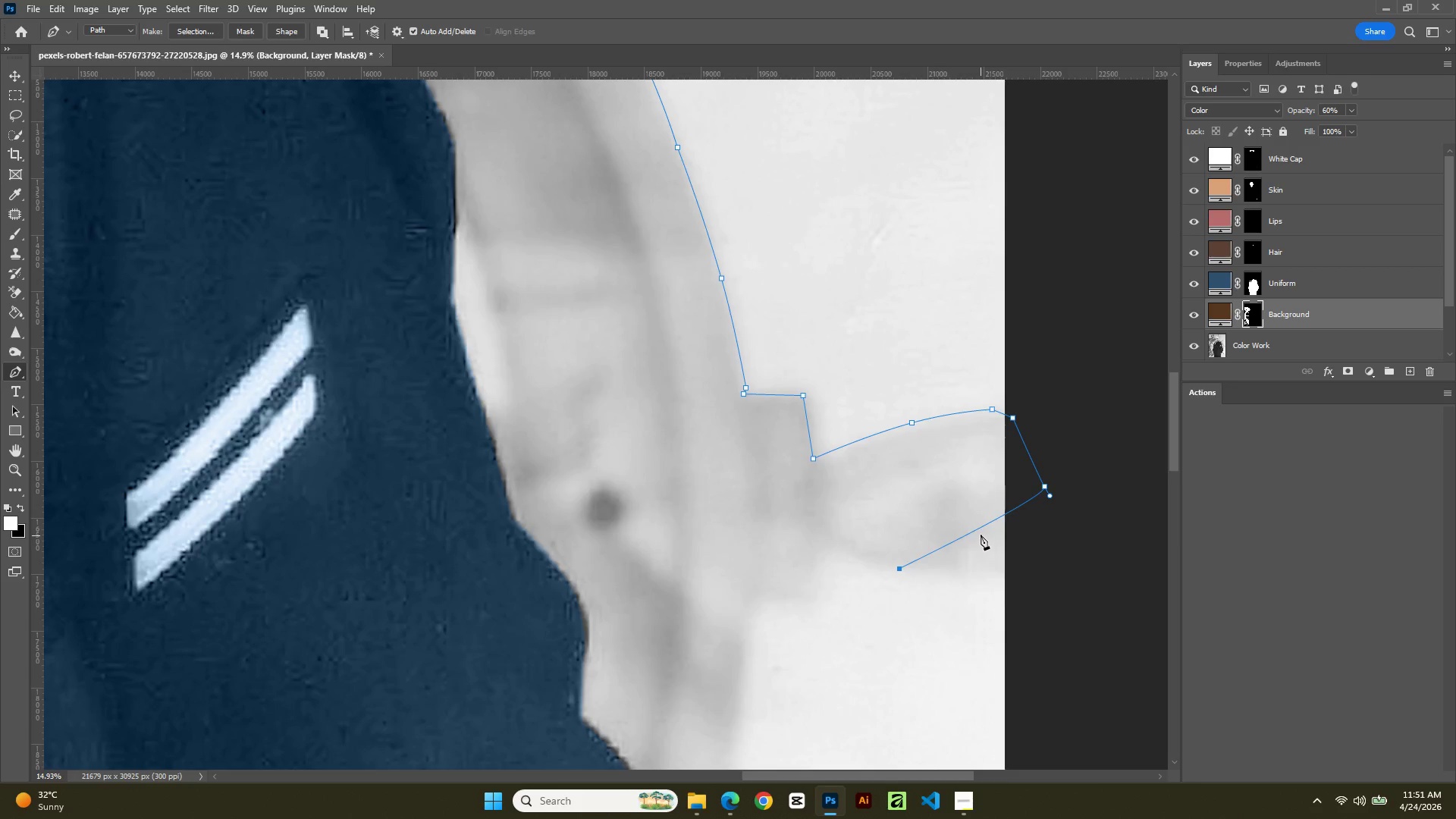 
left_click([978, 529])
 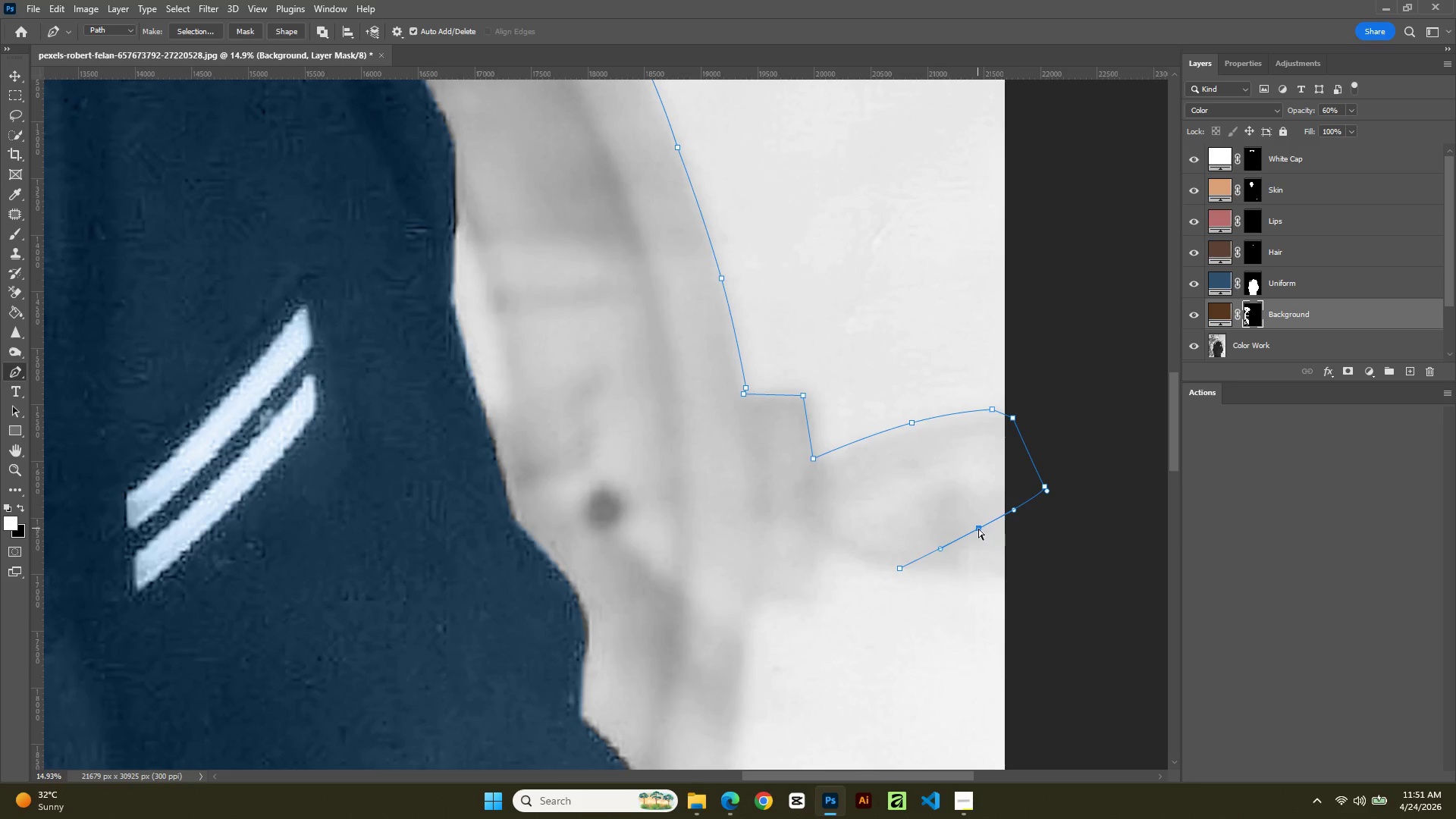 
hold_key(key=ControlLeft, duration=1.7)
left_click_drag(start_coordinate=[978, 529], to_coordinate=[1010, 570])
 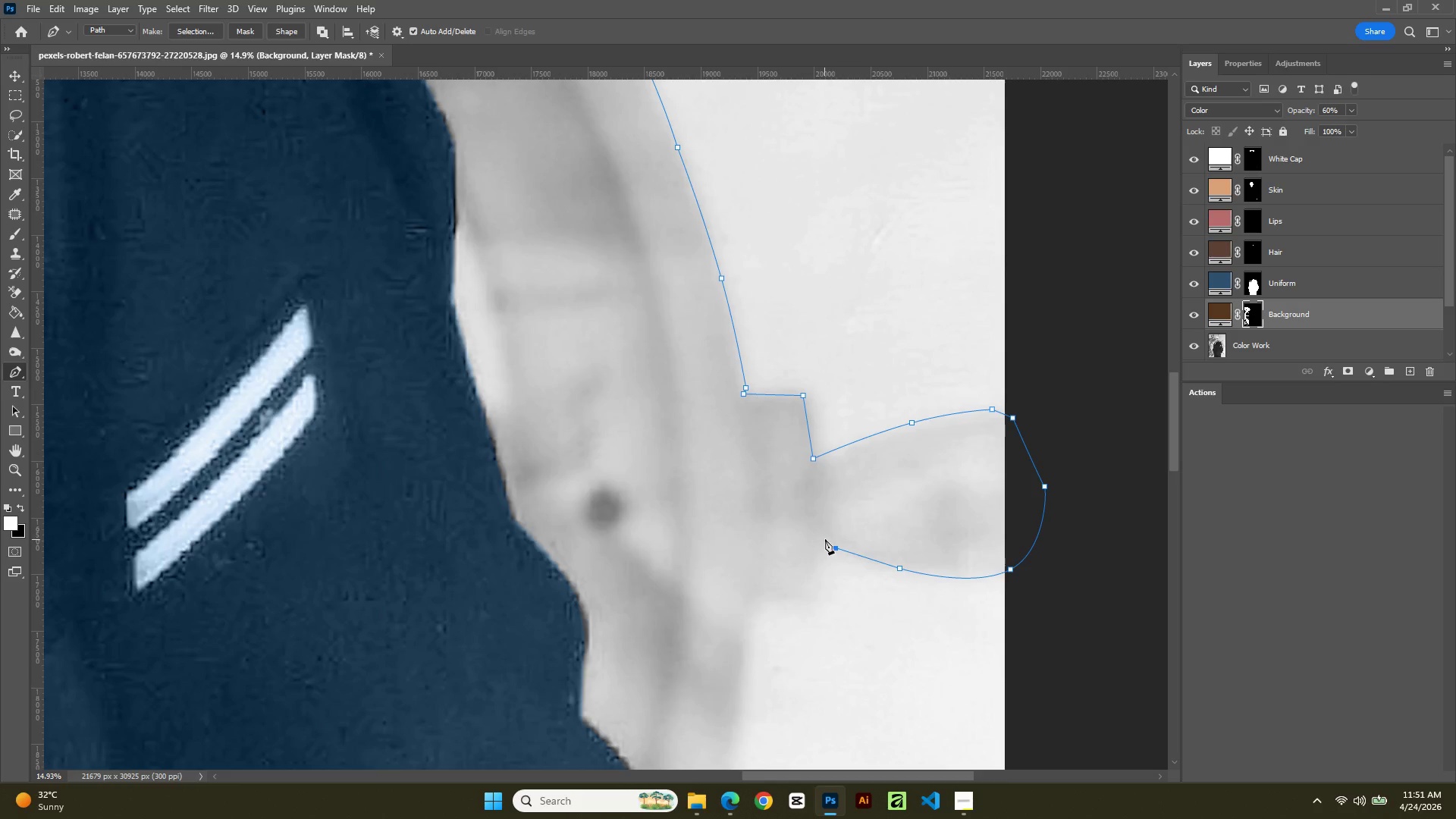 
left_click([817, 532])
 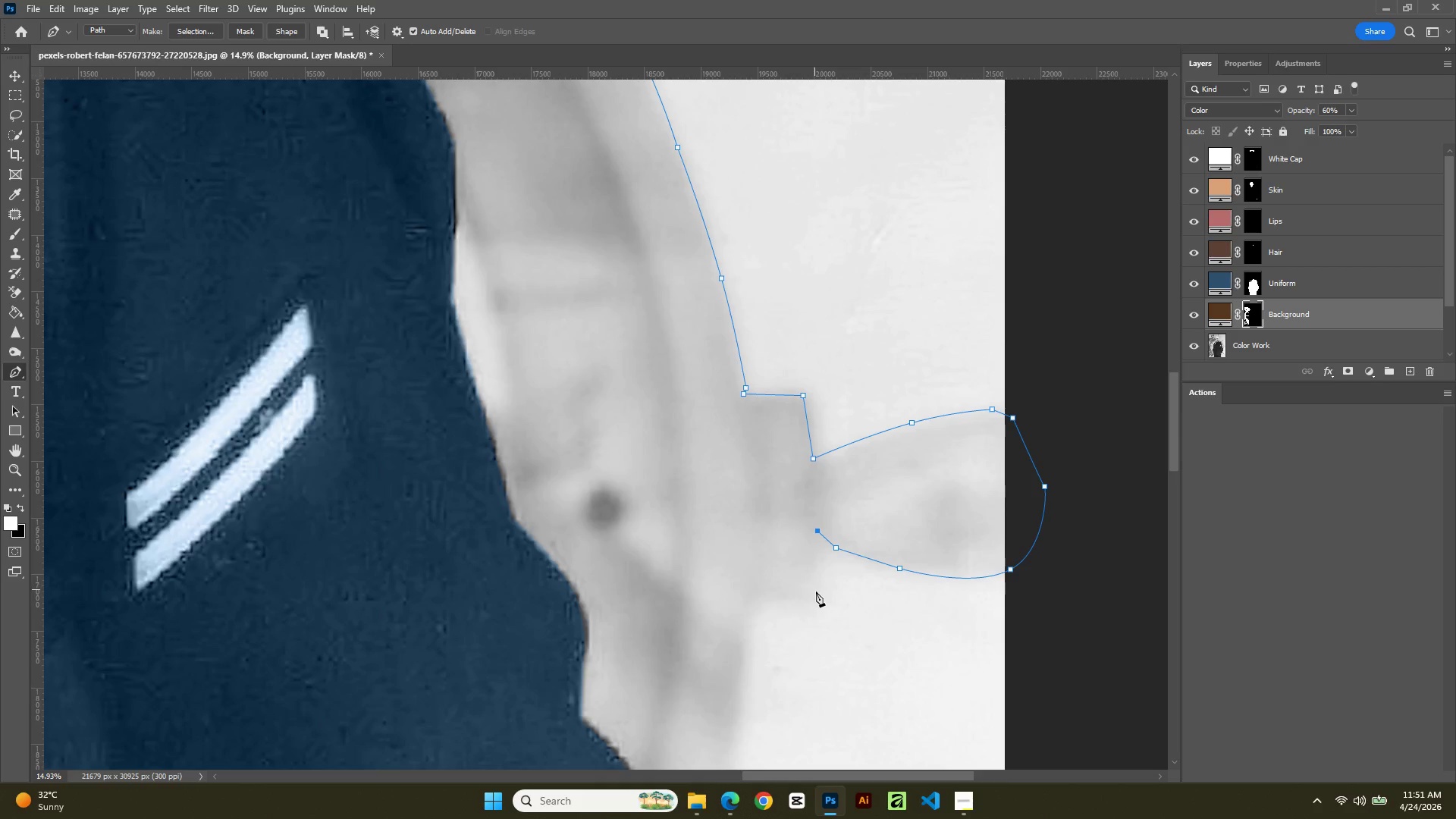 
left_click([816, 592])
 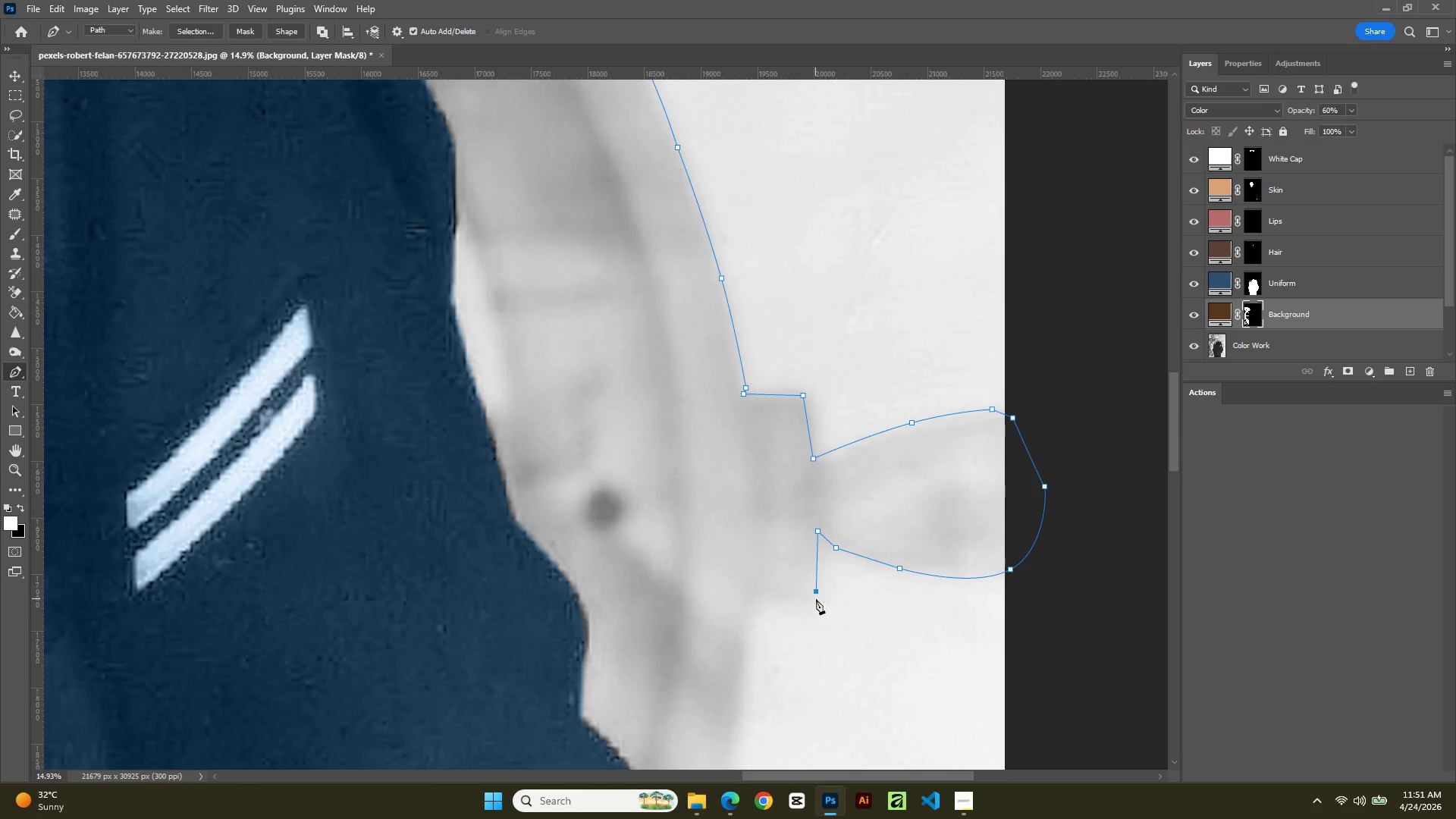 
left_click([816, 600])
 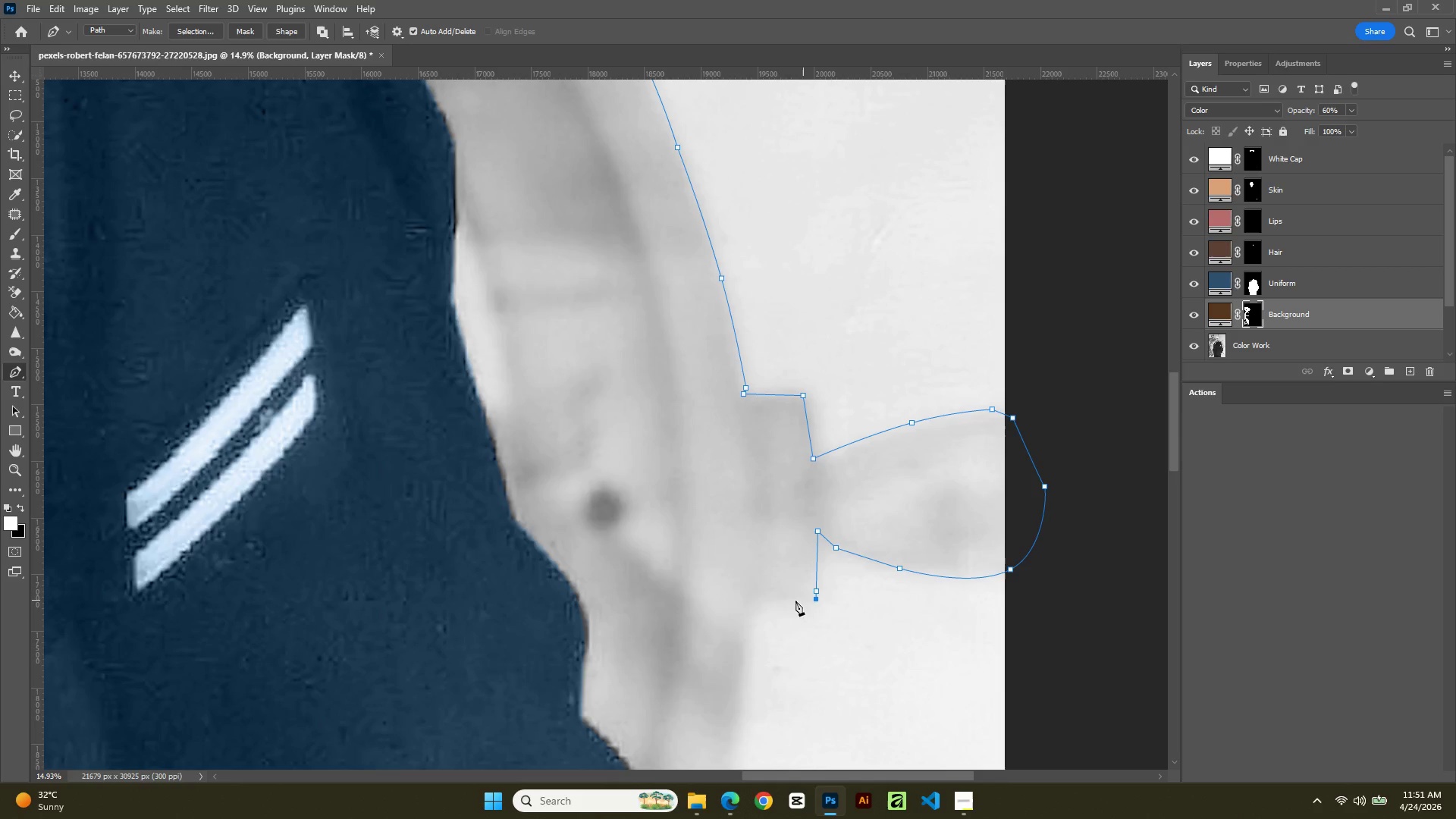 
left_click([791, 601])
 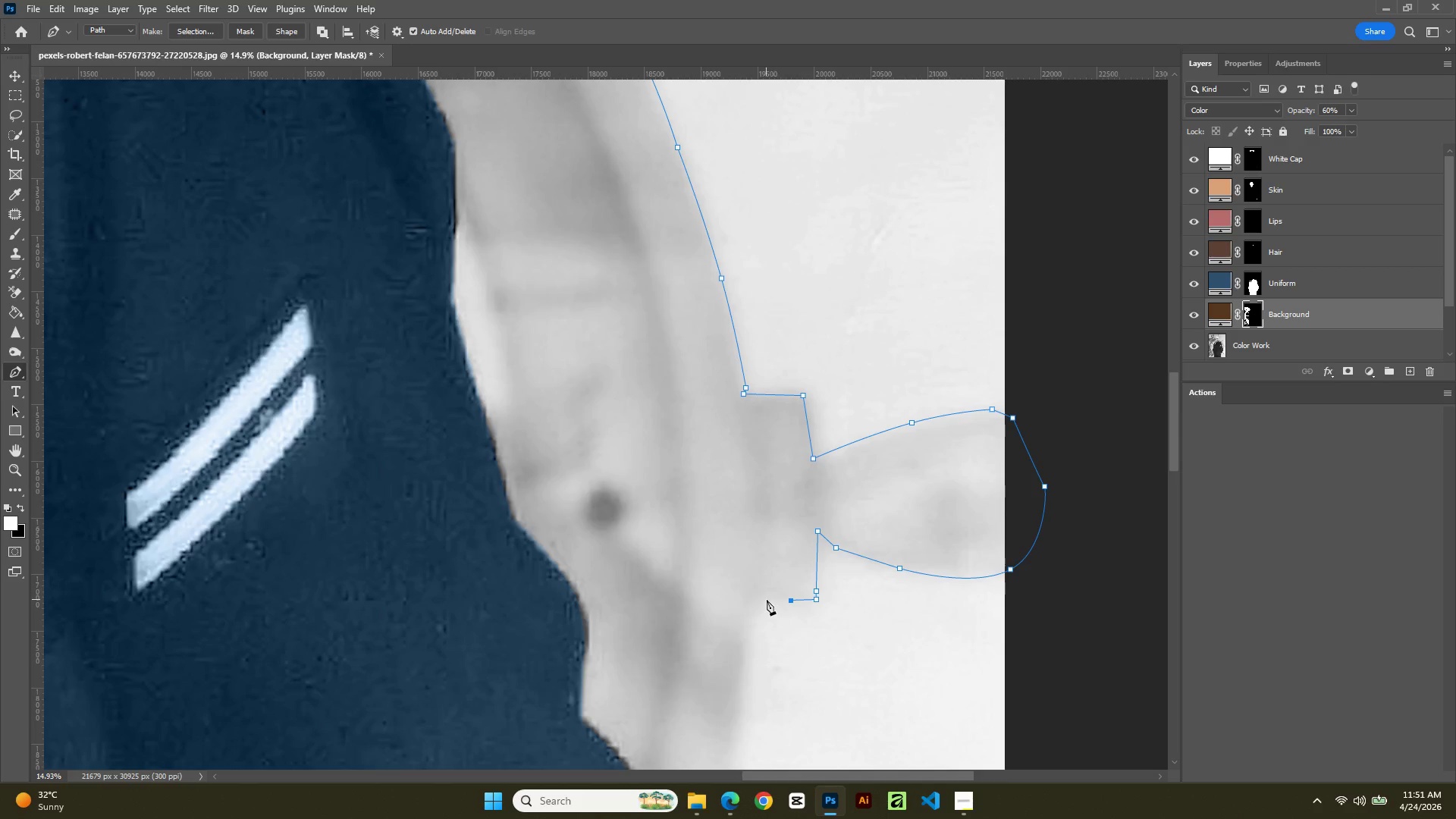 
left_click_drag(start_coordinate=[765, 600], to_coordinate=[759, 600])
 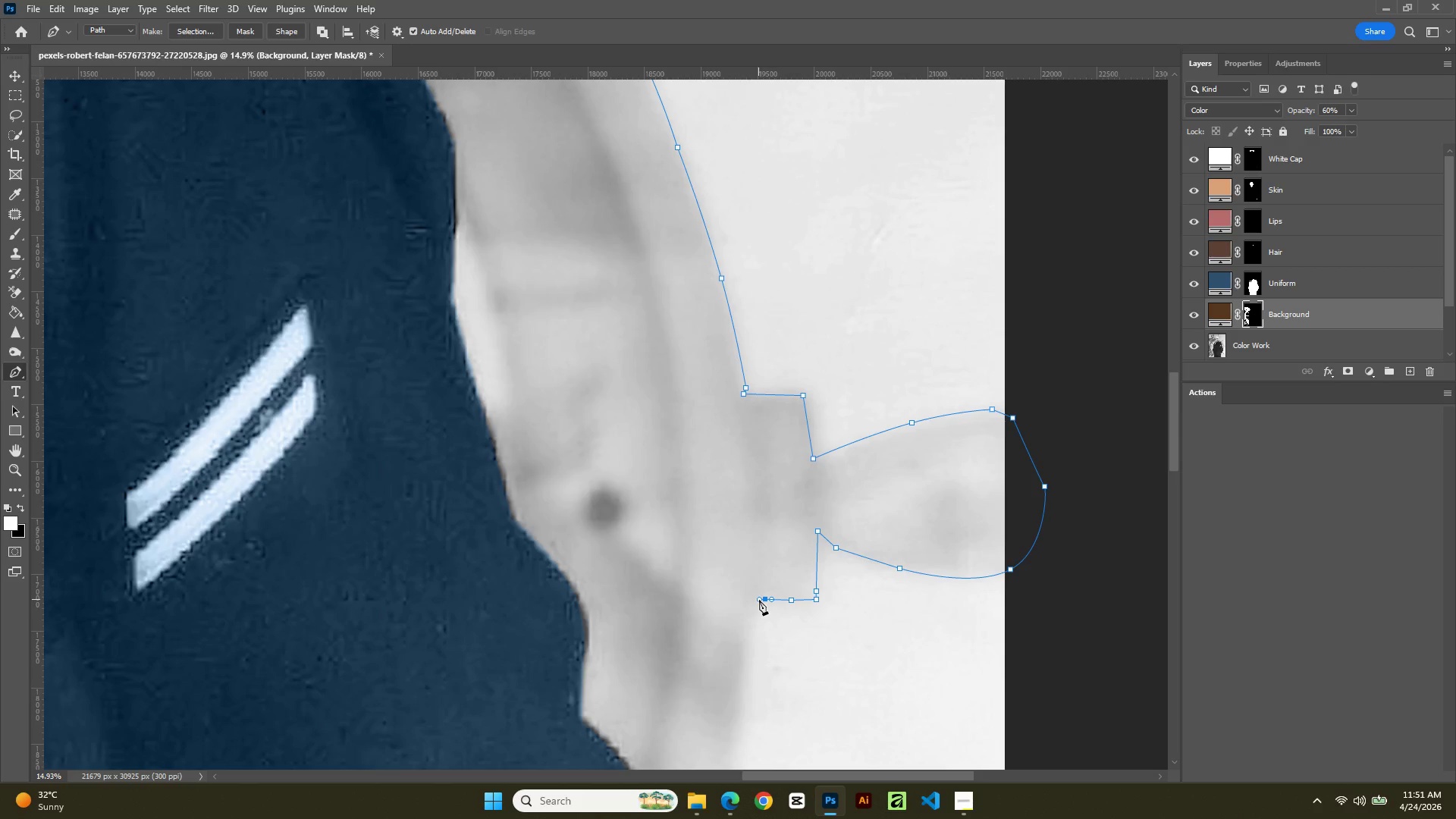 
left_click([759, 600])
 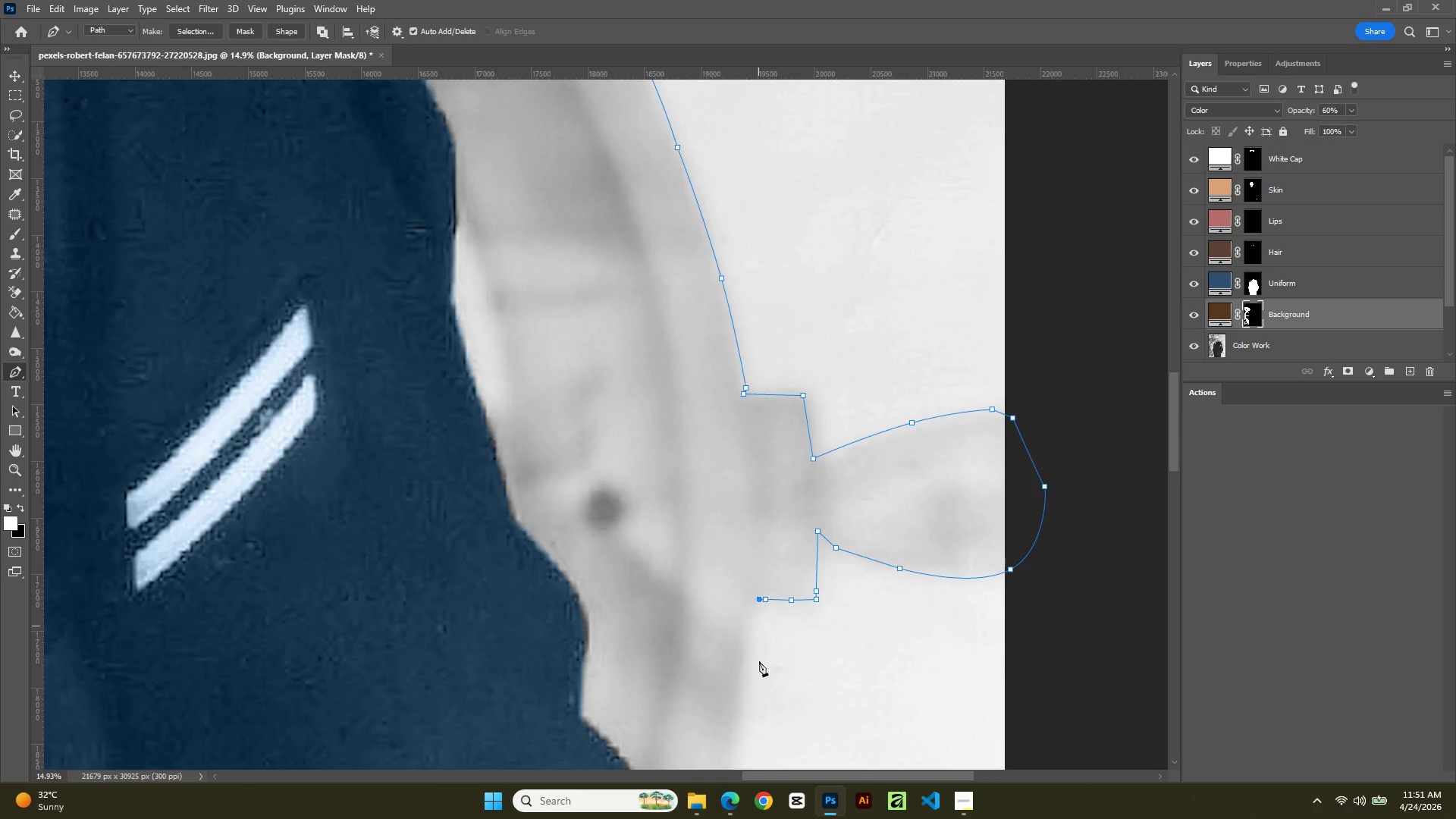 
hold_key(key=Space, duration=0.8)
 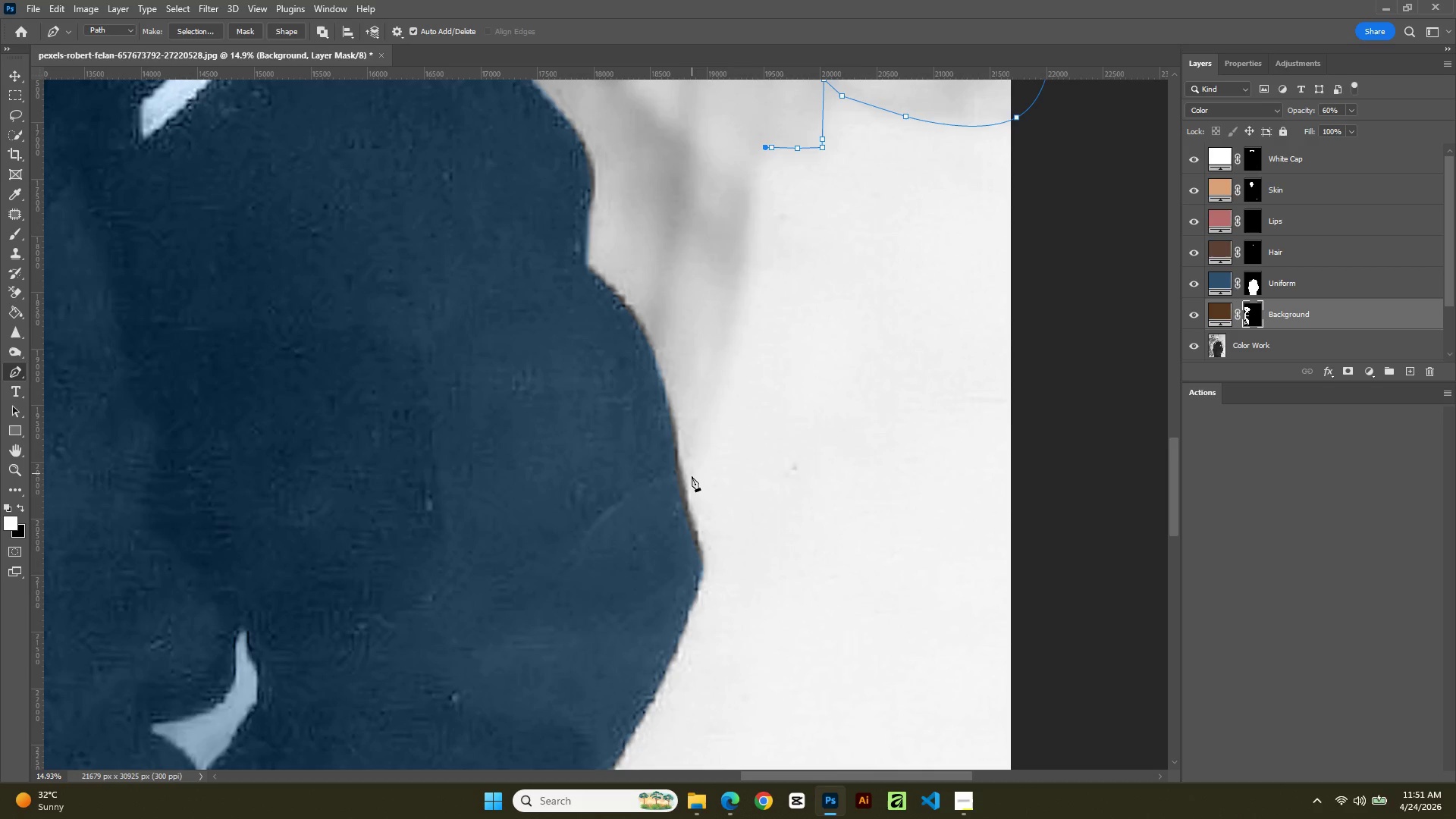 
left_click_drag(start_coordinate=[759, 667], to_coordinate=[765, 215])
 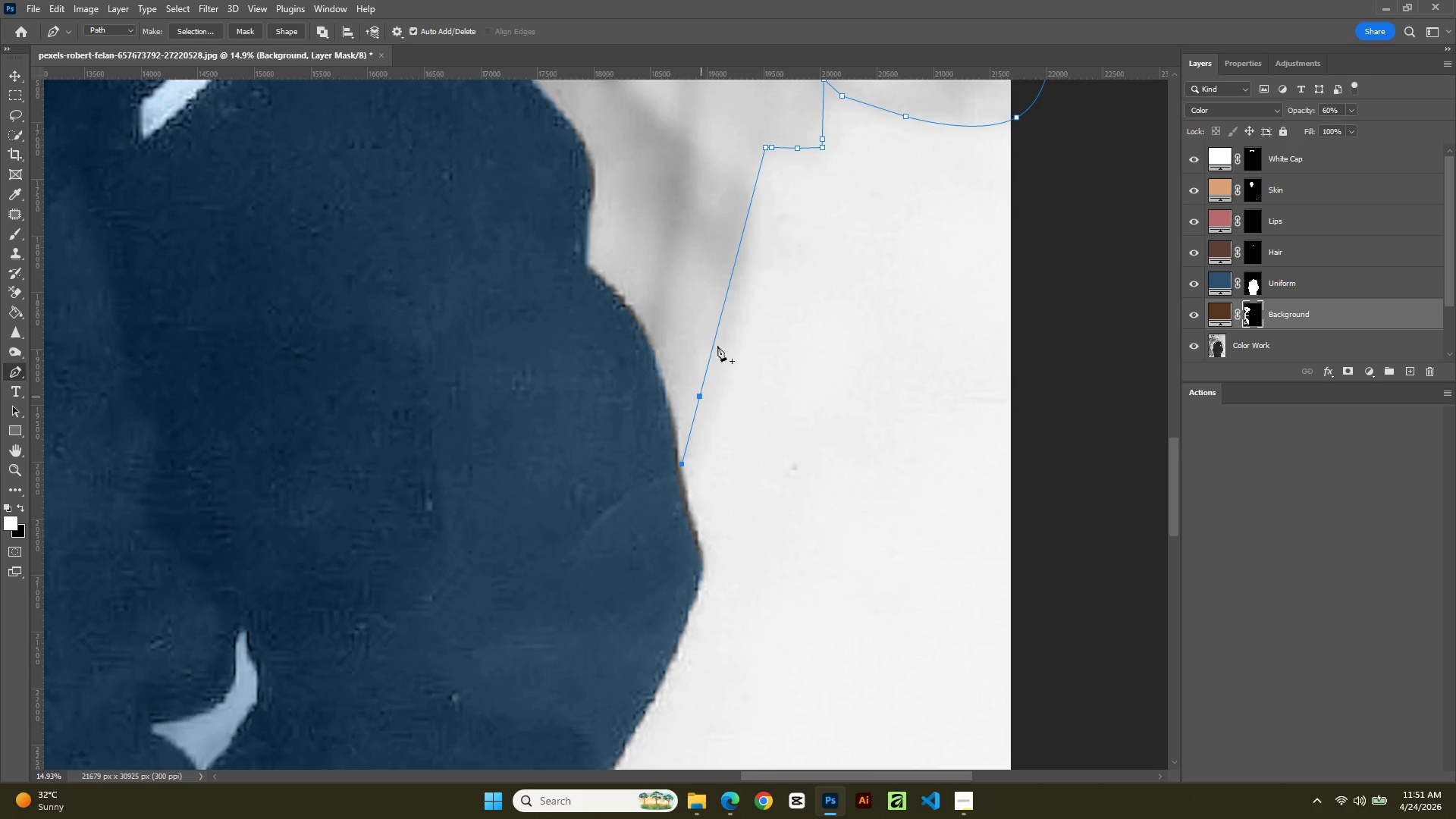 
left_click([727, 297])
 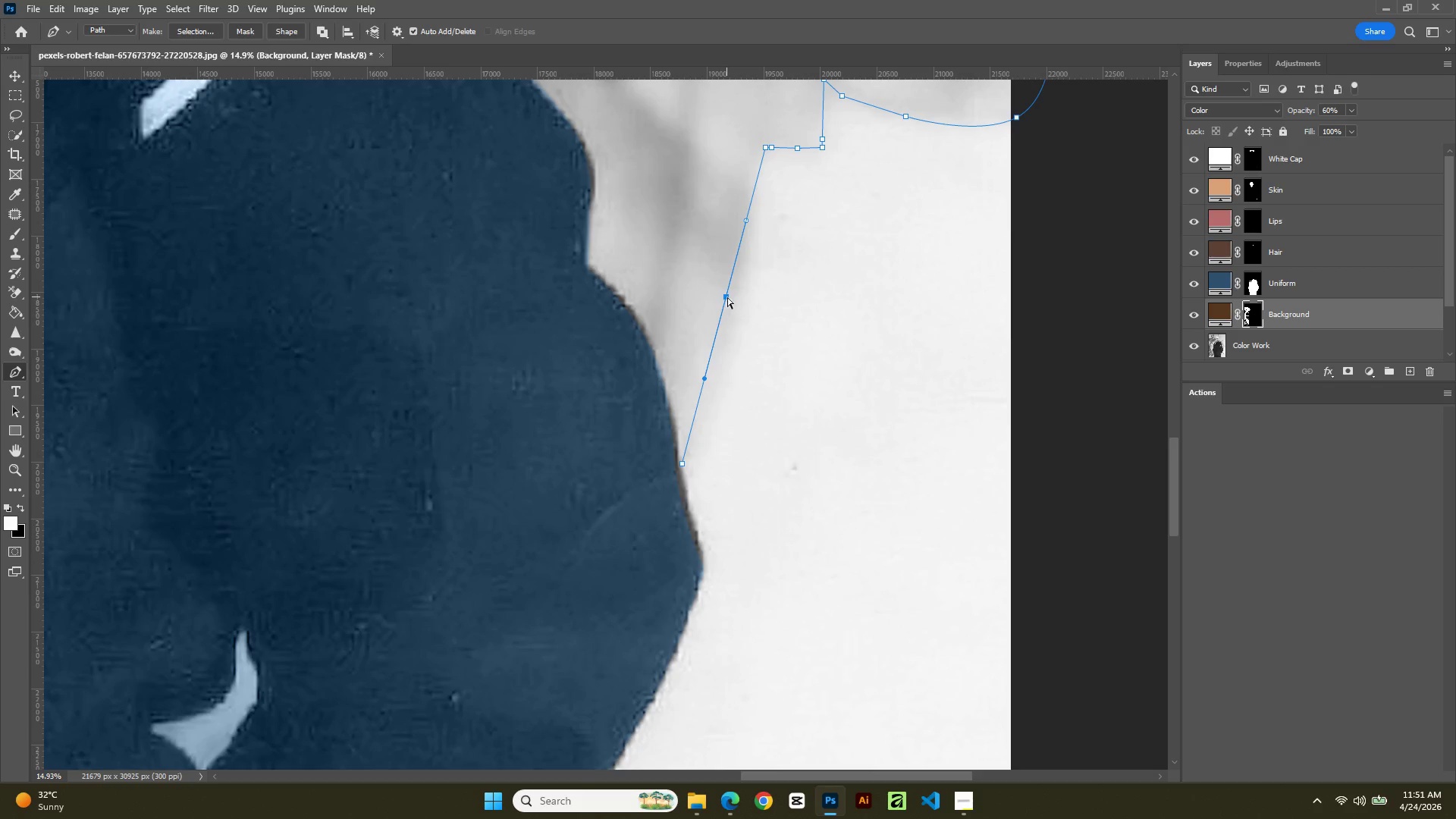 
hold_key(key=ControlLeft, duration=1.11)
left_click_drag(start_coordinate=[727, 297], to_coordinate=[740, 312])
 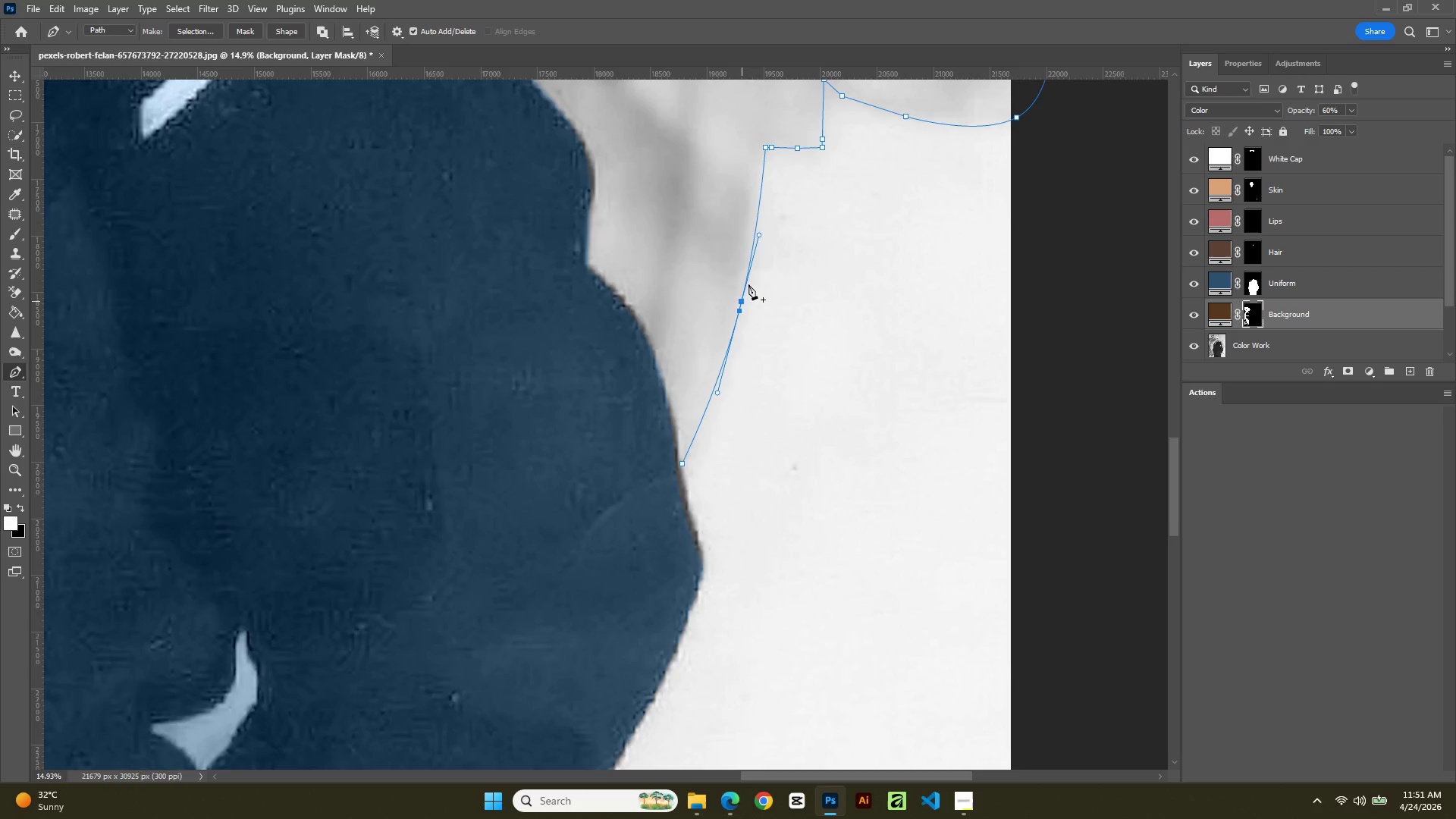 
hold_key(key=Space, duration=0.58)
 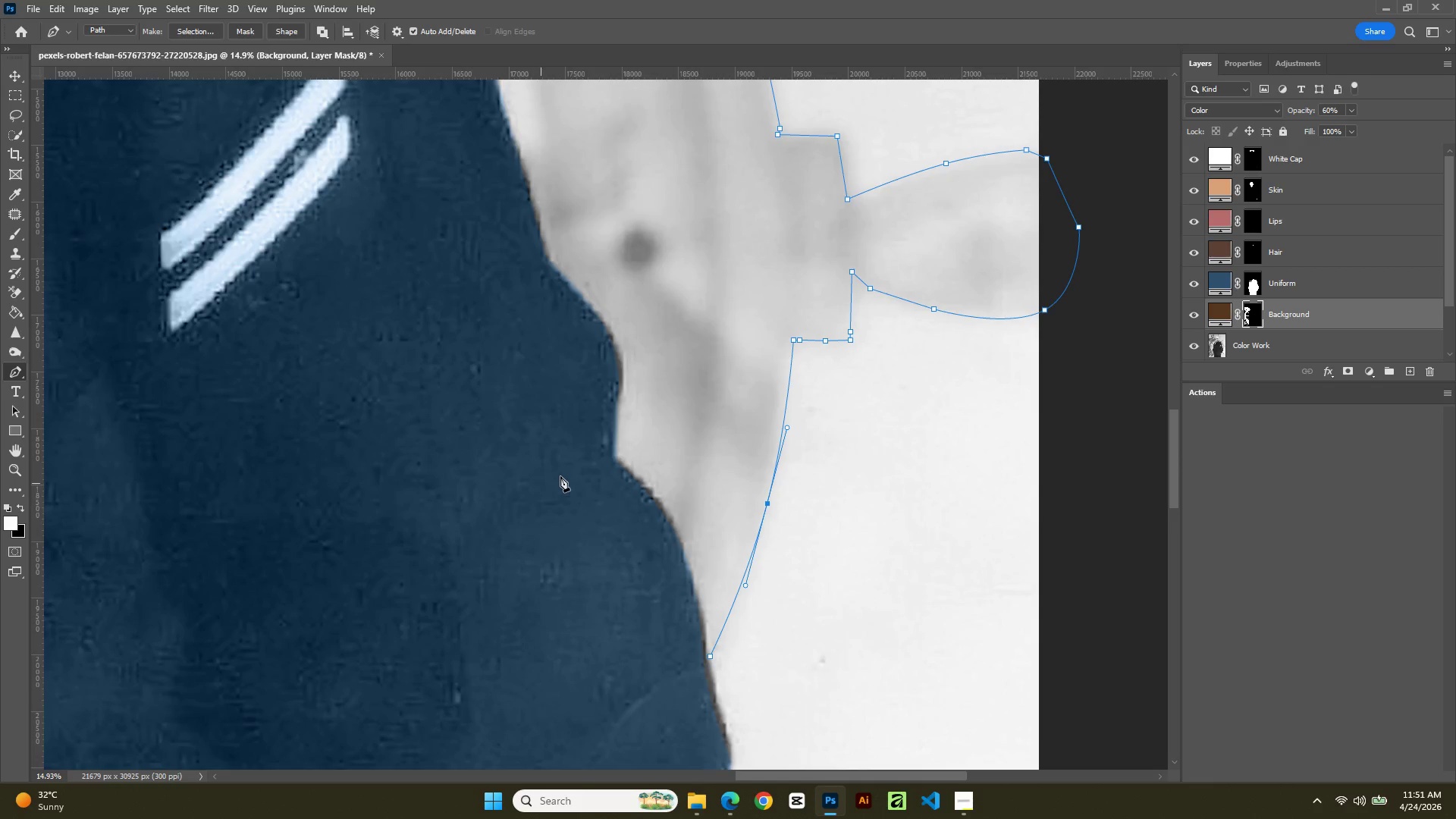 
left_click_drag(start_coordinate=[750, 312], to_coordinate=[778, 504])
 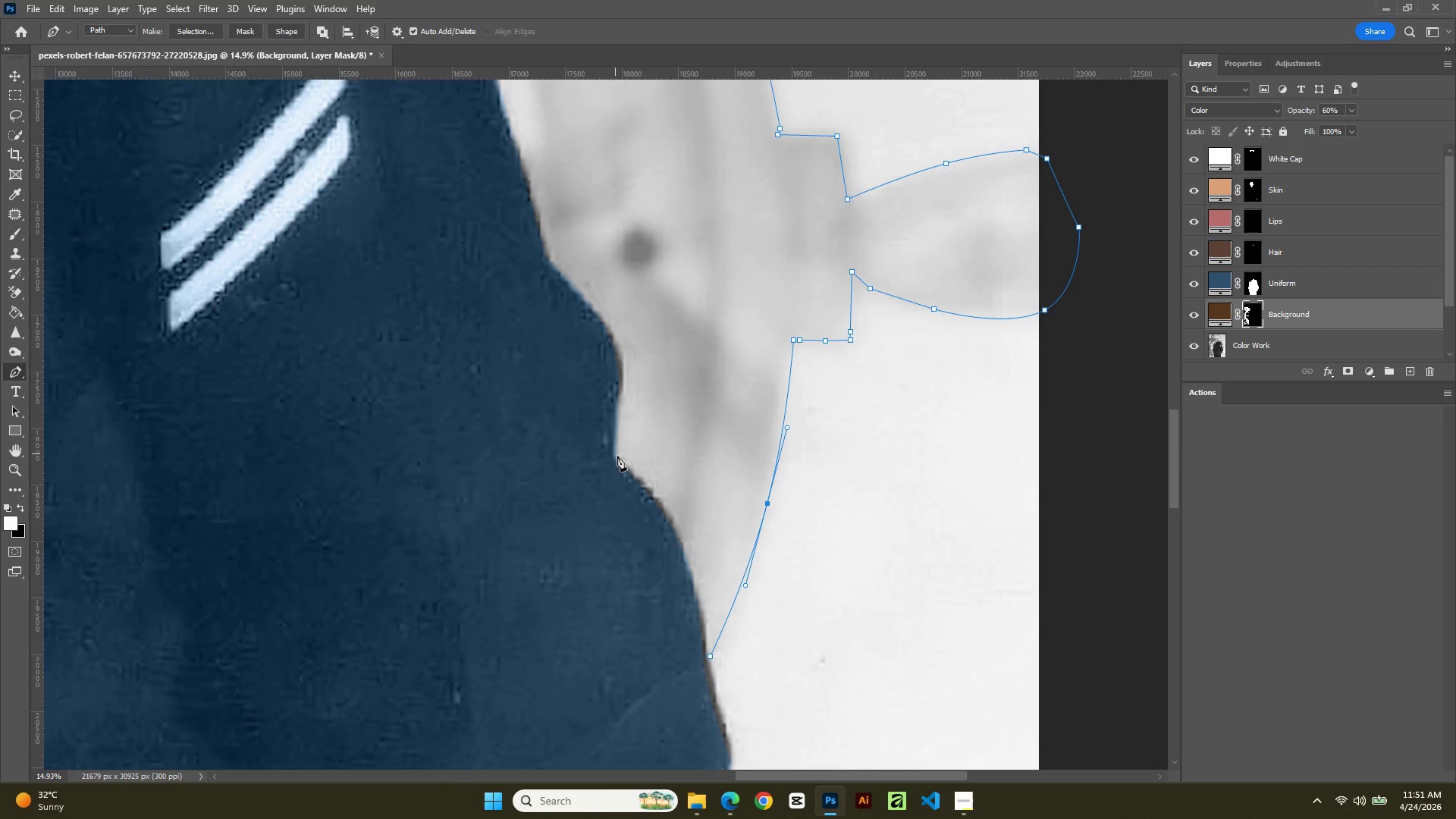 
left_click([619, 460])
 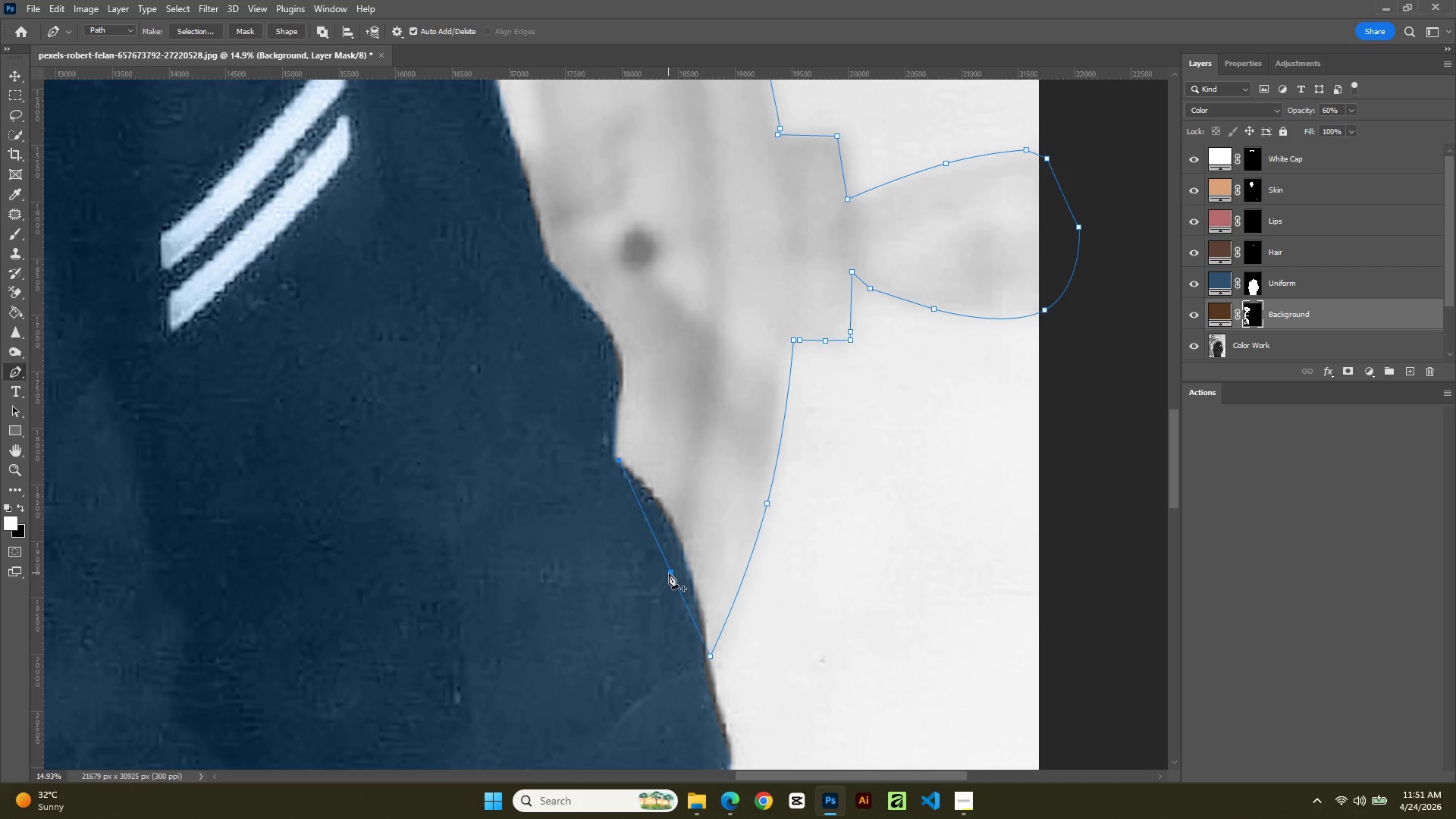 
left_click([669, 573])
 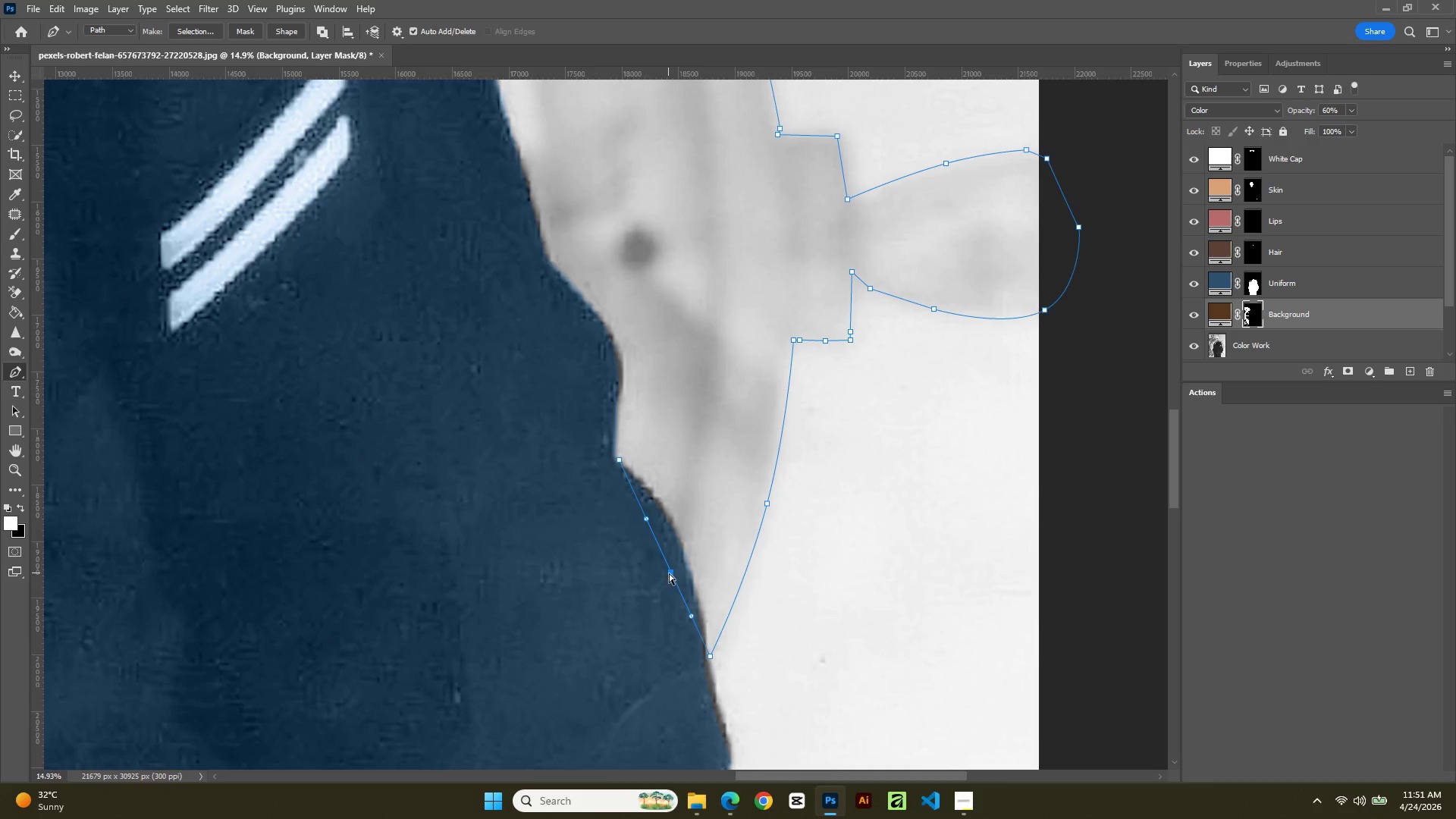 
hold_key(key=ControlLeft, duration=3.05)
left_click_drag(start_coordinate=[669, 573], to_coordinate=[671, 525])
 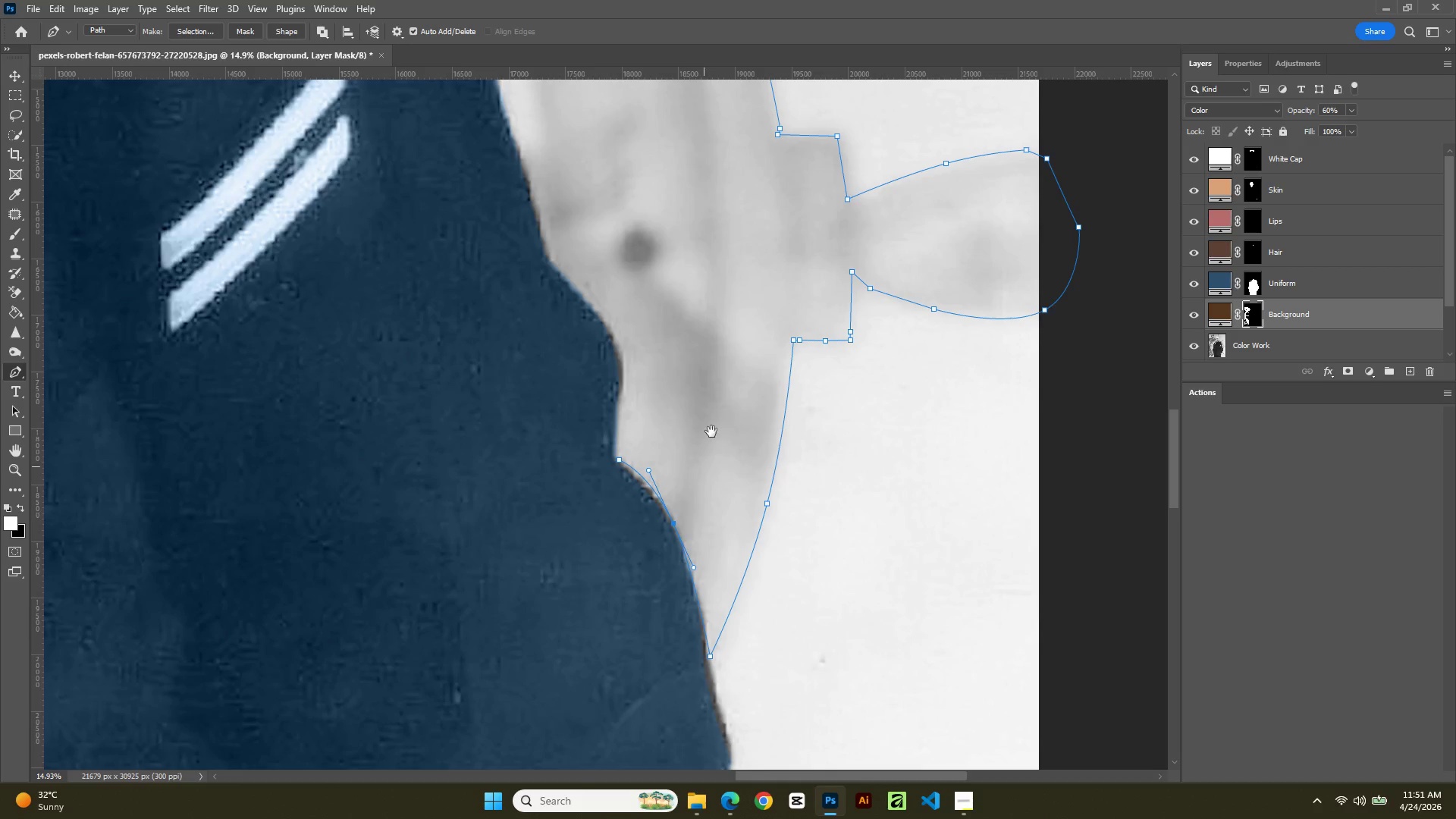 
hold_key(key=Space, duration=0.58)
 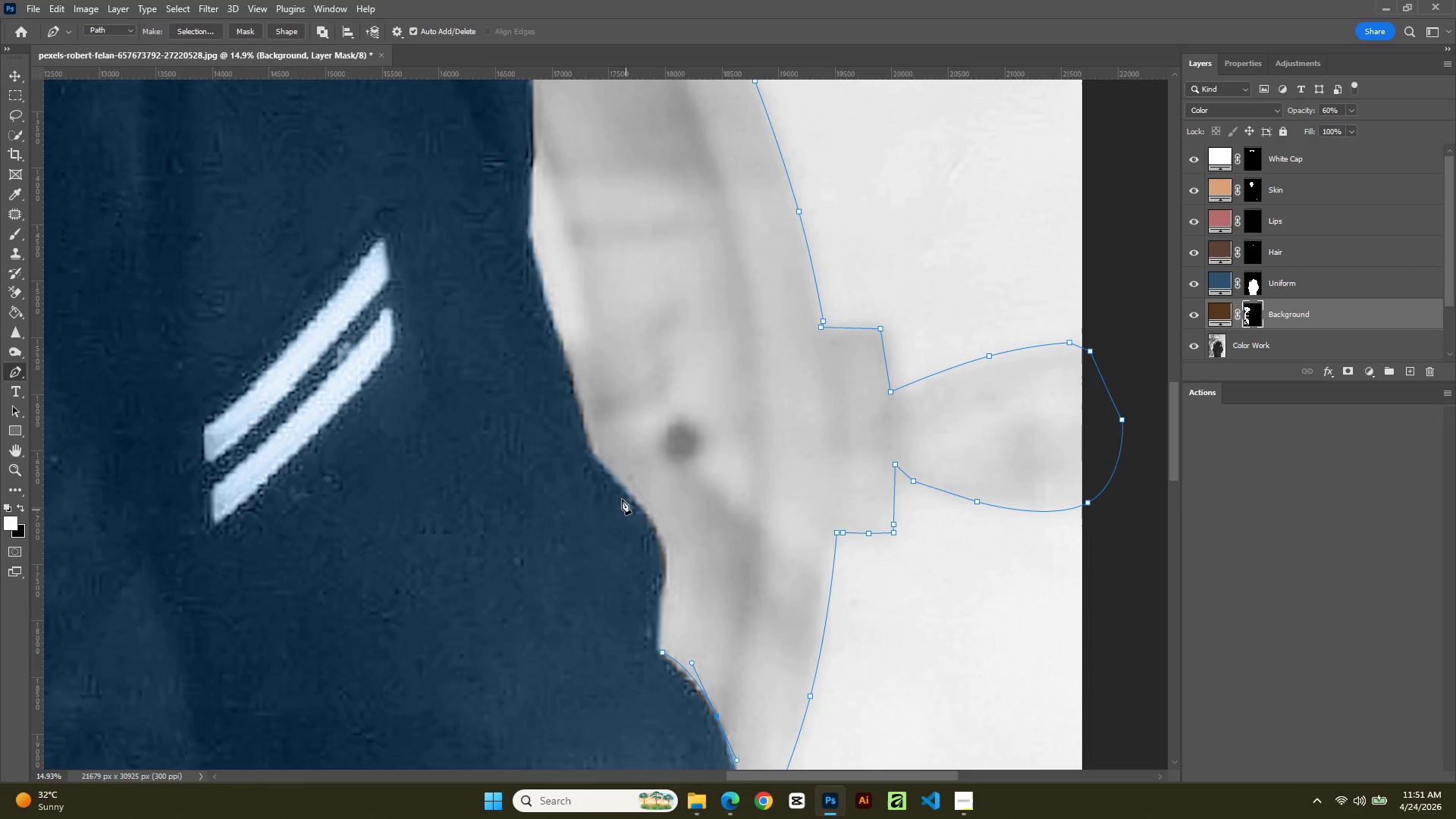 
left_click_drag(start_coordinate=[710, 444], to_coordinate=[736, 587])
 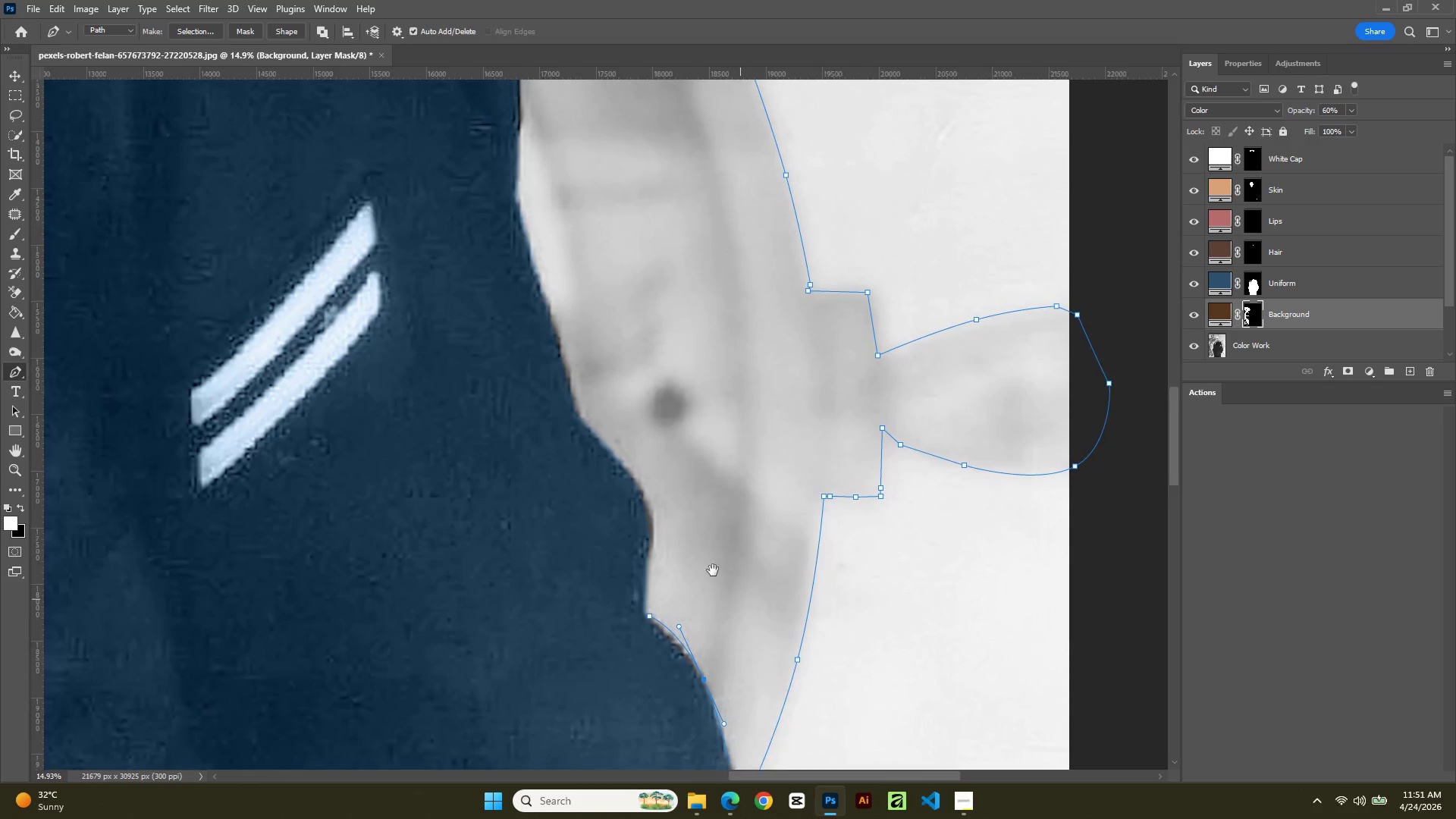 
hold_key(key=Space, duration=7.06)
 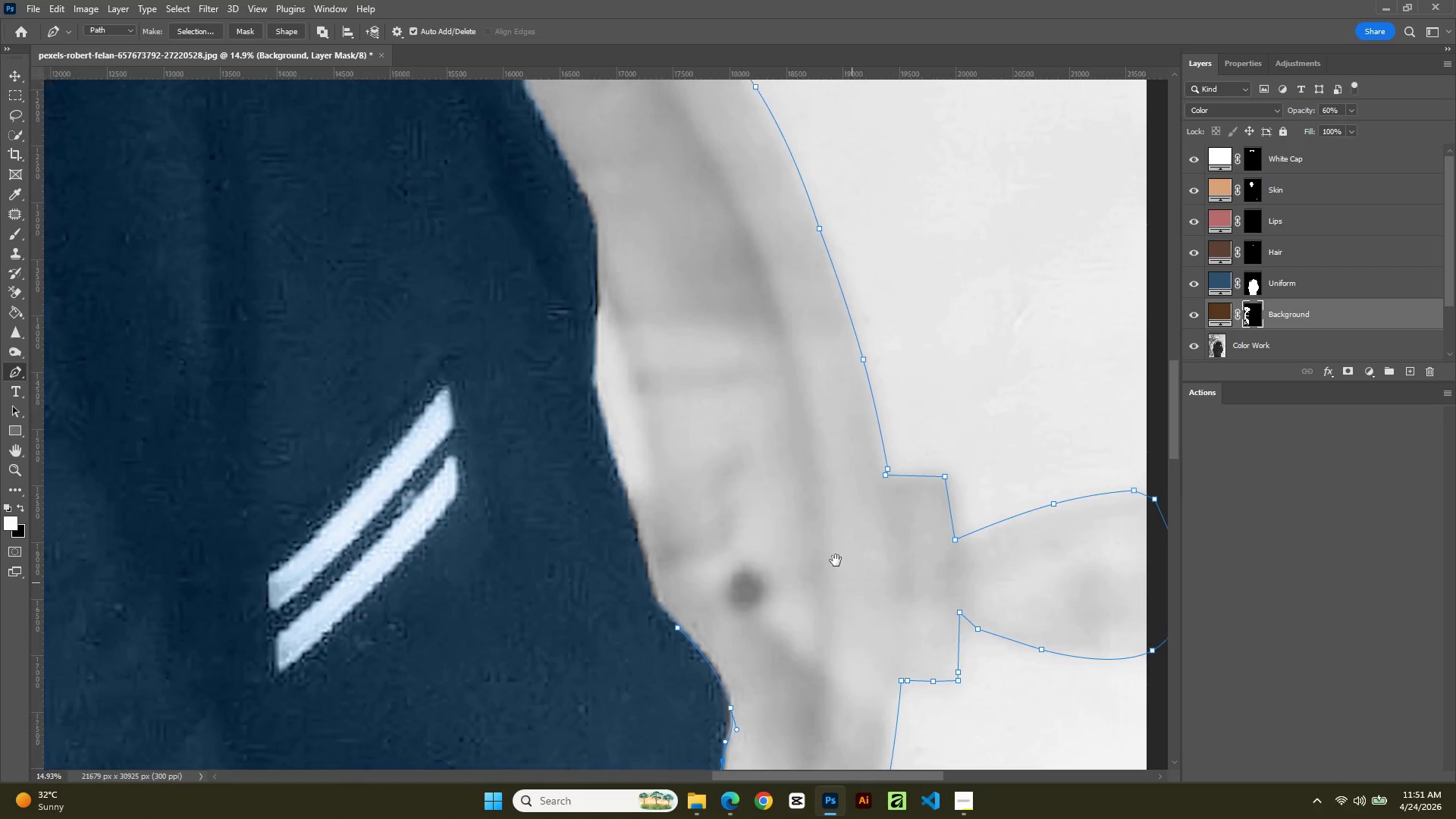 
left_click([613, 480])
 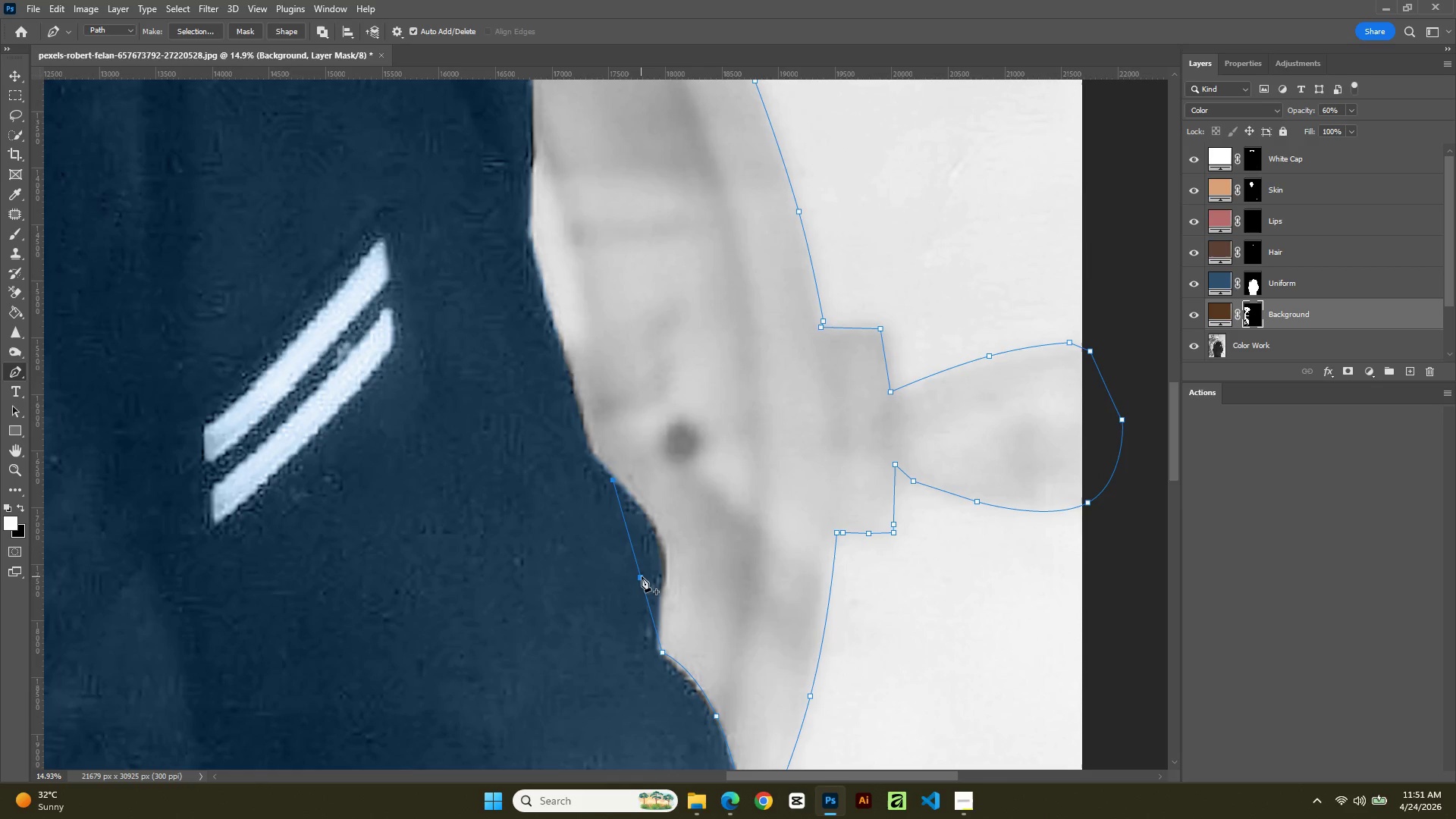 
left_click([642, 576])
 